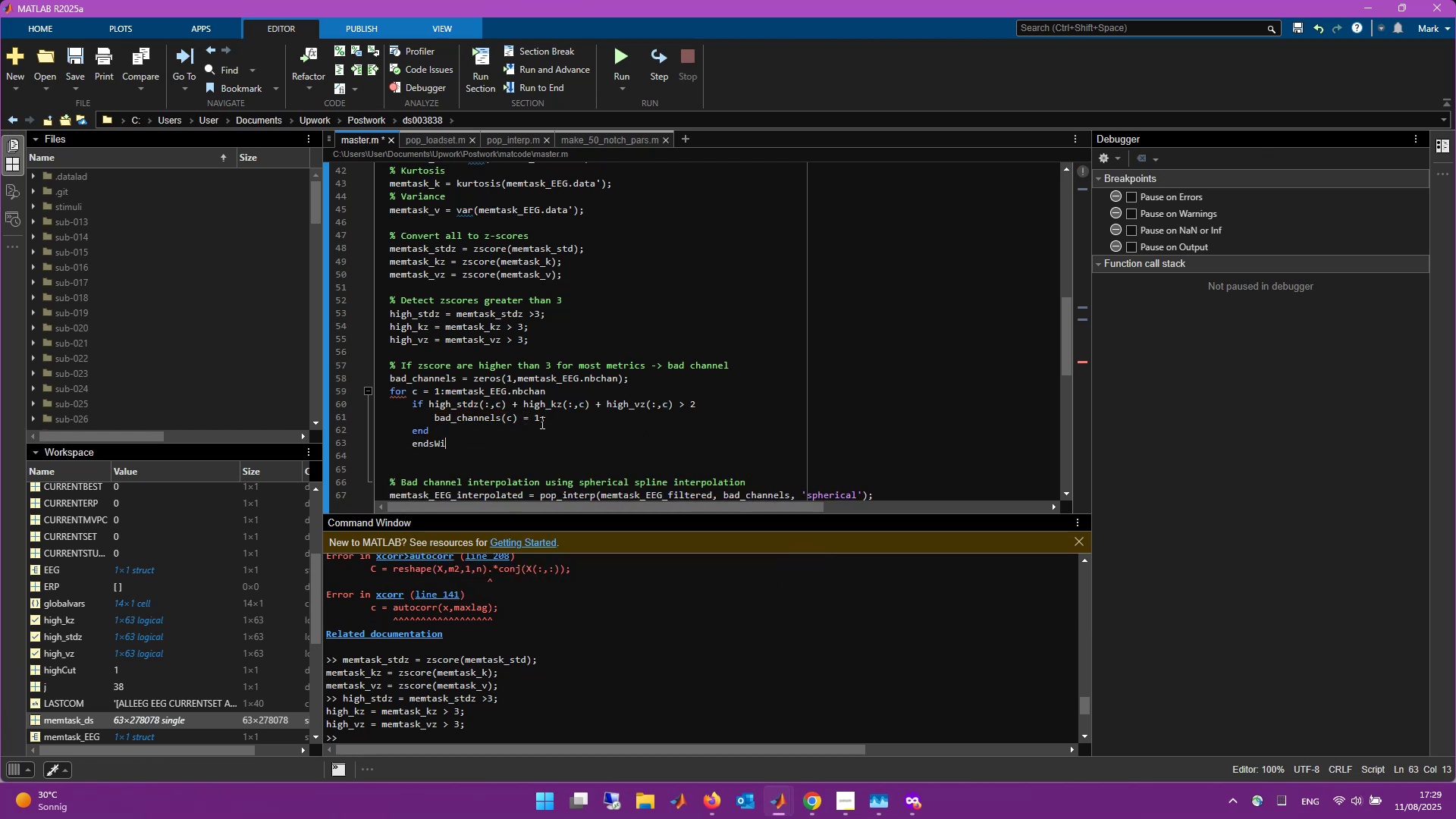 
key(Backspace)
 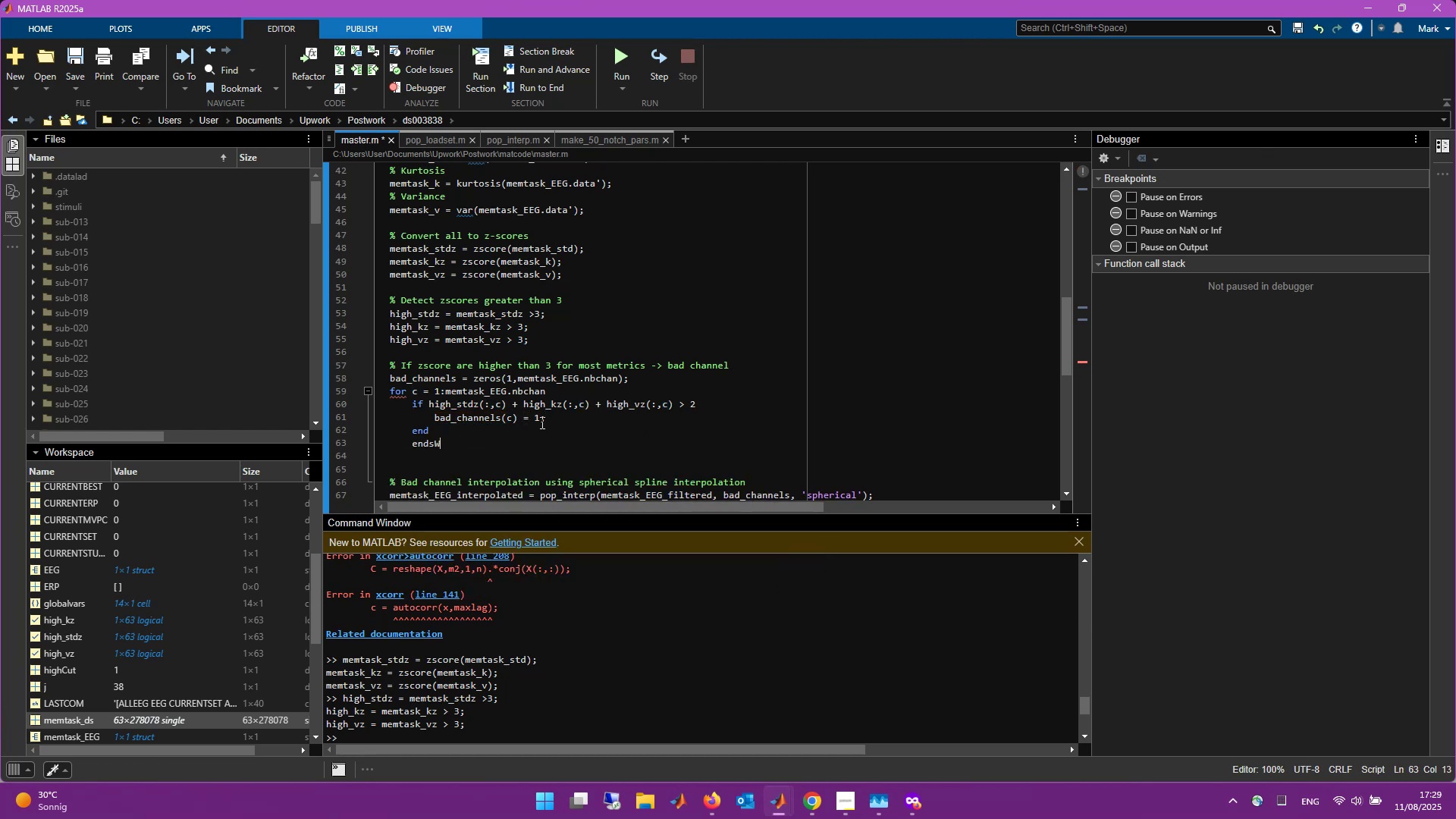 
key(Backspace)
 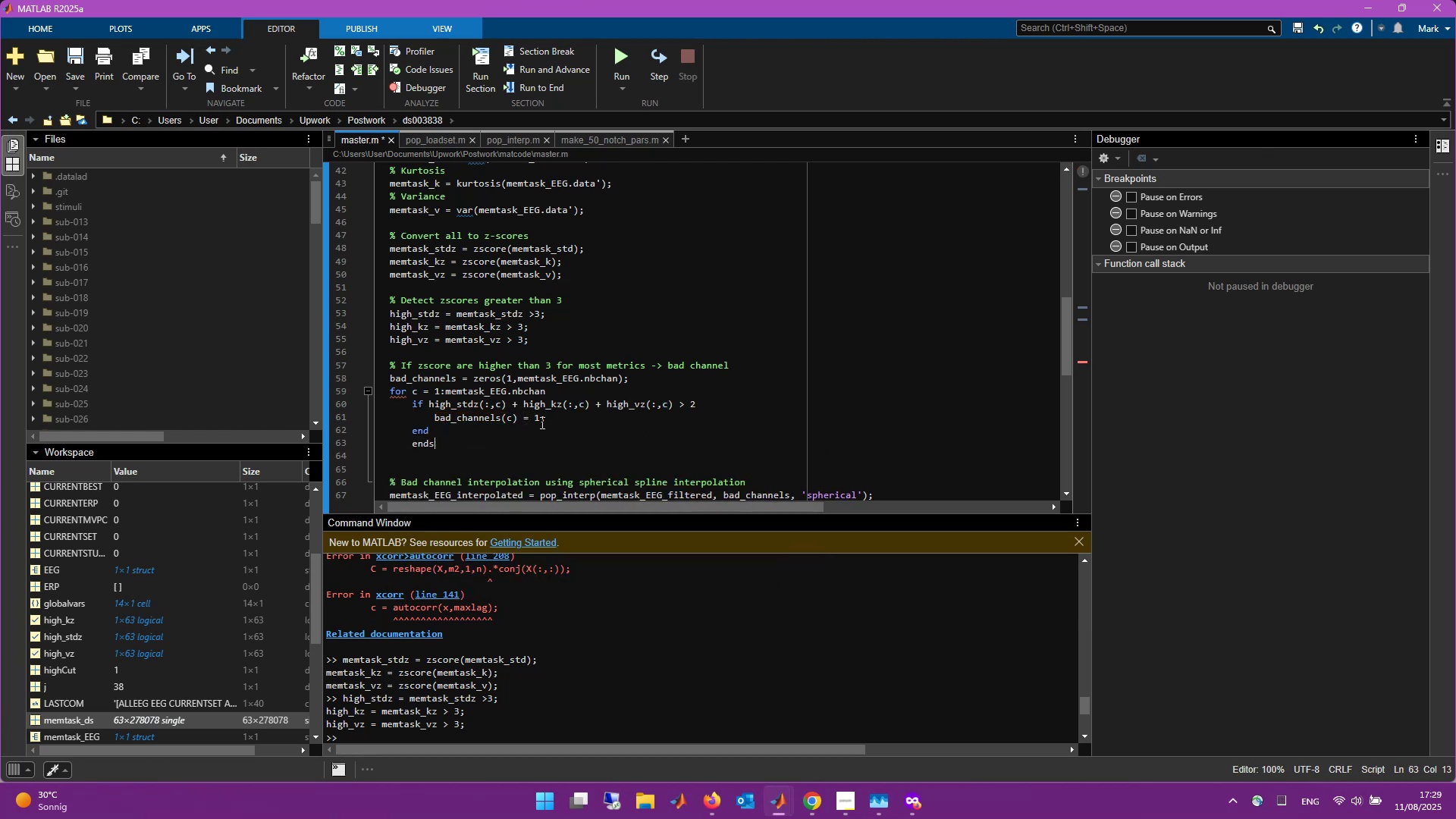 
key(Enter)
 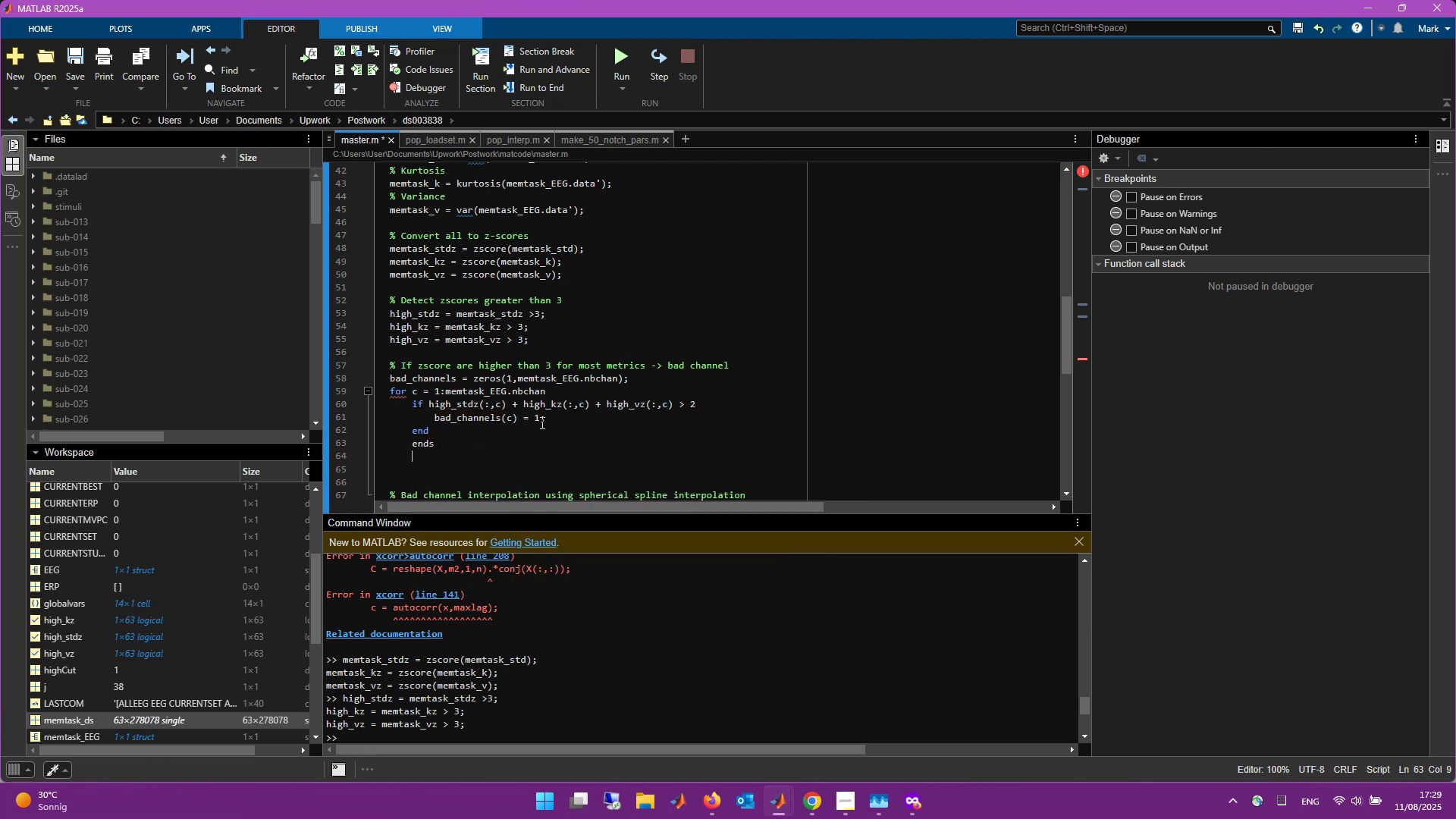 
key(Backspace)
 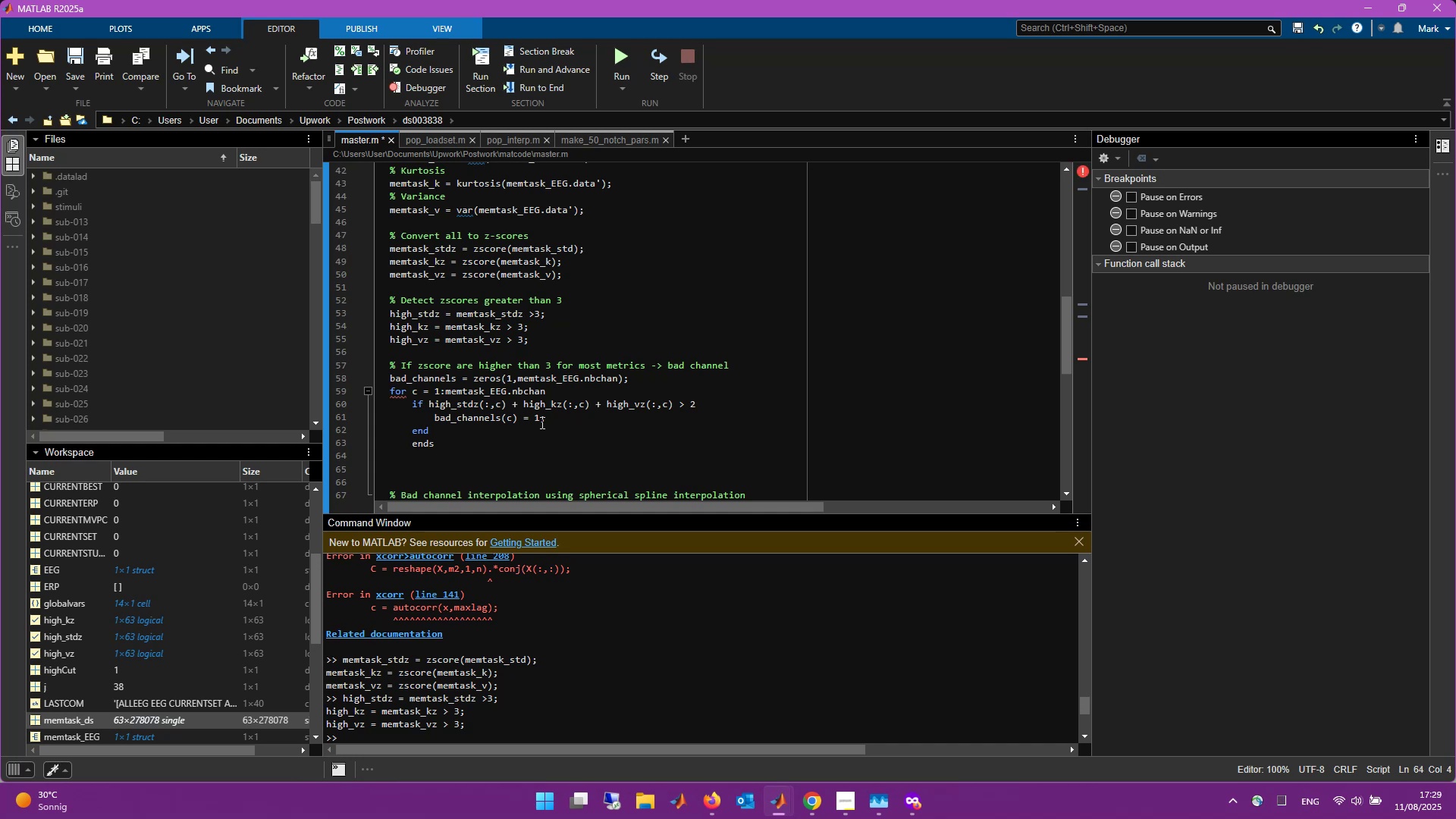 
key(ArrowUp)
 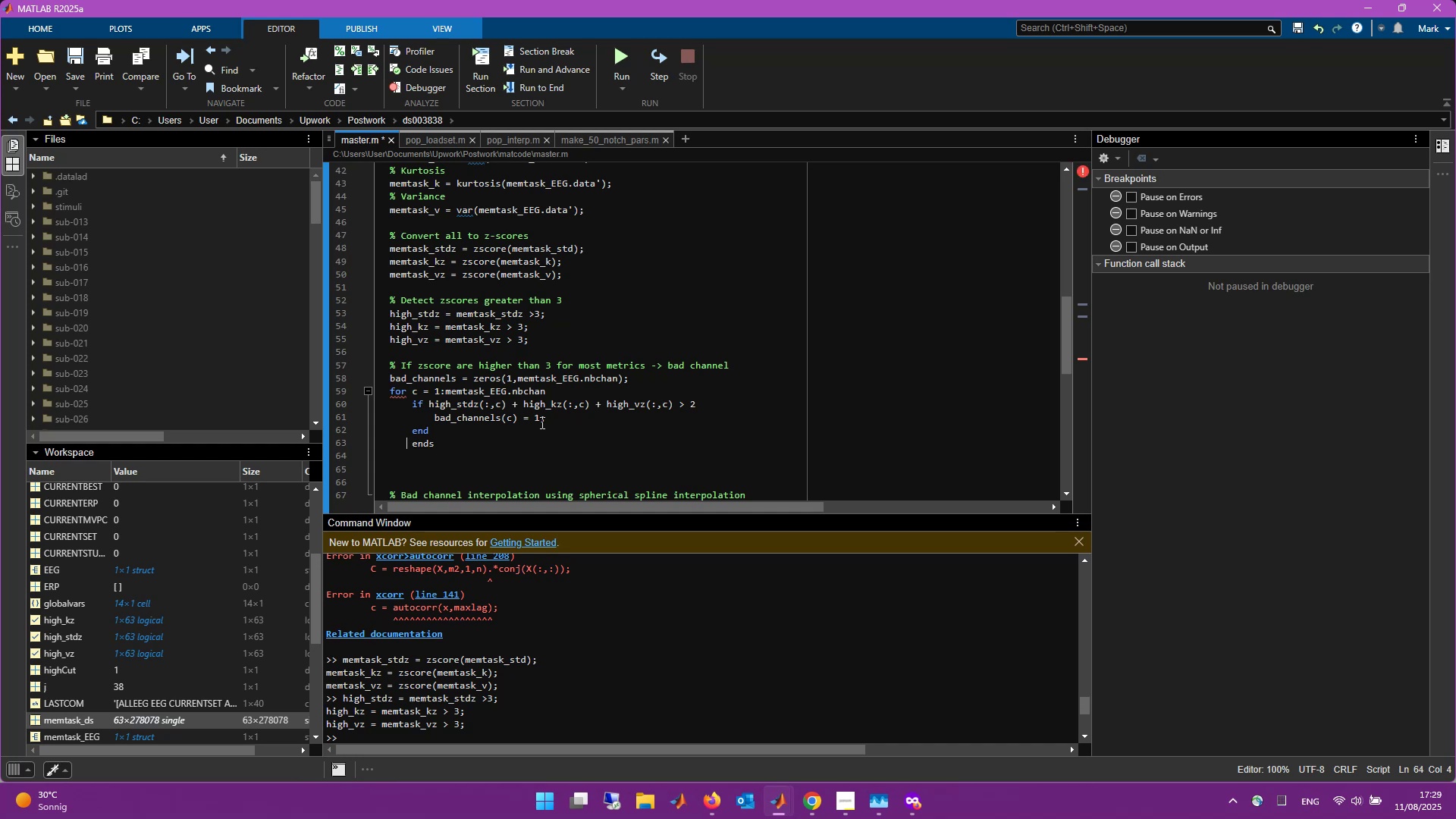 
key(ArrowRight)
 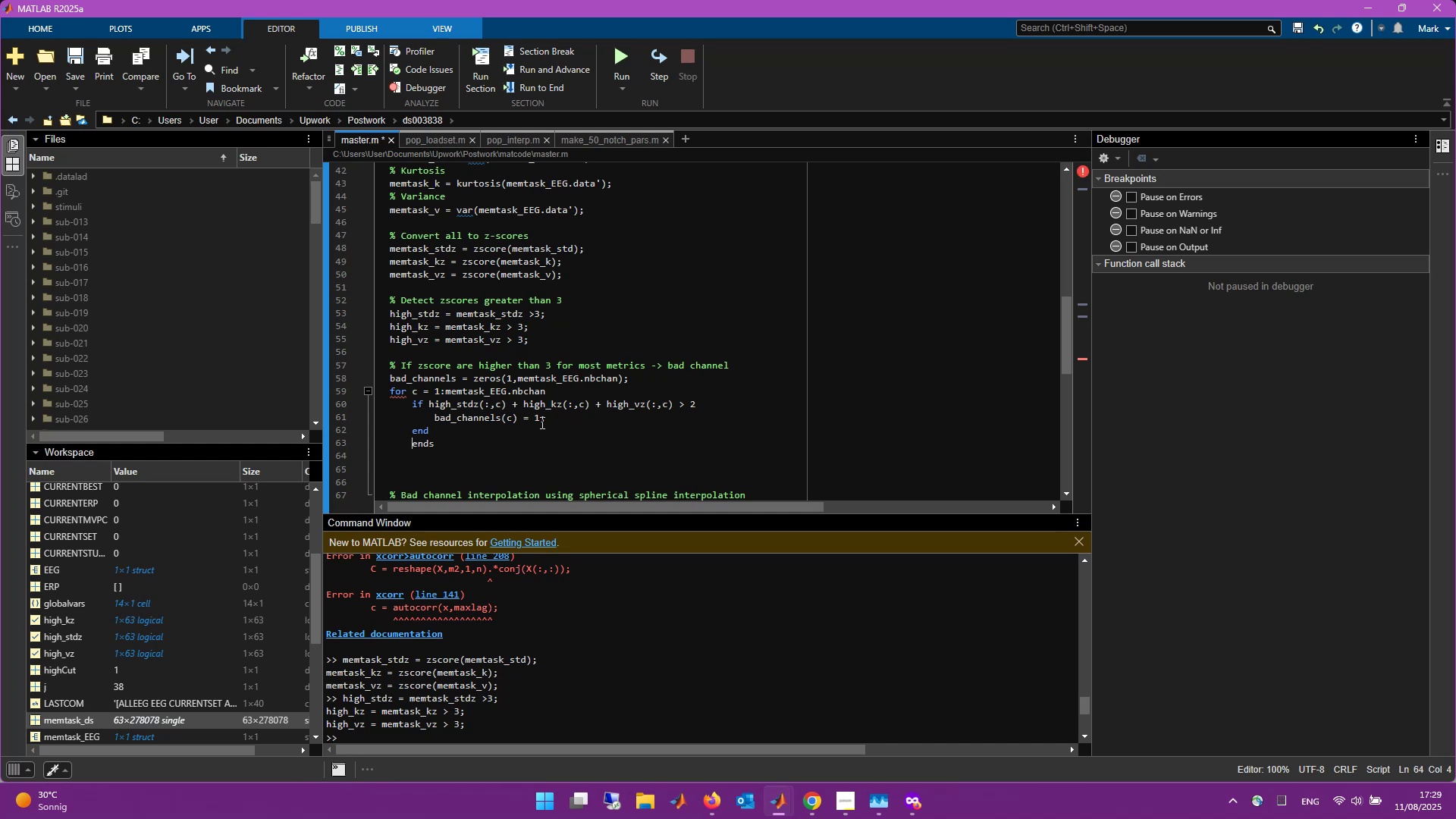 
key(ArrowRight)
 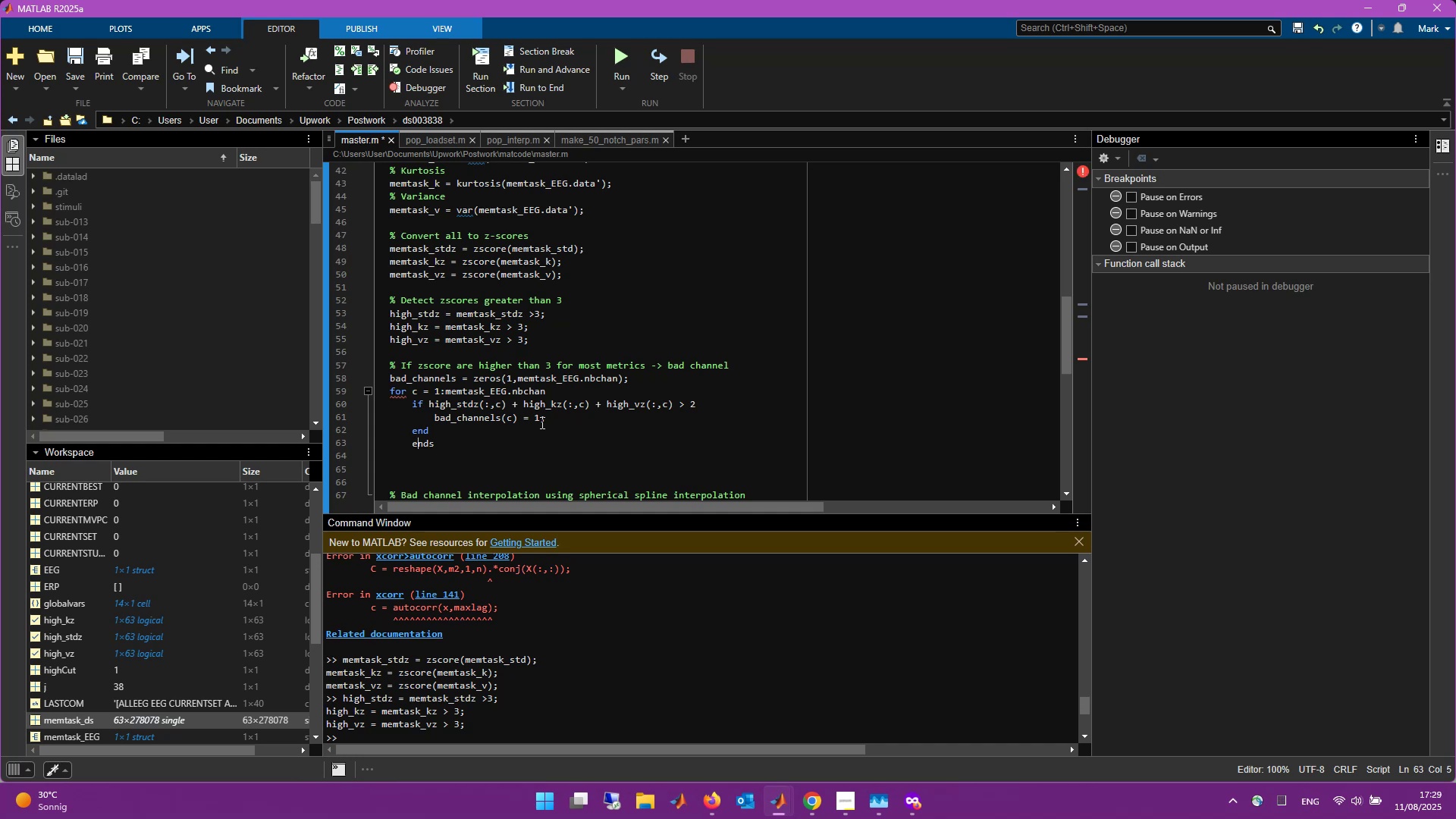 
key(ArrowRight)
 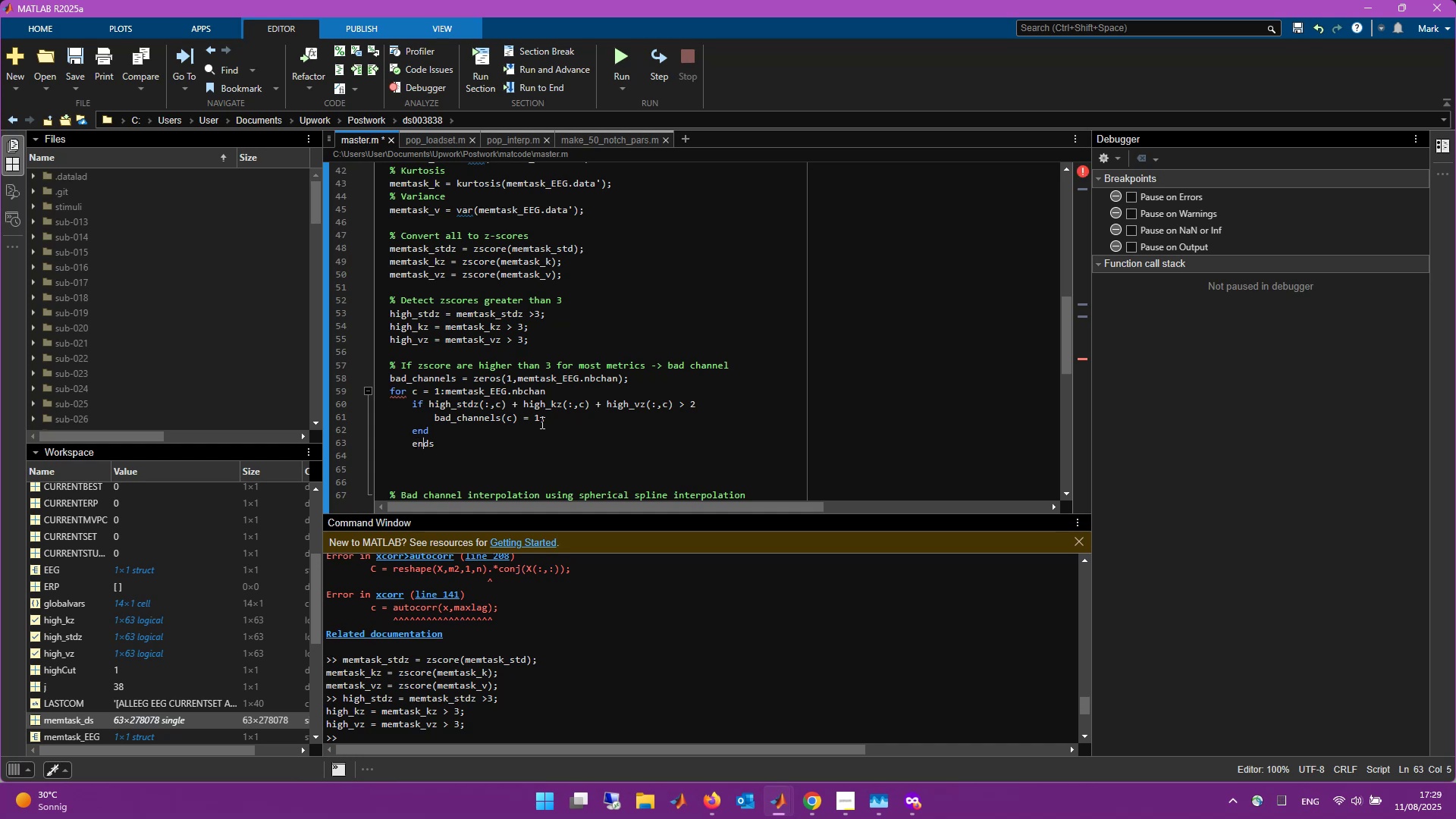 
key(ArrowRight)
 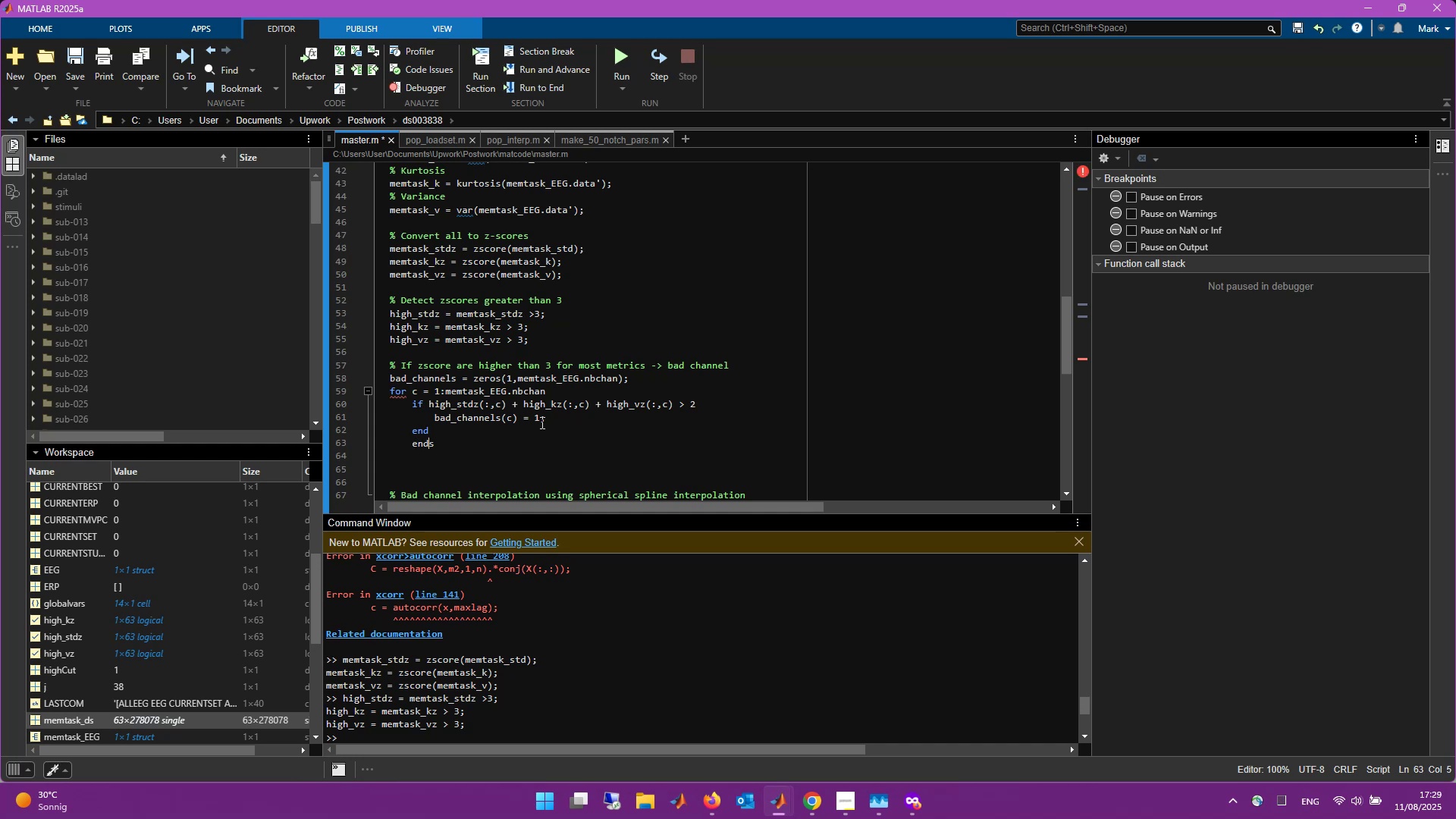 
key(ArrowRight)
 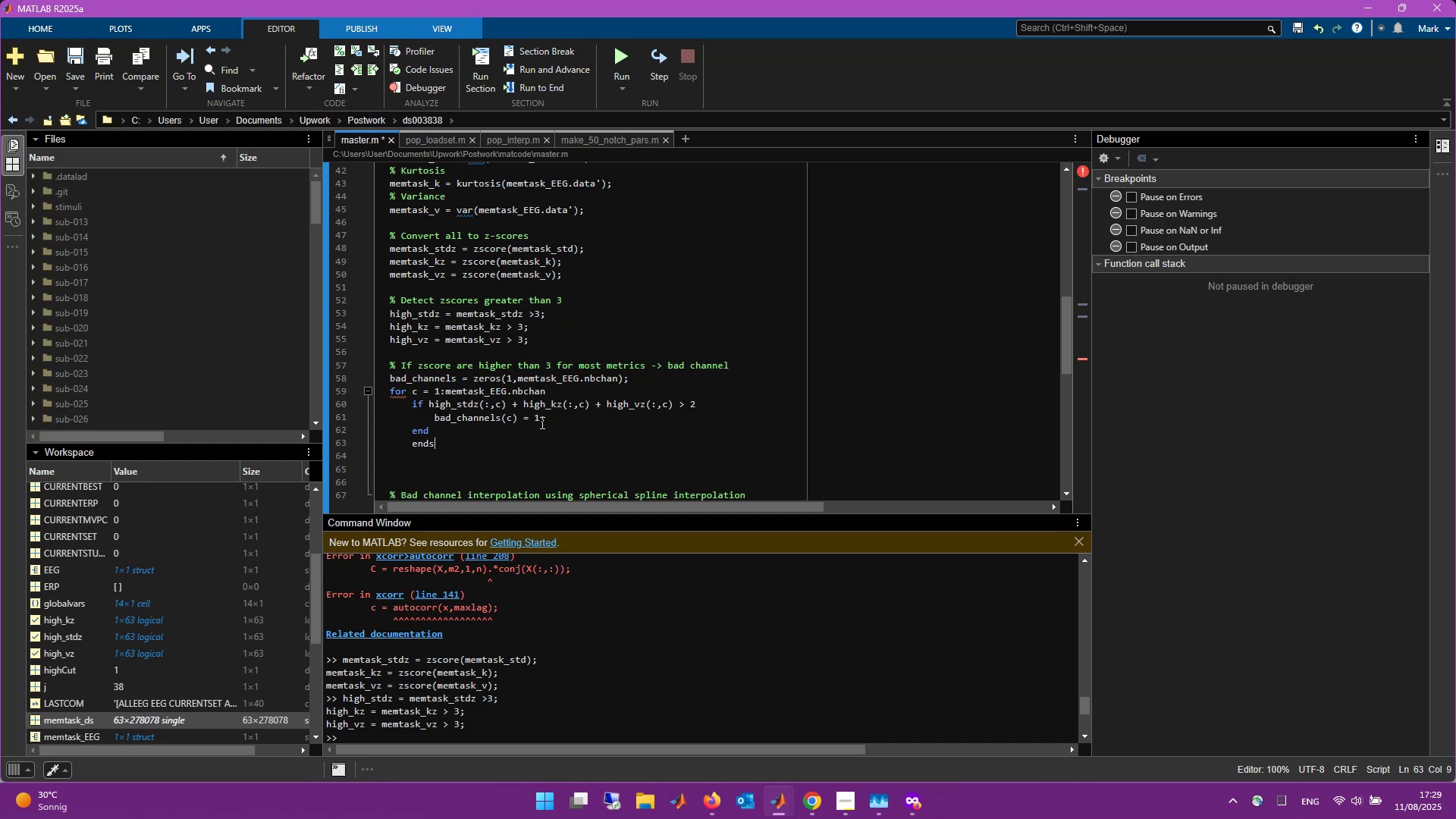 
key(Backspace)
 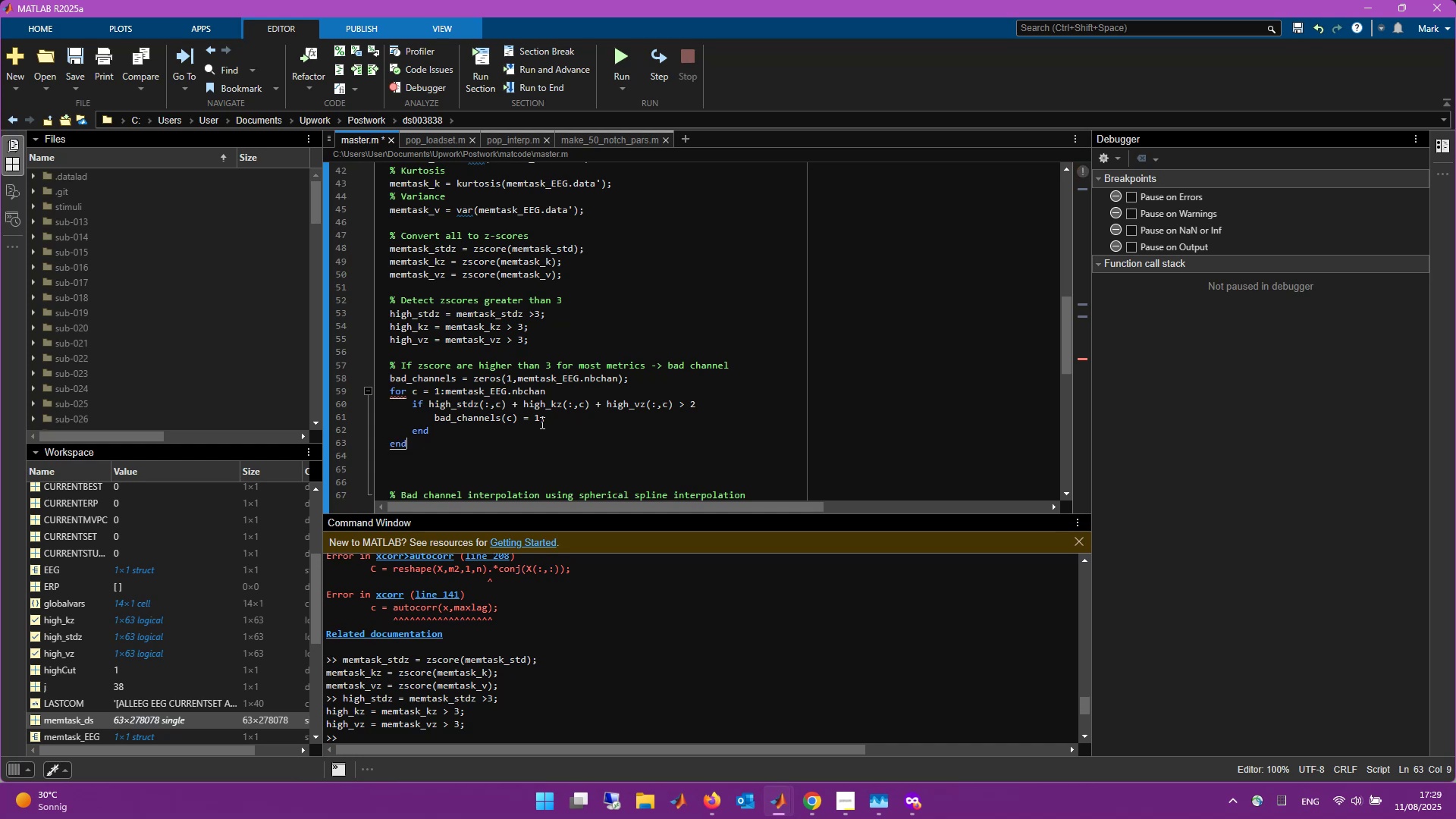 
key(Enter)
 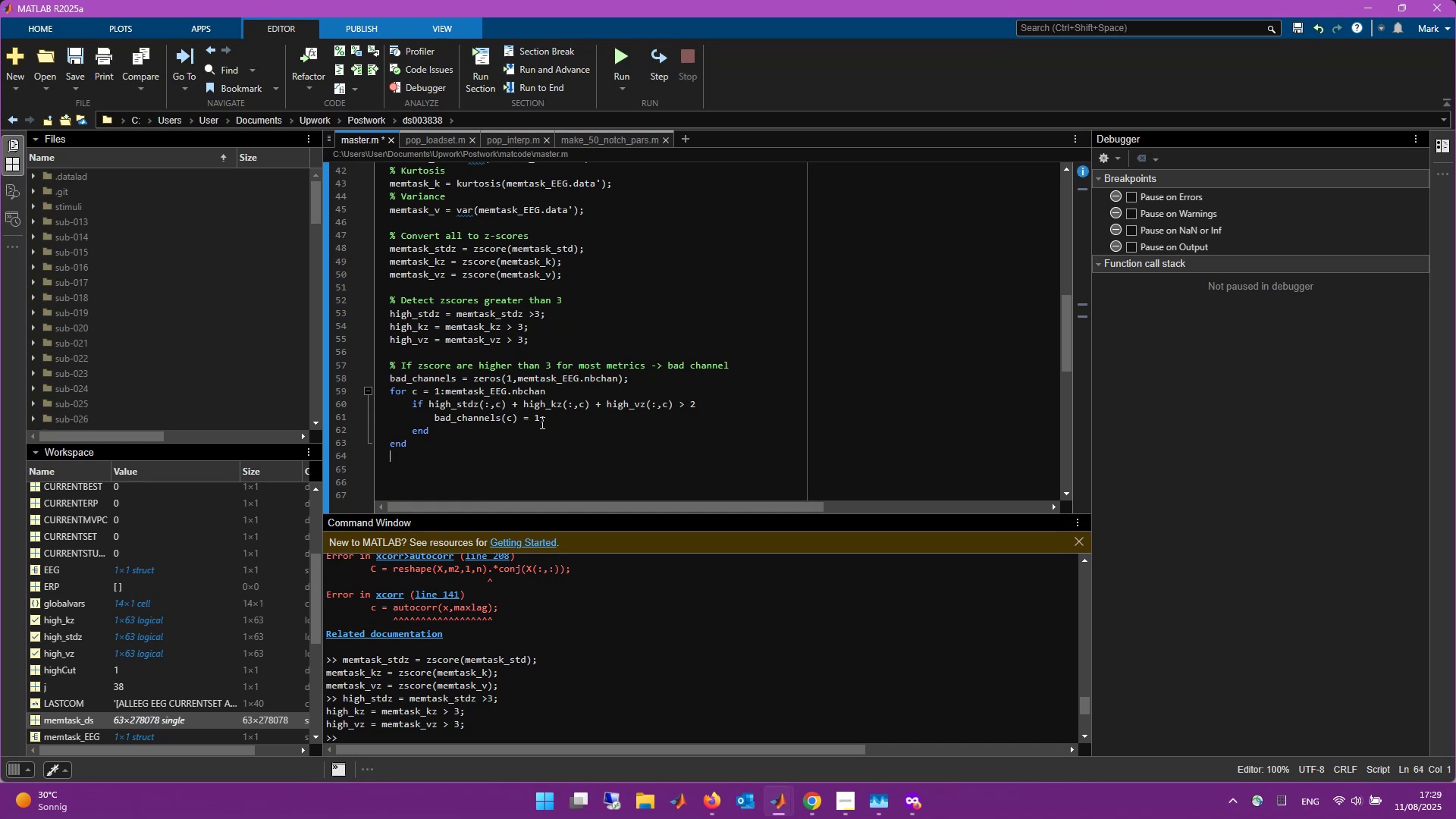 
key(Enter)
 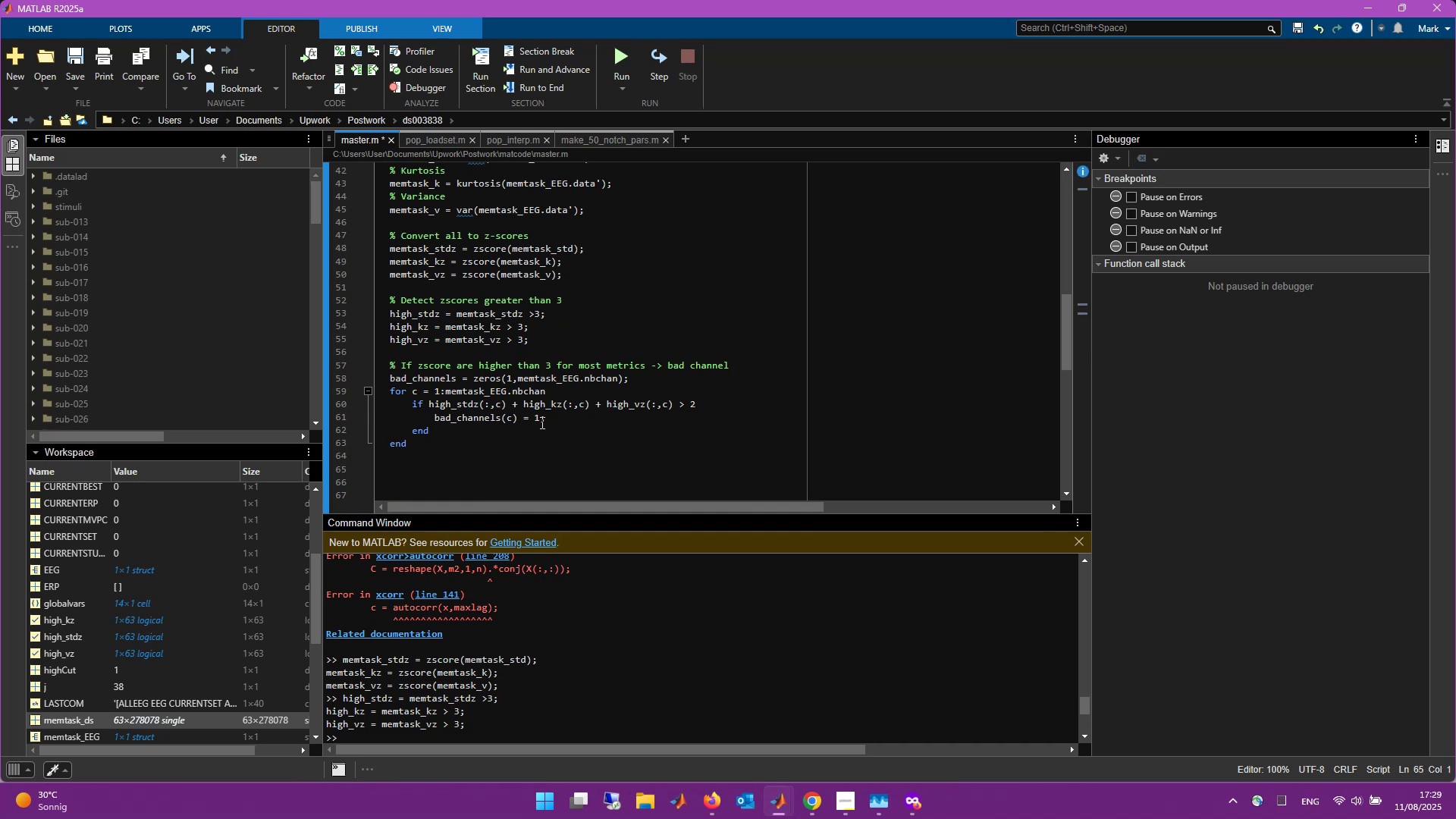 
key(Control+S)
 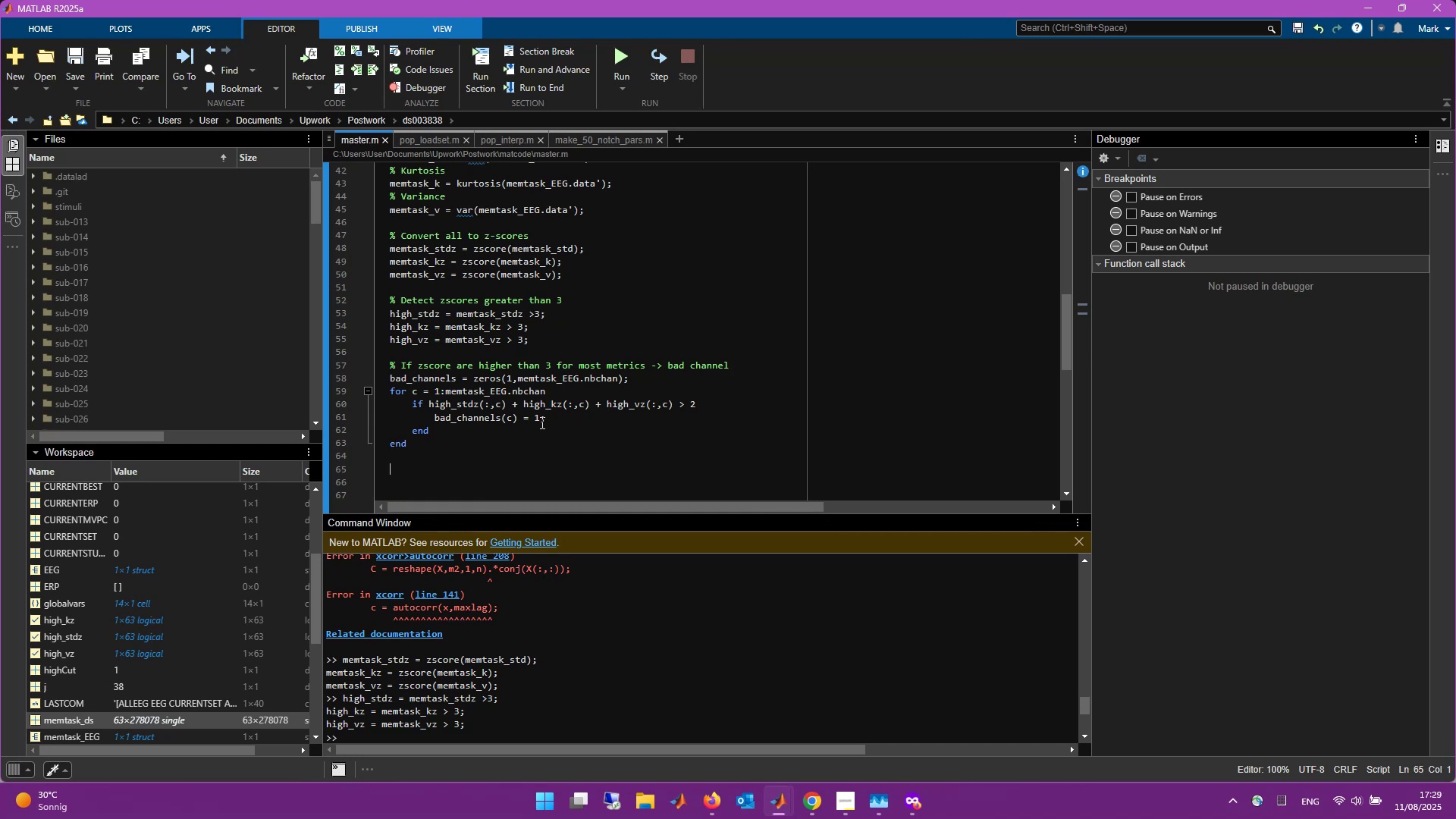 
scroll: coordinate [541, 422], scroll_direction: down, amount: 2.0
 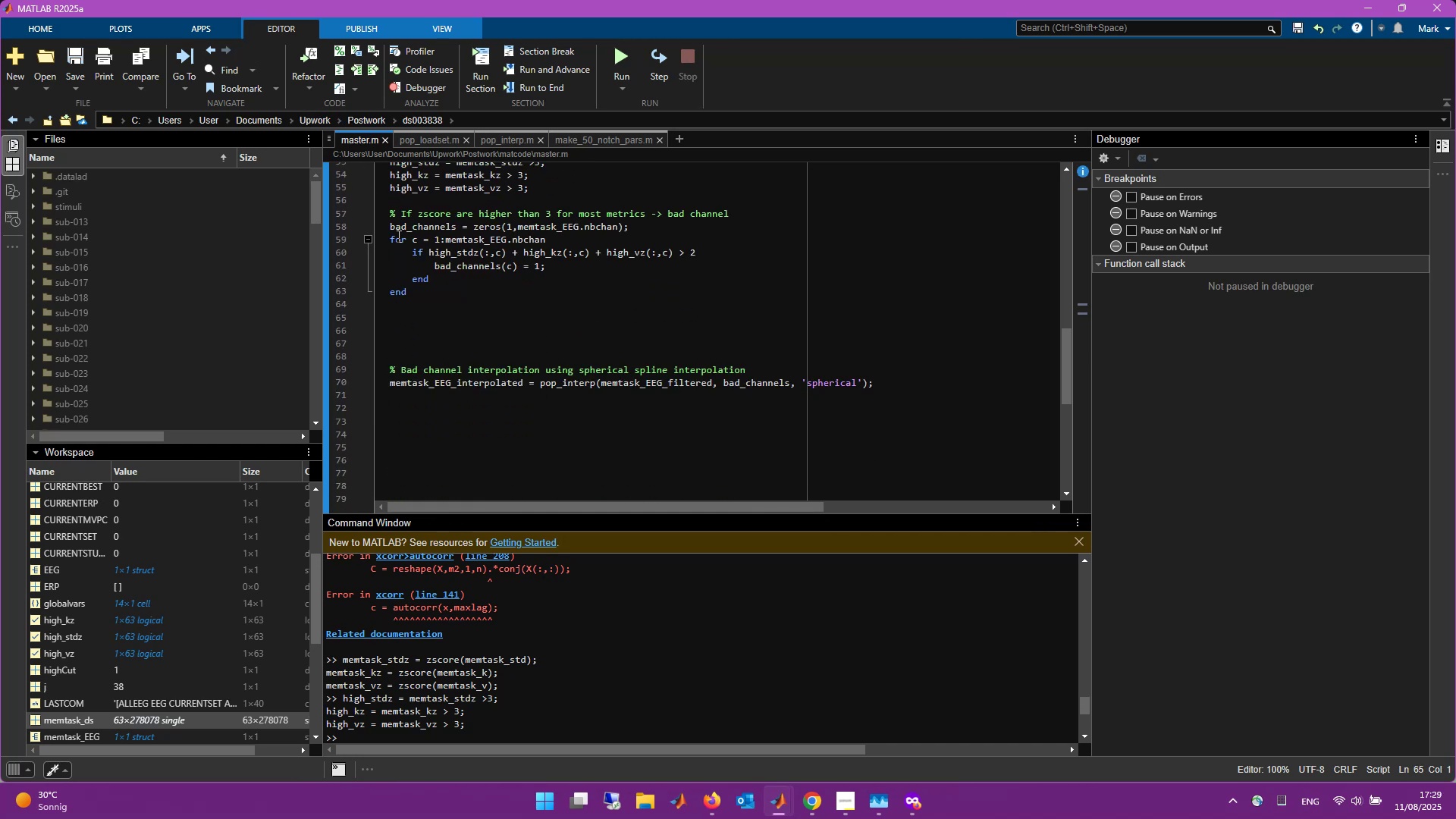 
left_click_drag(start_coordinate=[388, 230], to_coordinate=[433, 288])
 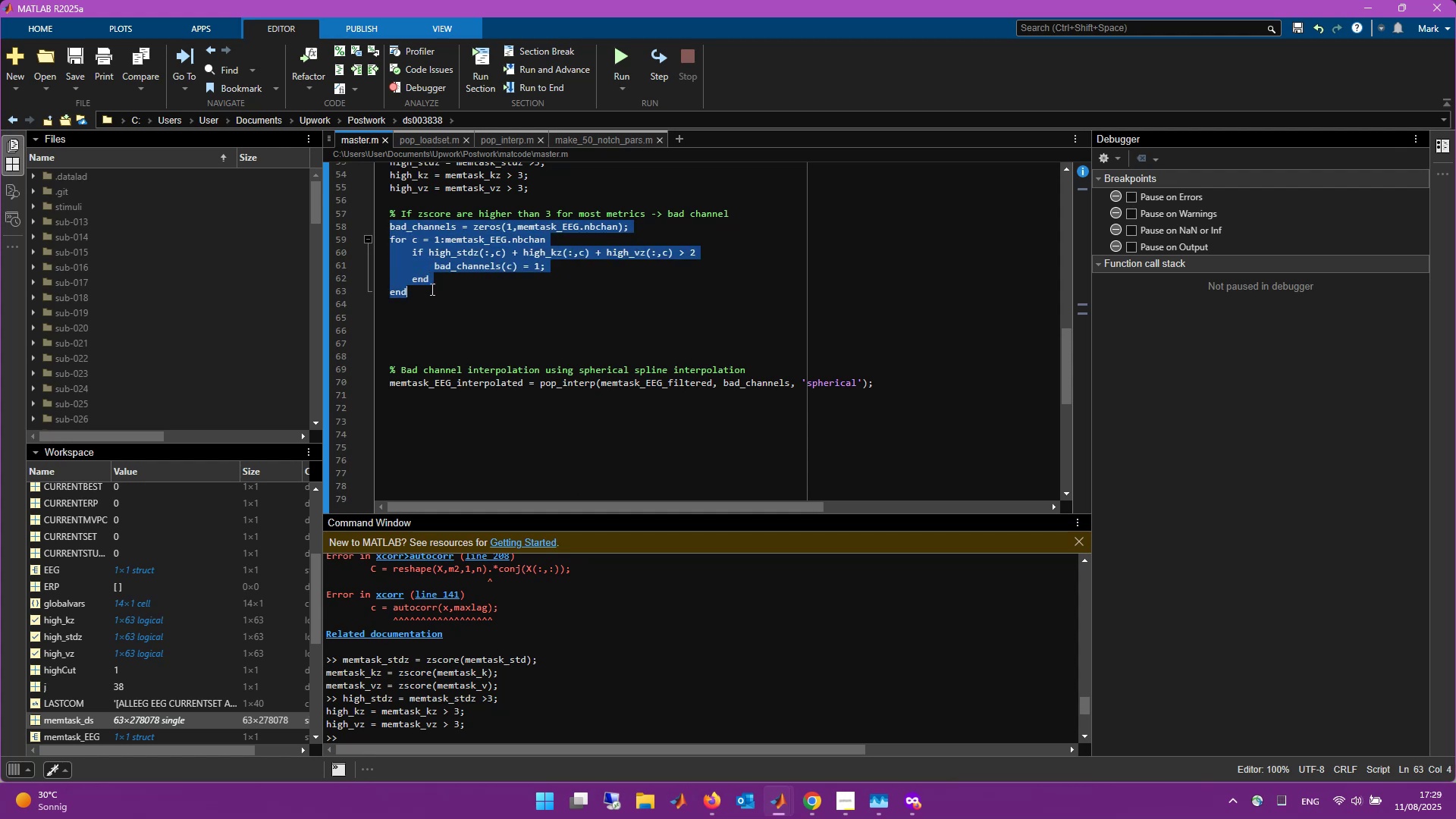 
key(F9)
 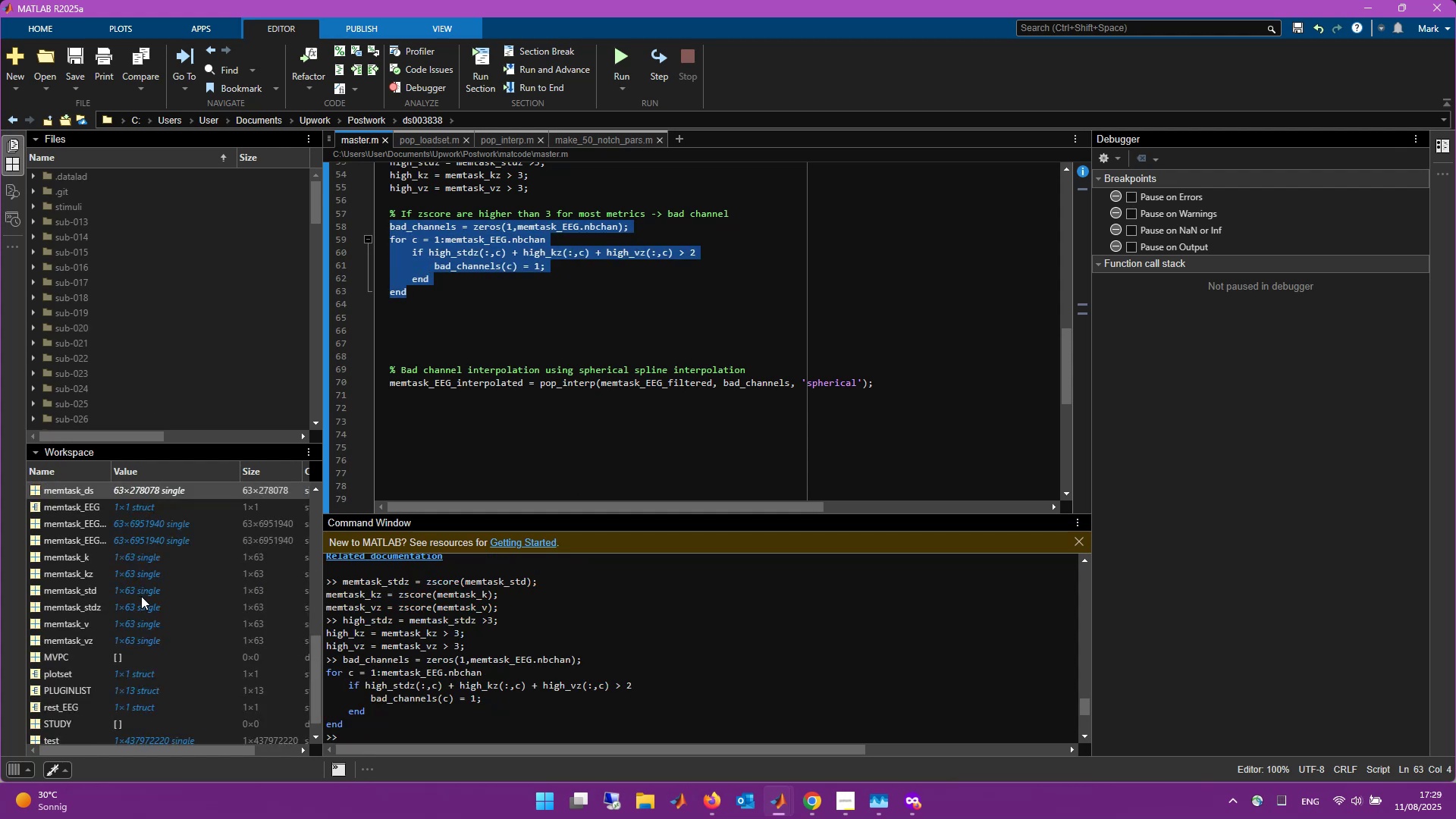 
scroll: coordinate [140, 596], scroll_direction: up, amount: 3.0
 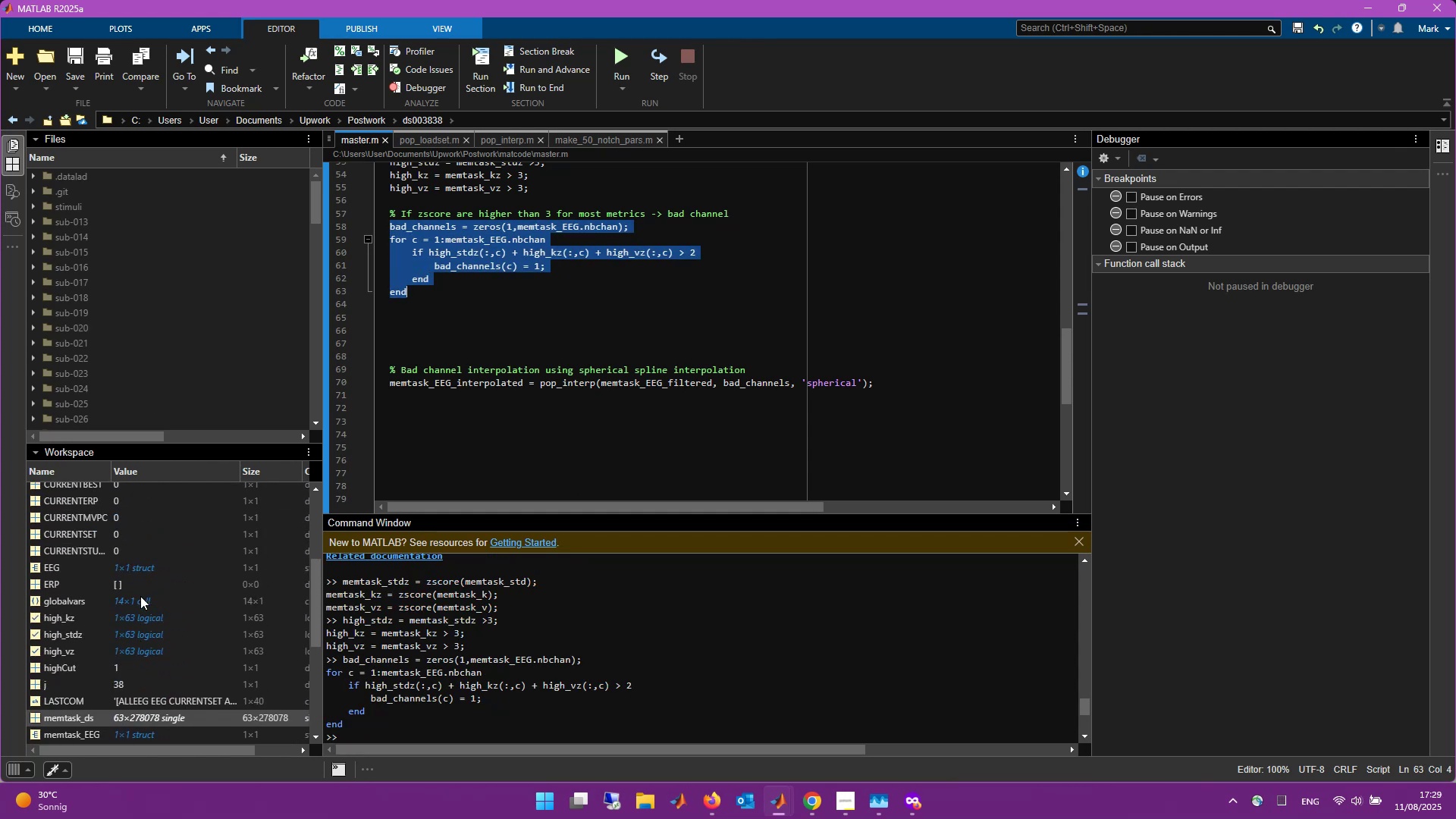 
scroll: coordinate [140, 596], scroll_direction: down, amount: 3.0
 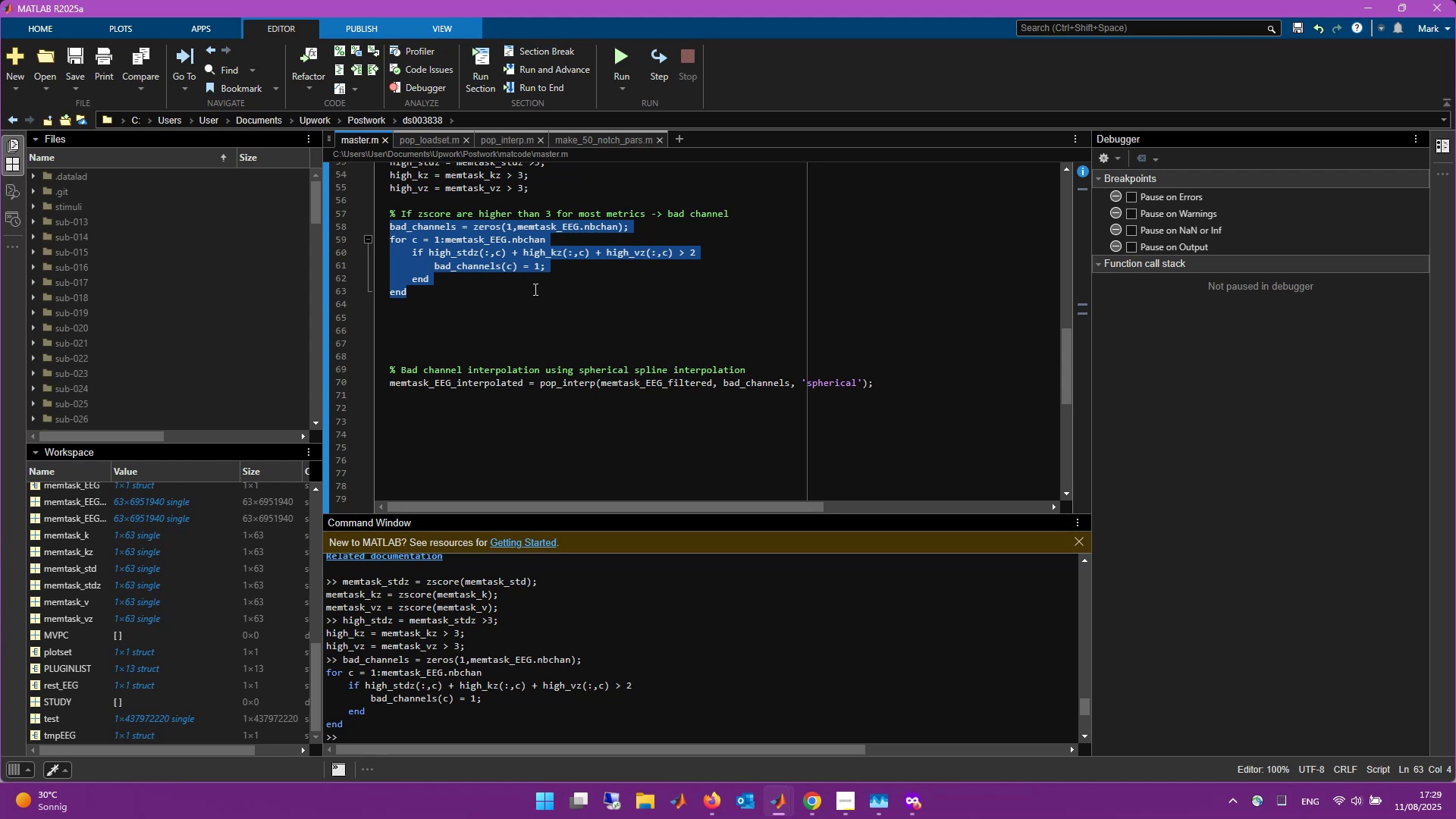 
scroll: coordinate [151, 595], scroll_direction: up, amount: 9.0
 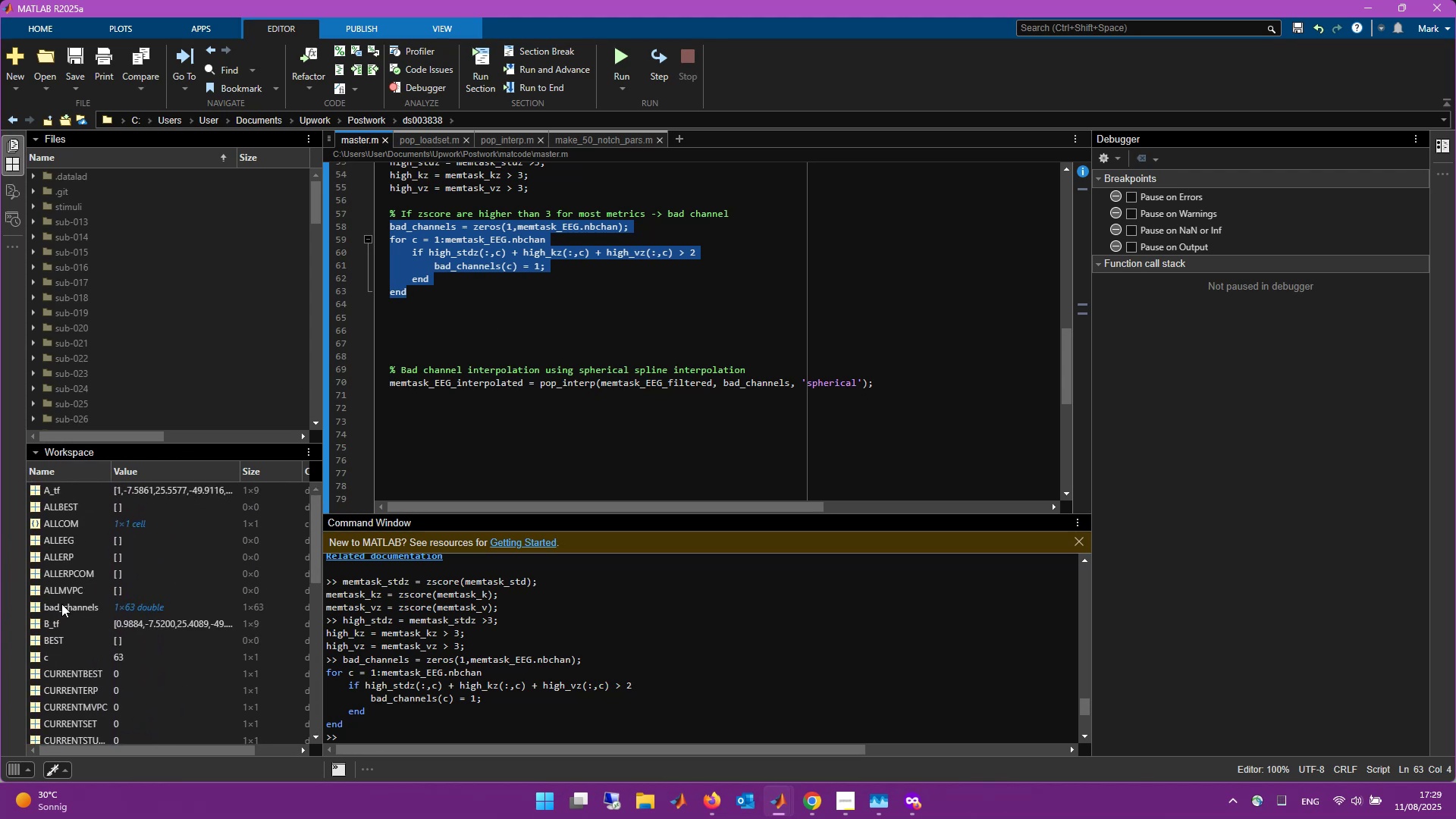 
double_click([71, 603])
 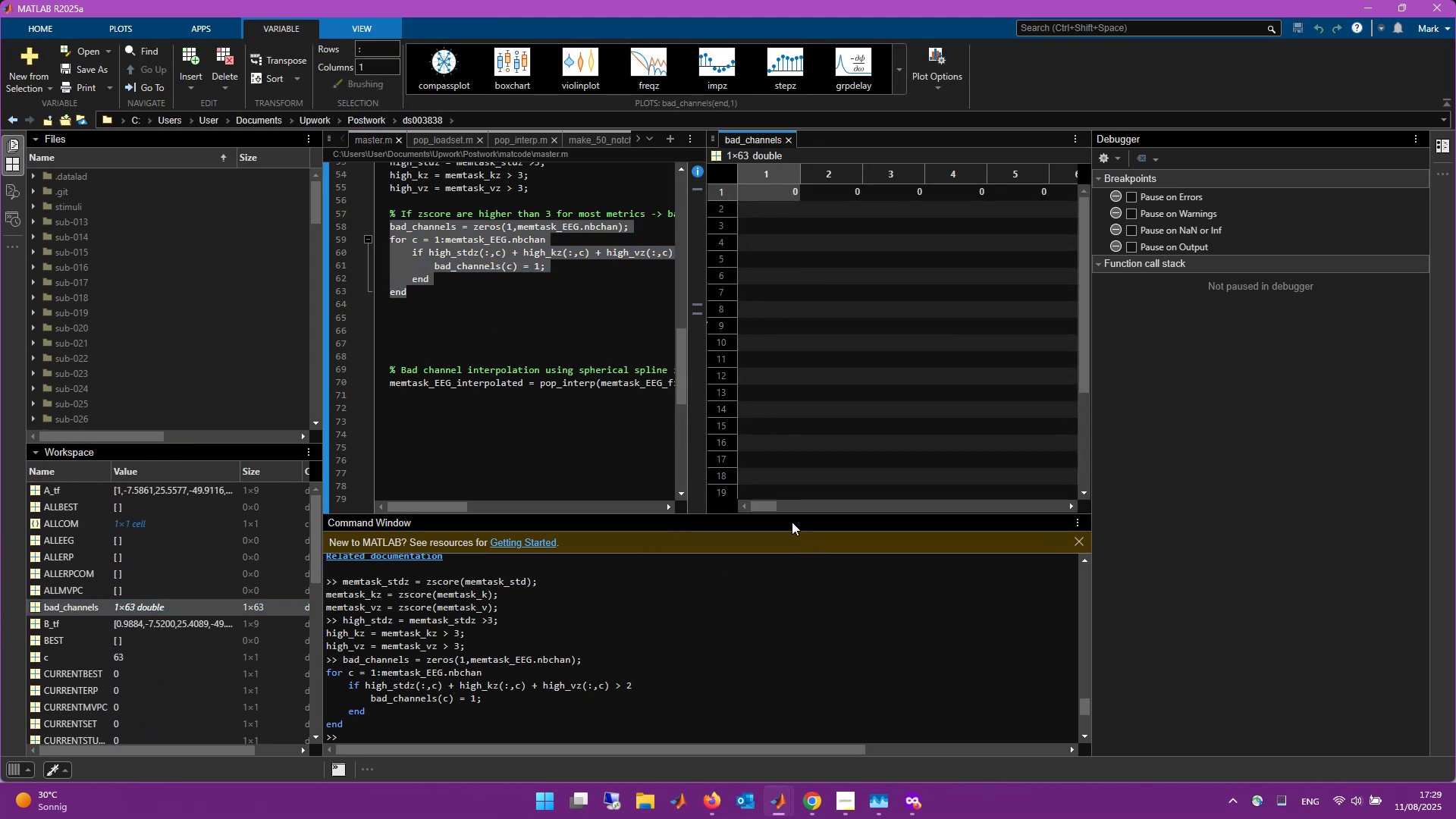 
left_click_drag(start_coordinate=[771, 509], to_coordinate=[752, 521])
 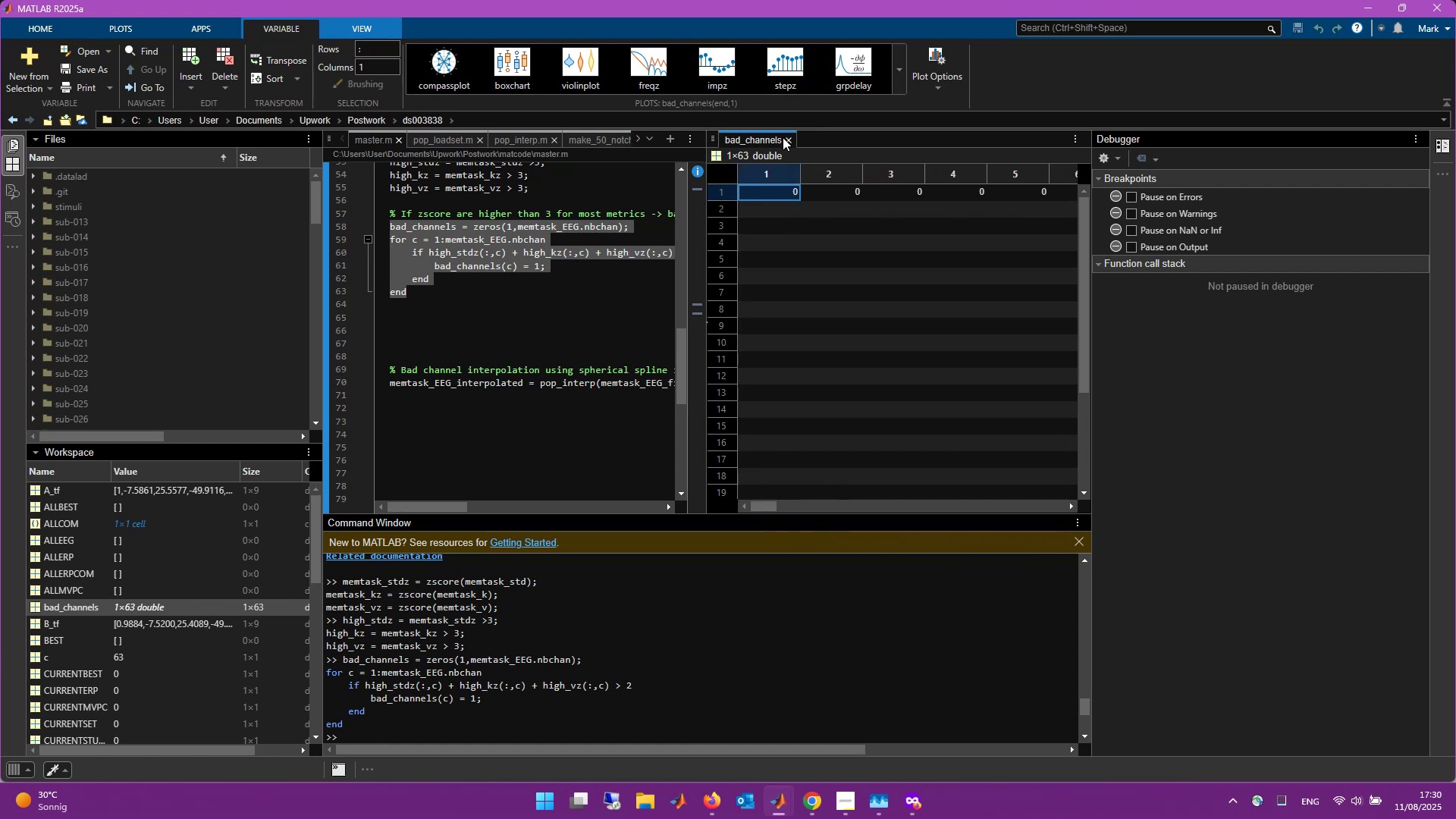 
left_click([786, 136])
 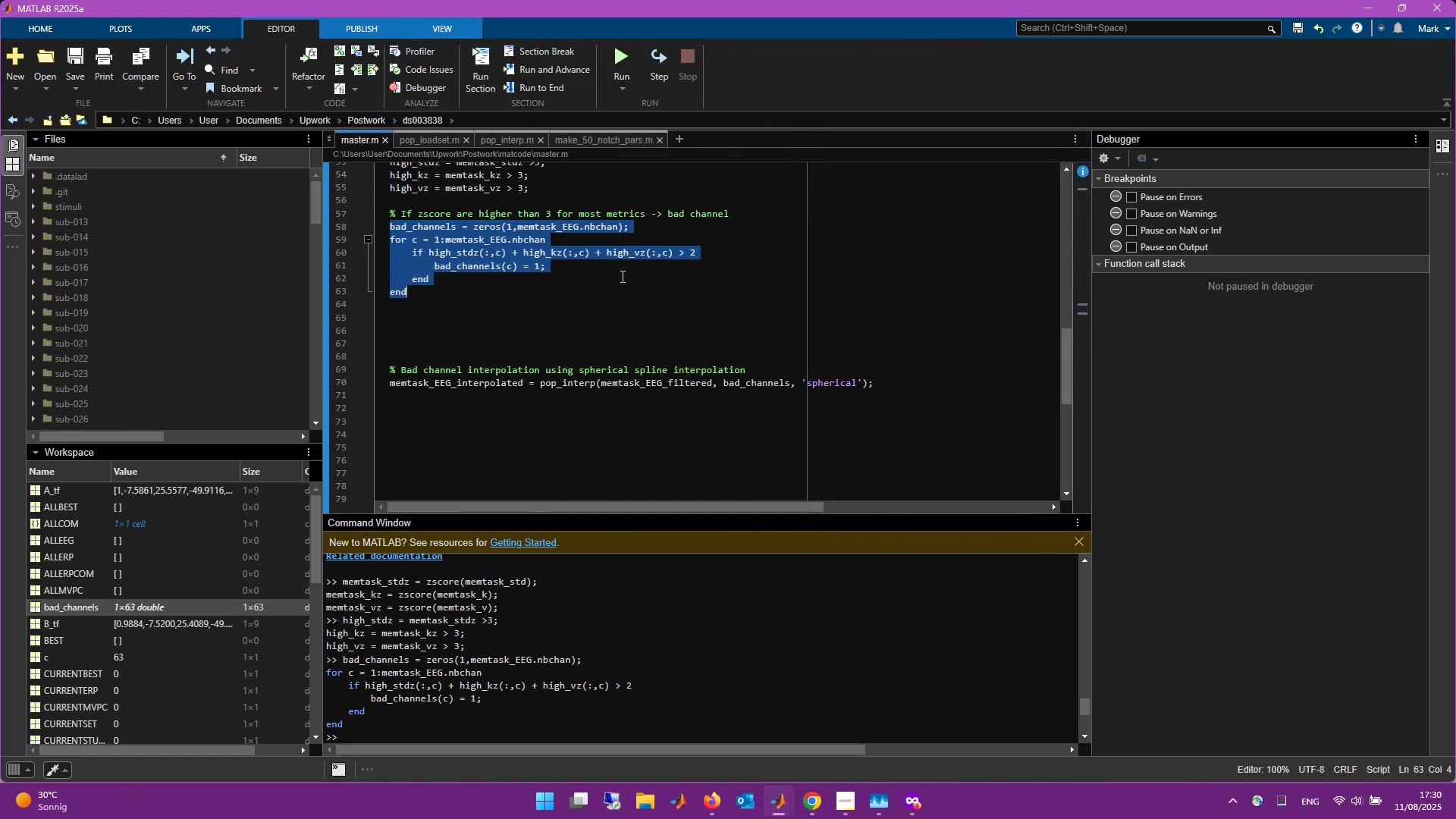 
left_click([588, 281])
 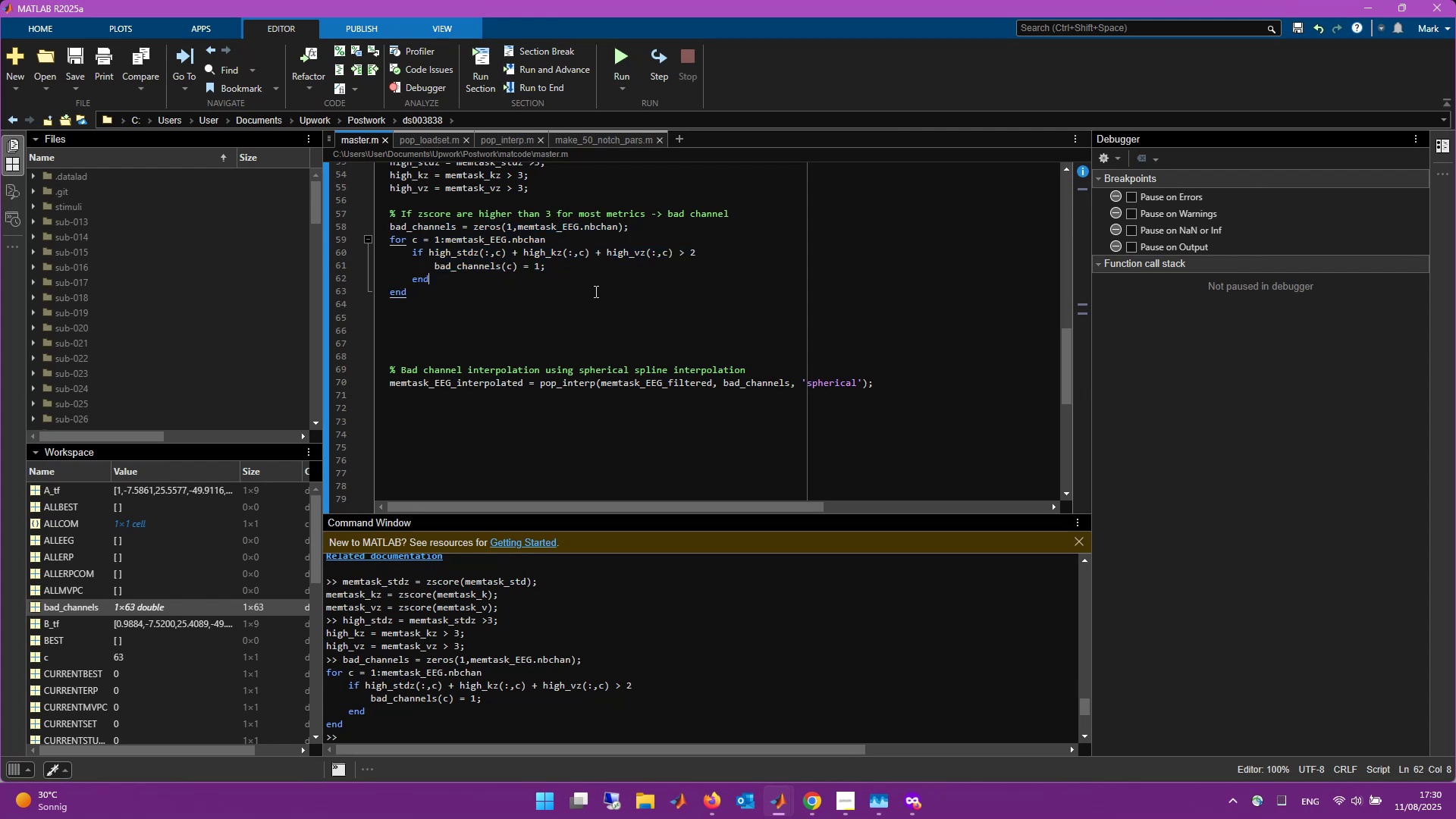 
left_click([595, 293])
 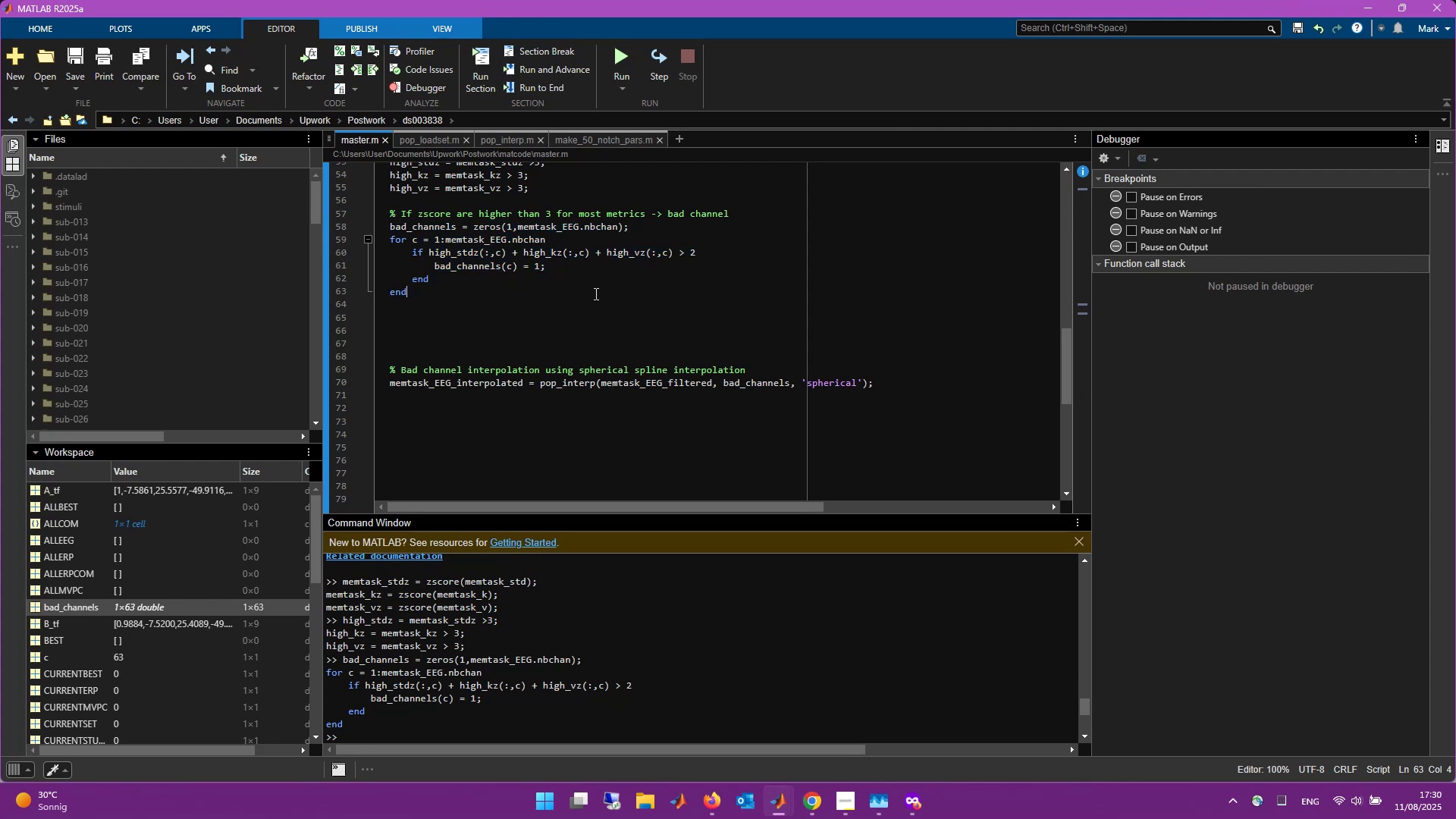 
key(Enter)
 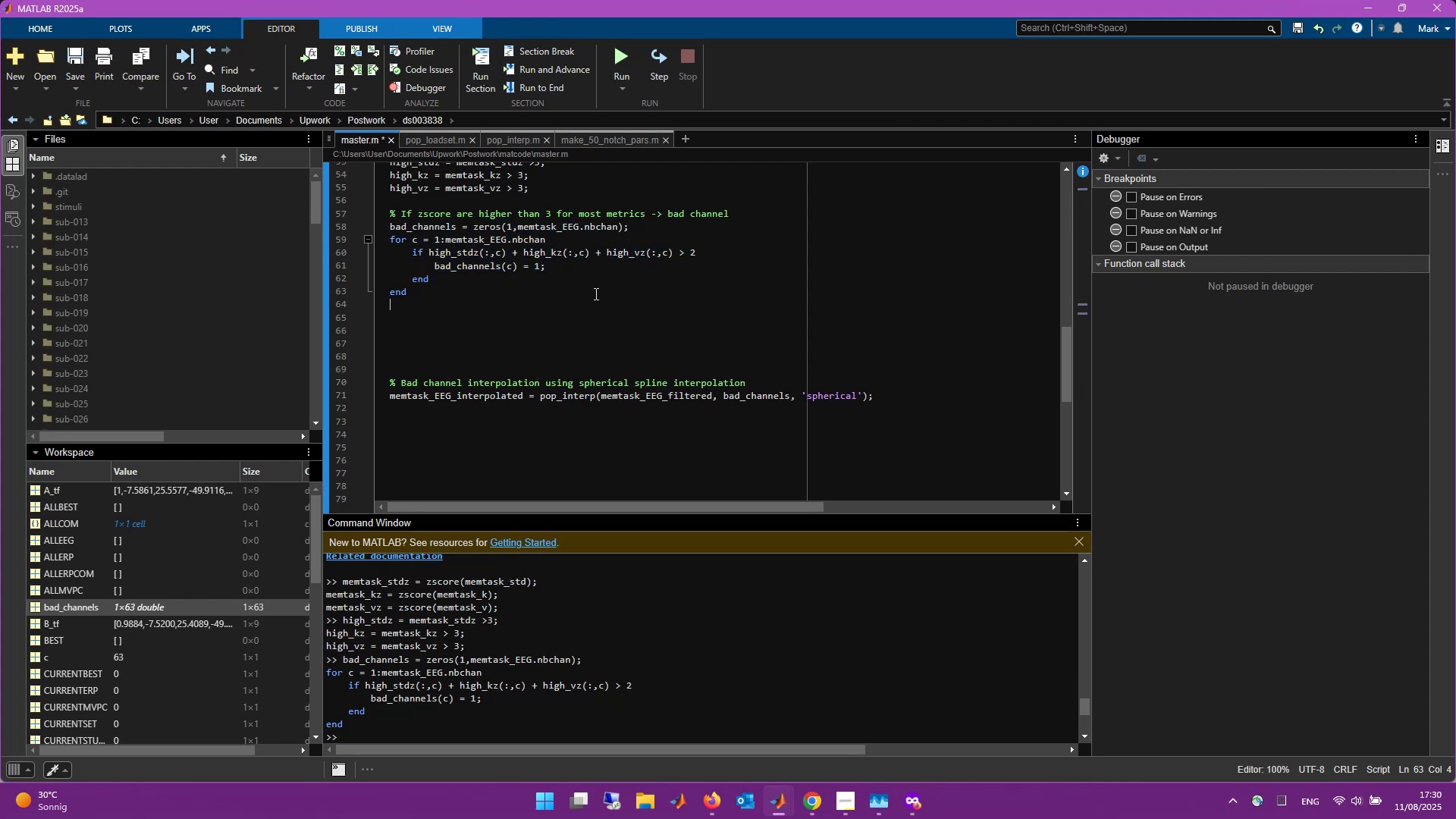 
key(Enter)
 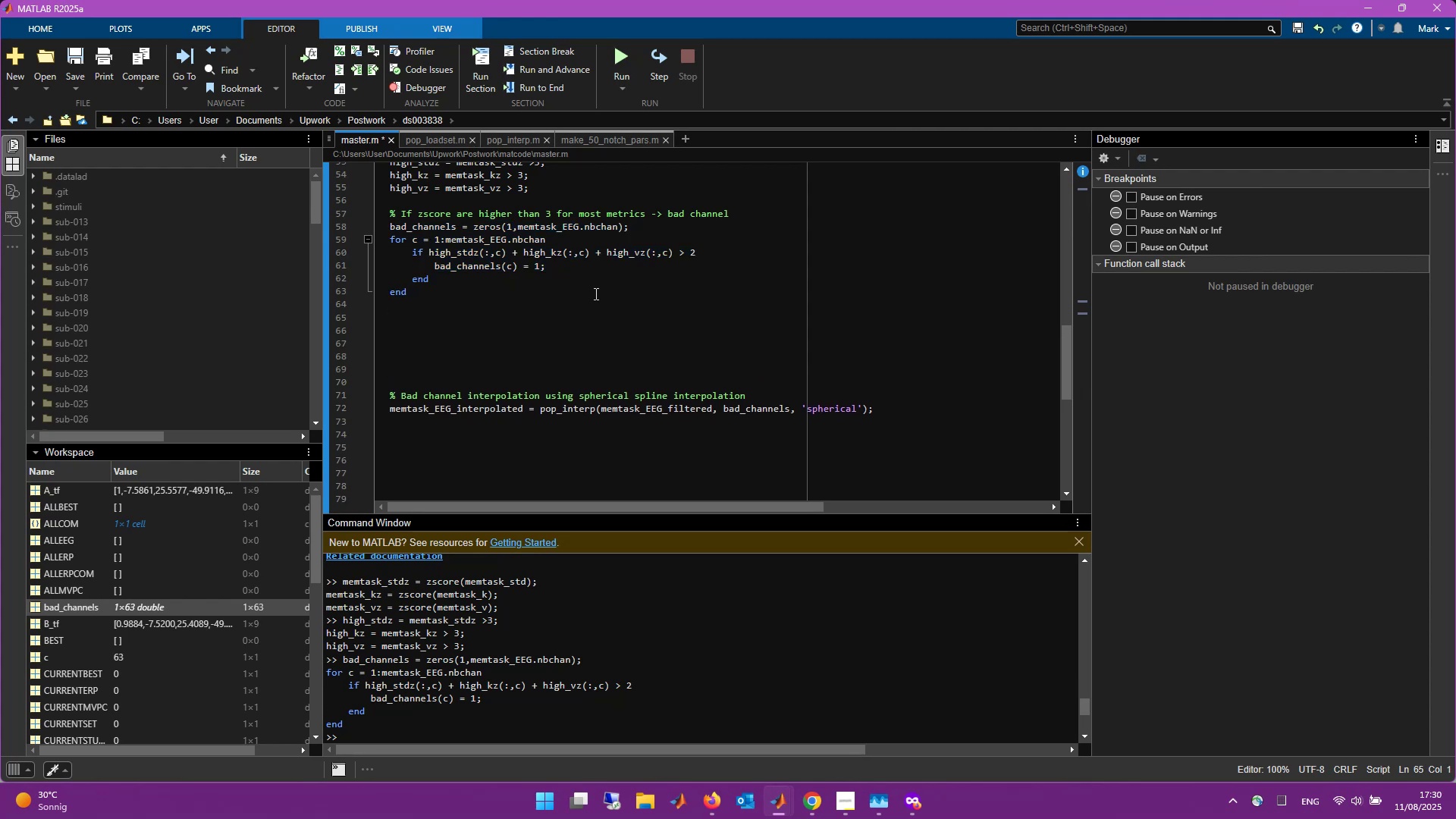 
key(ArrowDown)
 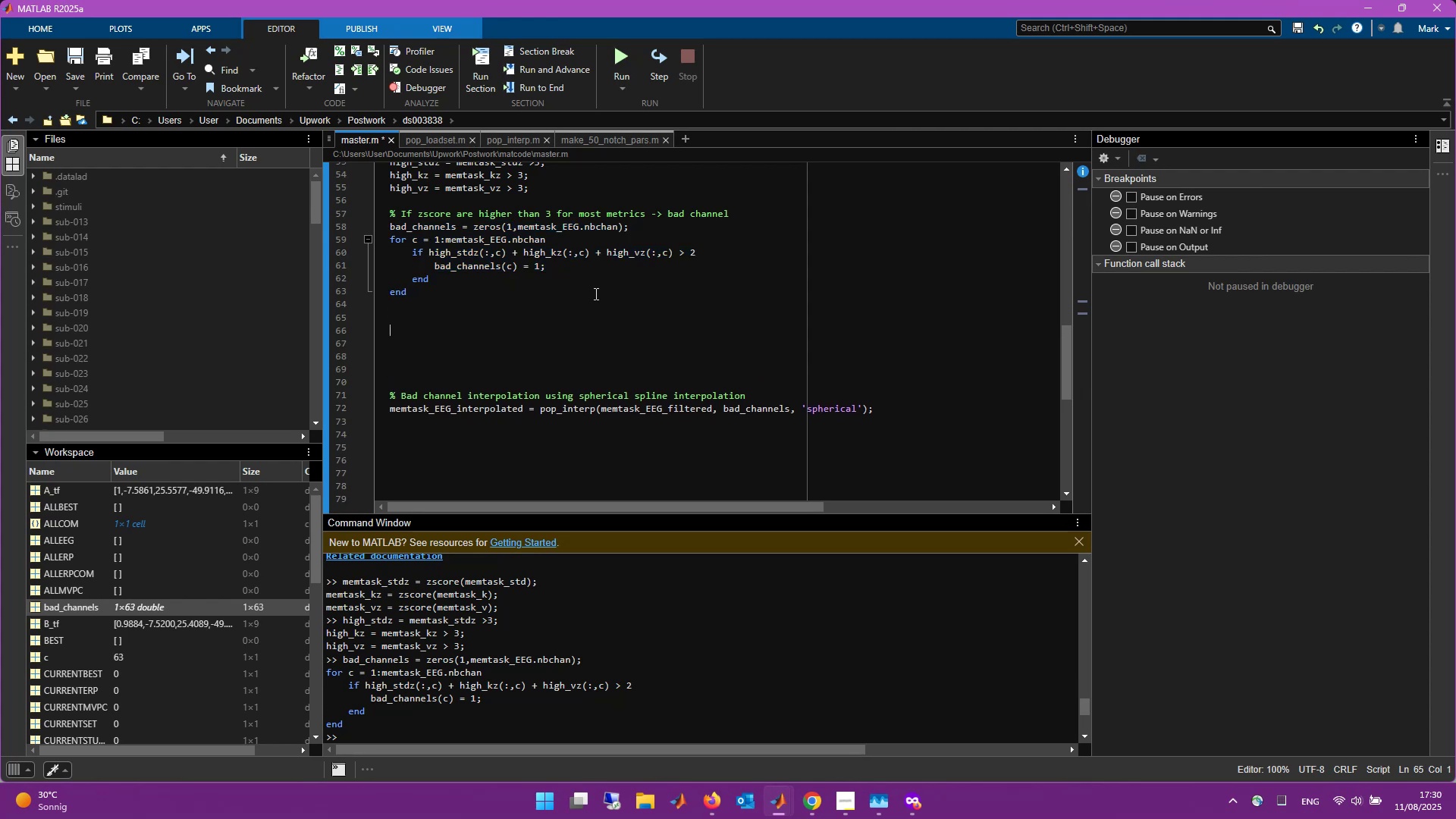 
key(ArrowDown)
 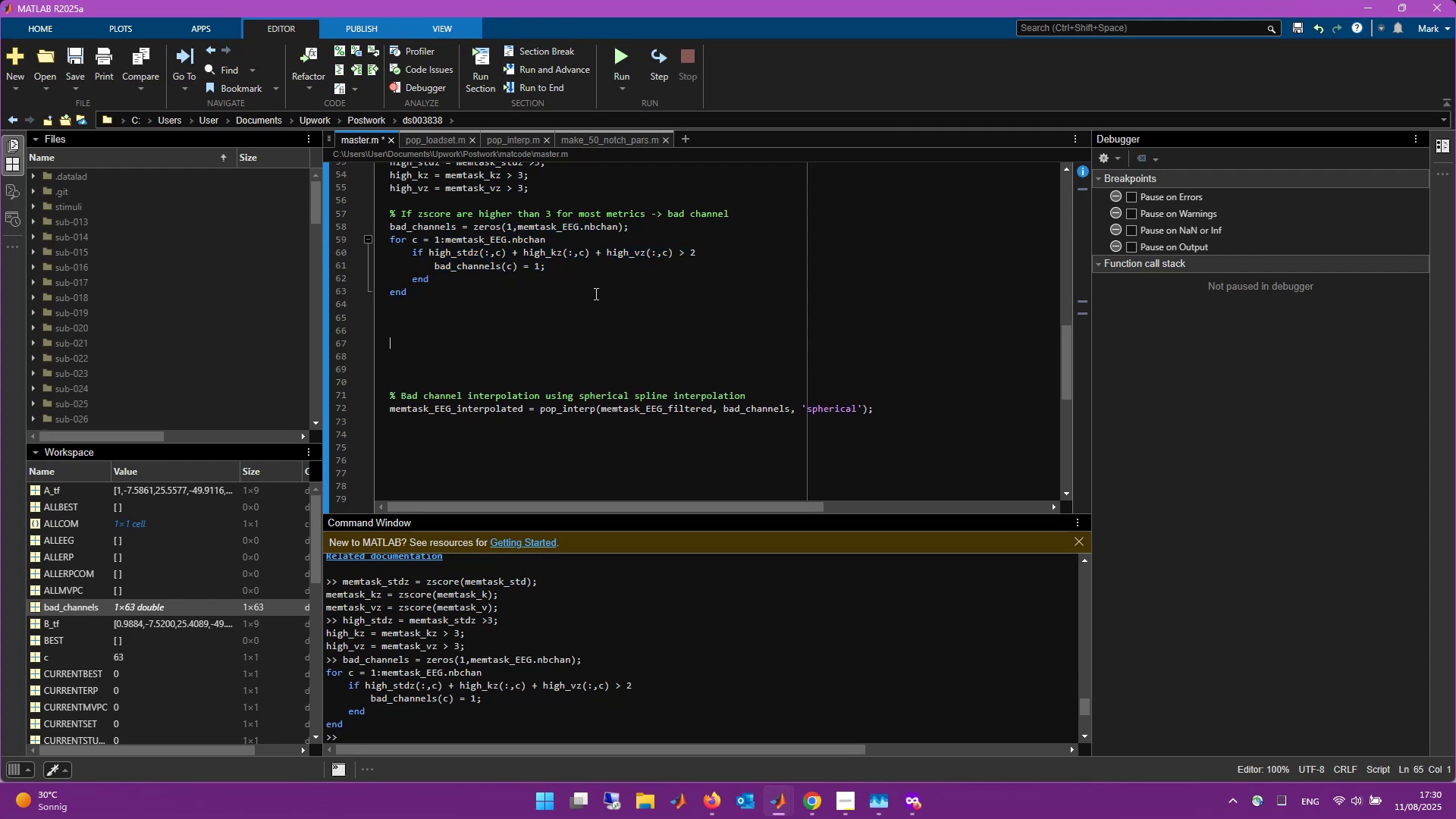 
key(ArrowDown)
 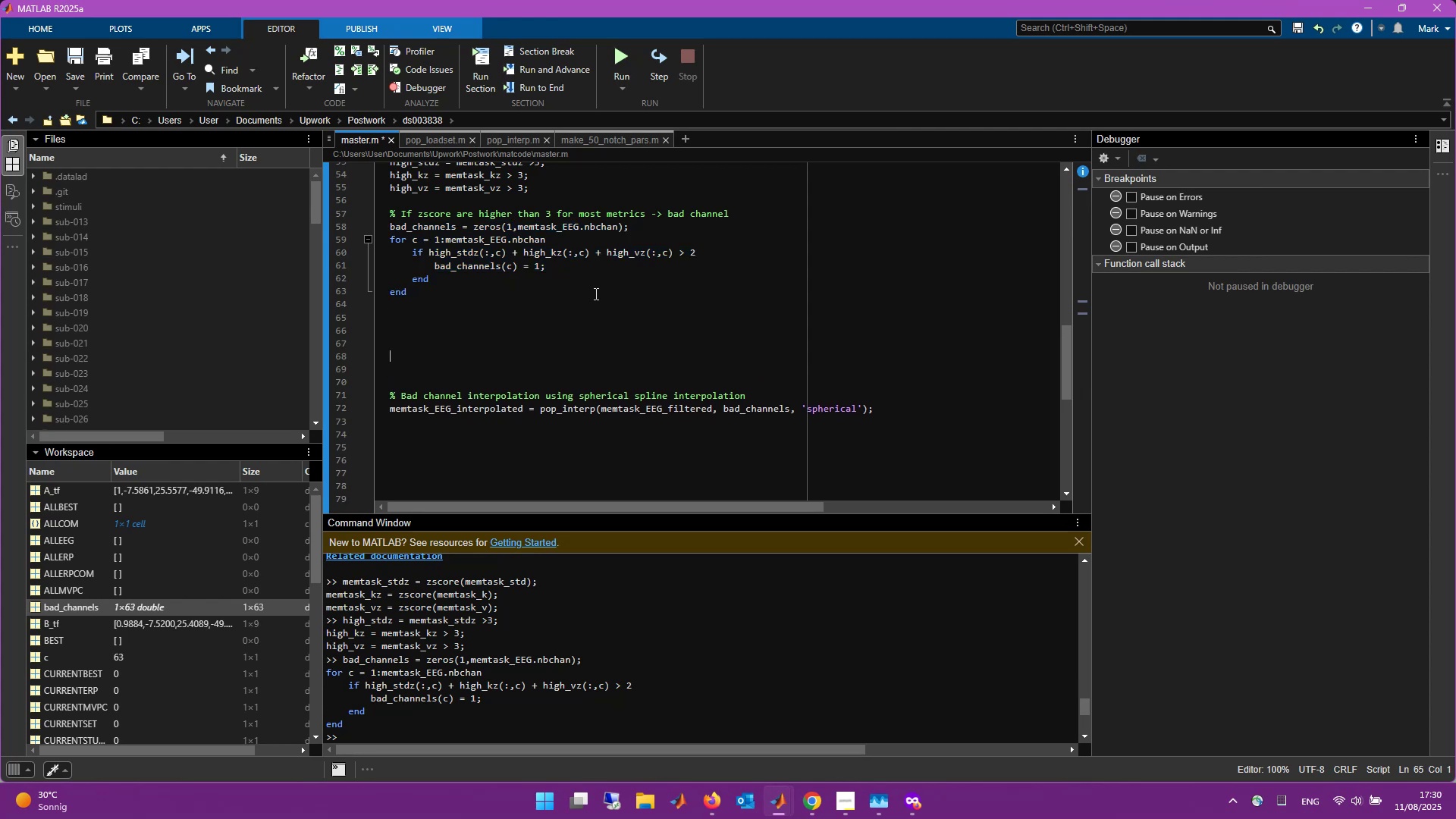 
key(ArrowDown)
 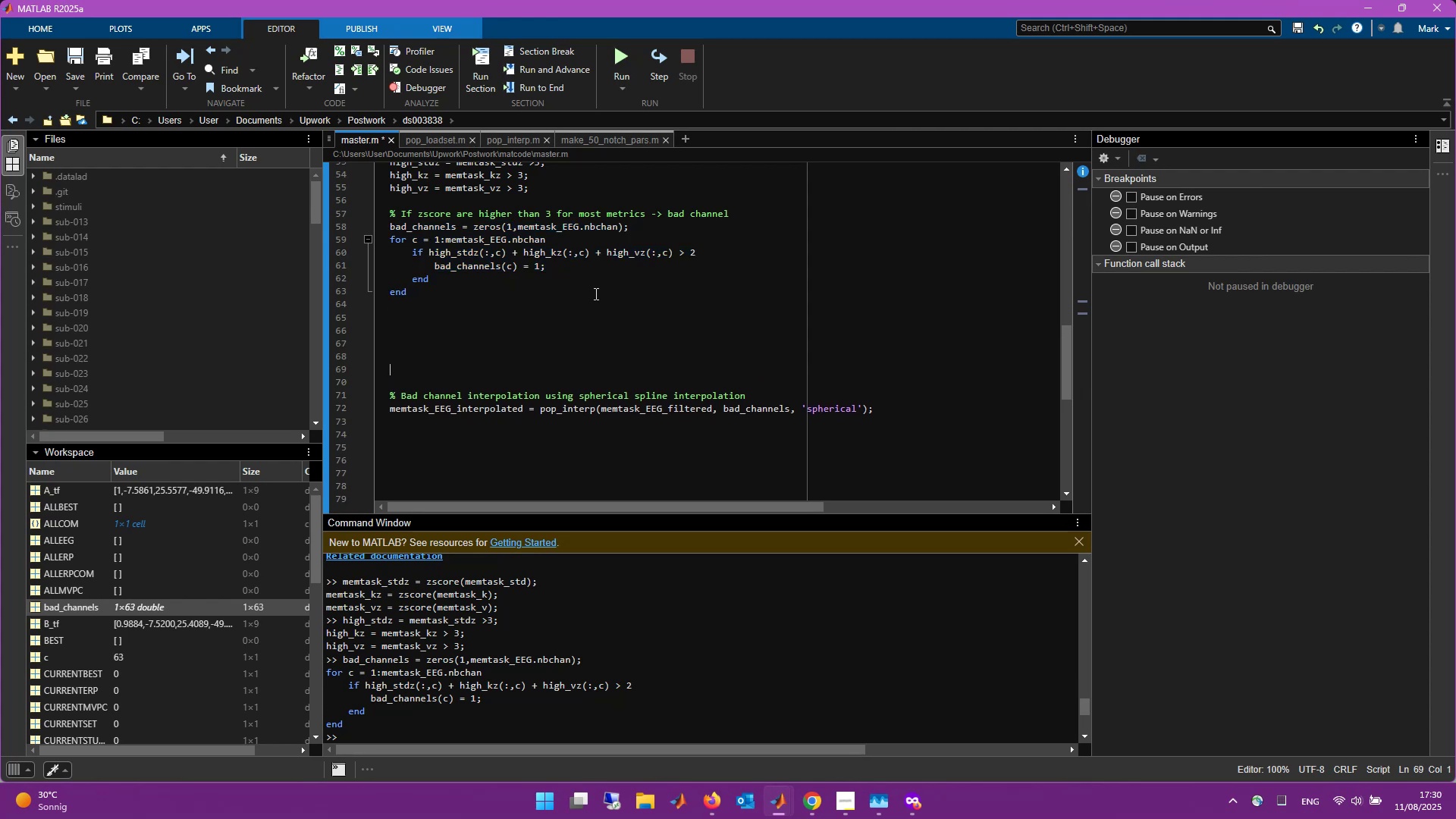 
key(ArrowDown)
 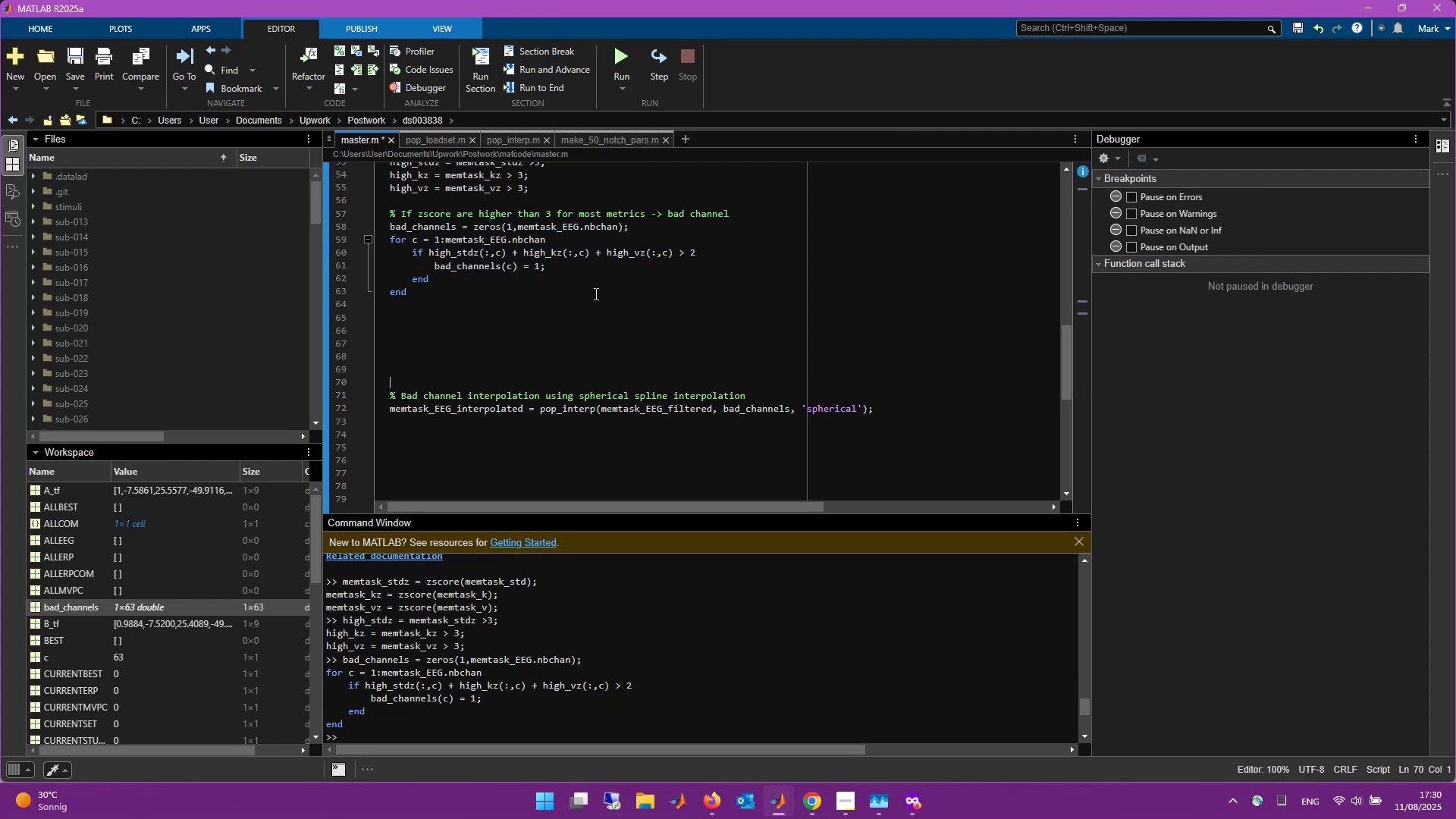 
key(Backspace)
 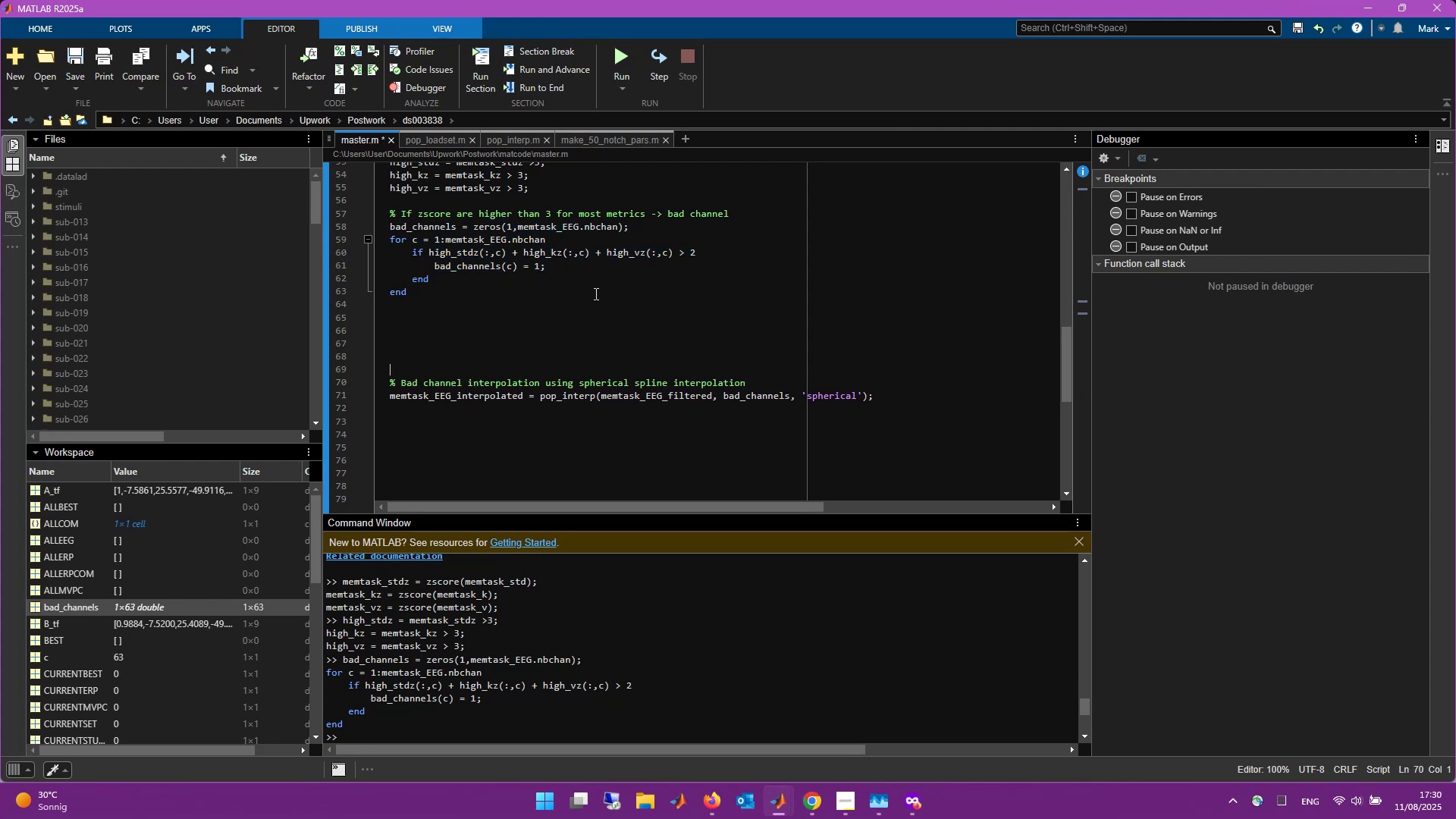 
key(Backspace)
 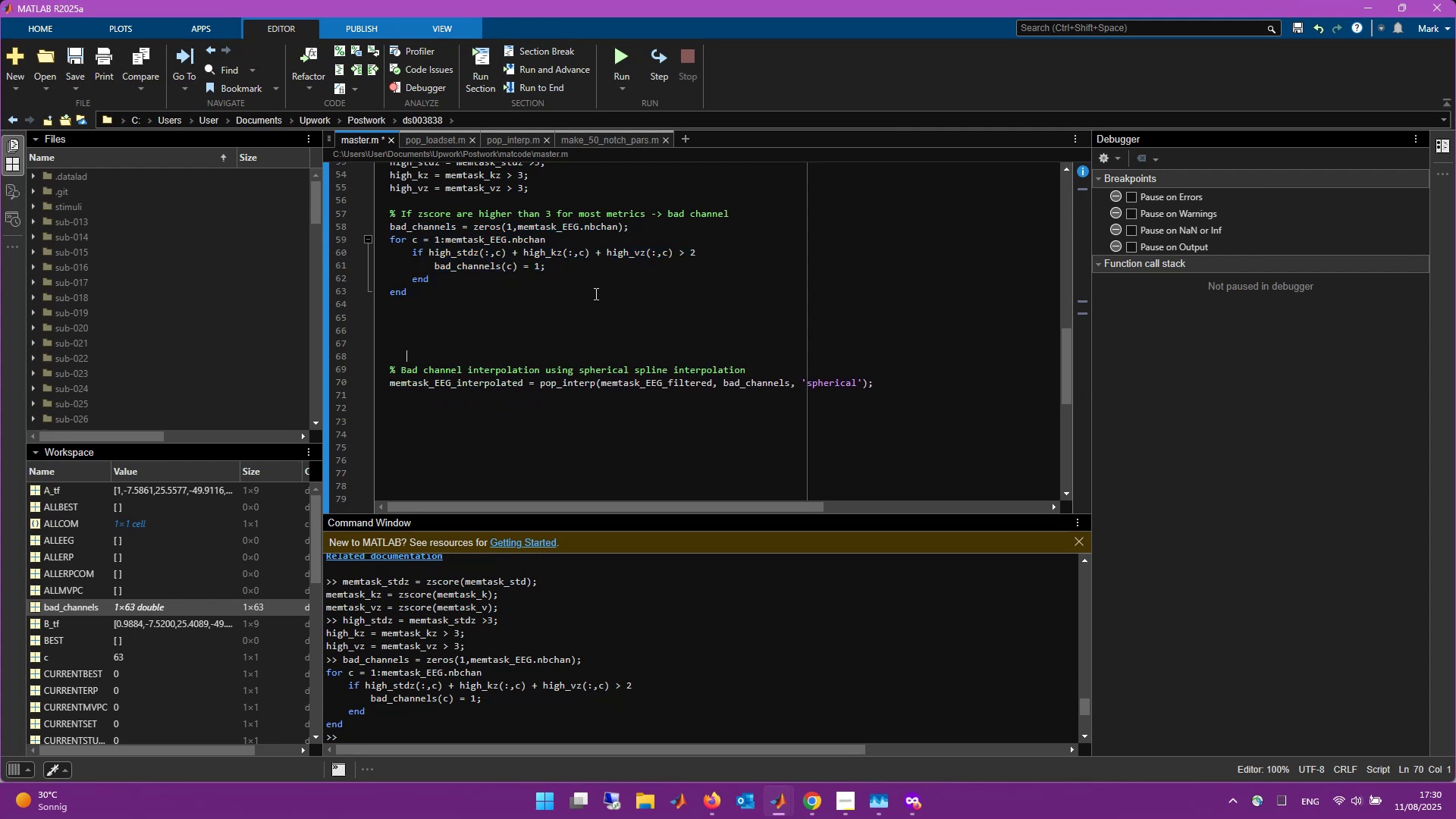 
key(Backspace)
 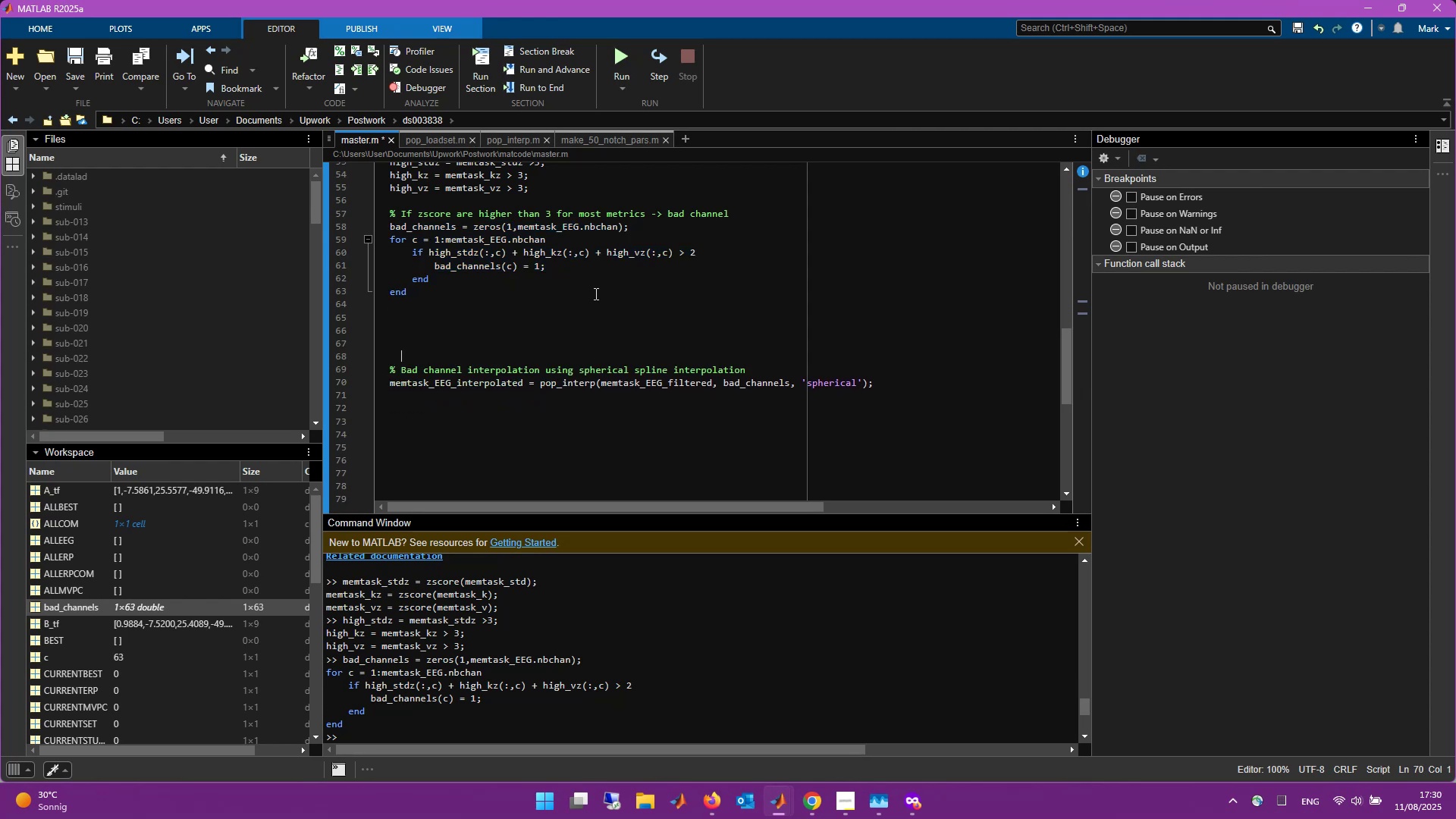 
key(Backspace)
 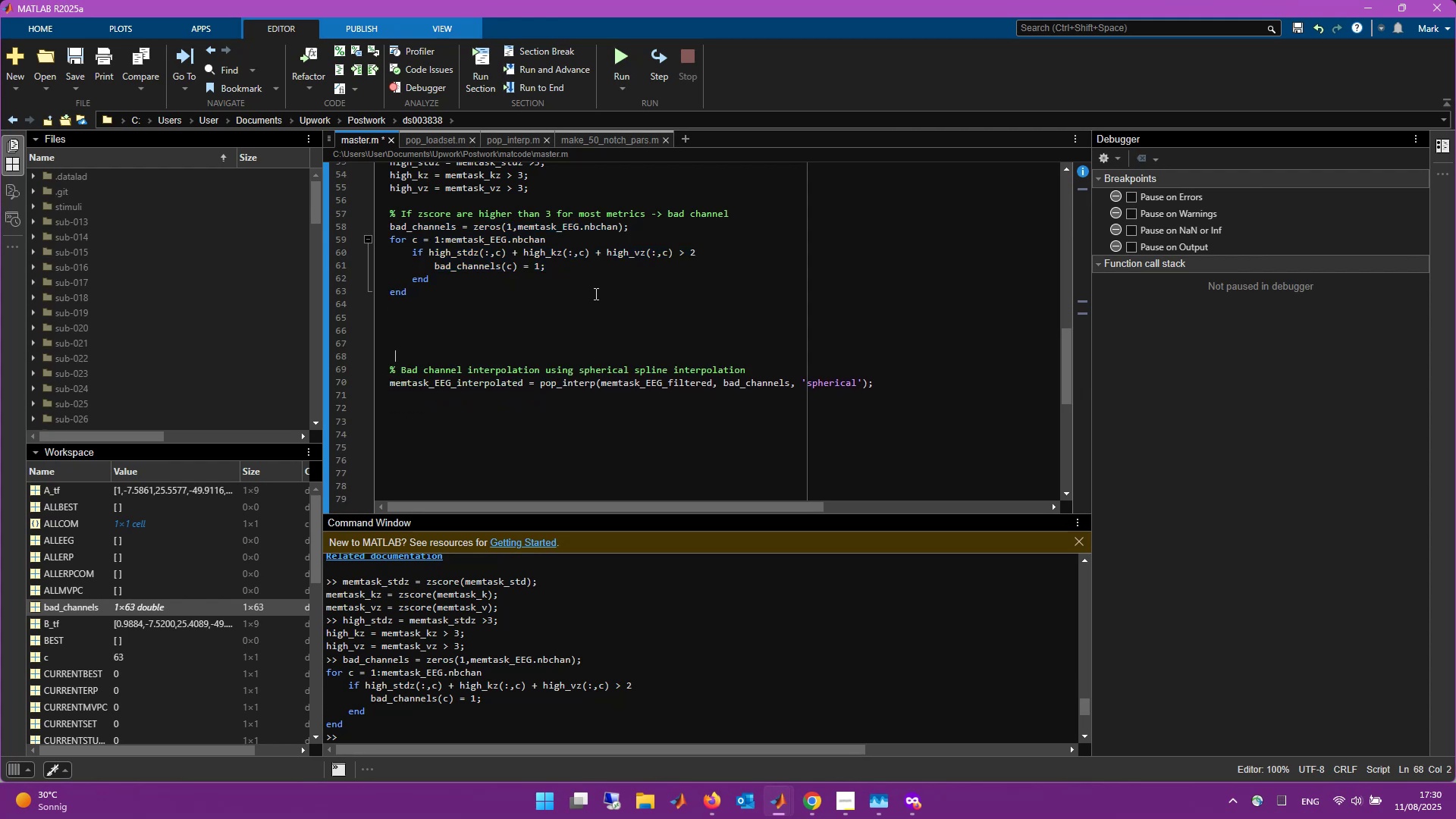 
key(Control+Backspace)
 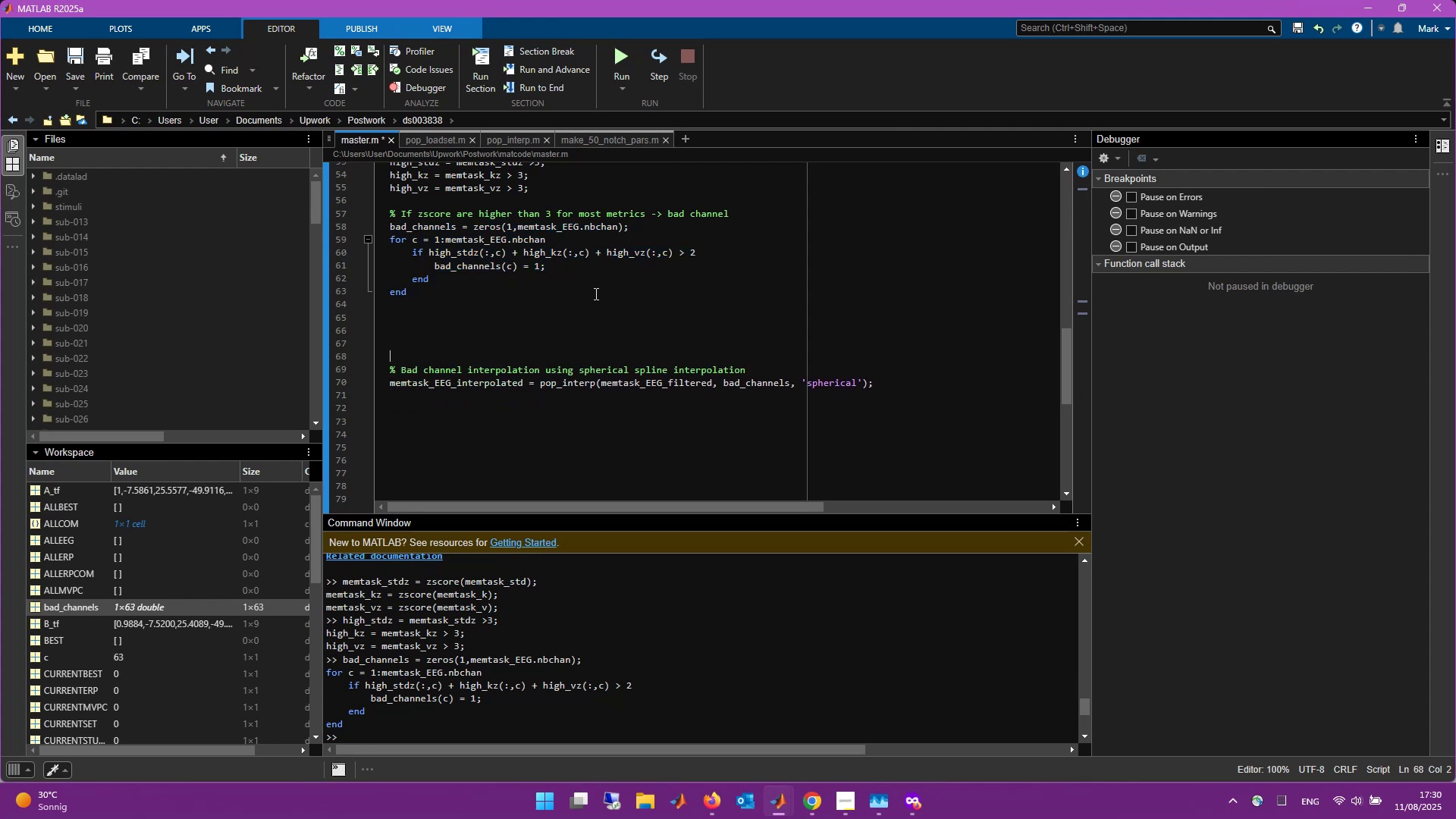 
key(Control+Backspace)
 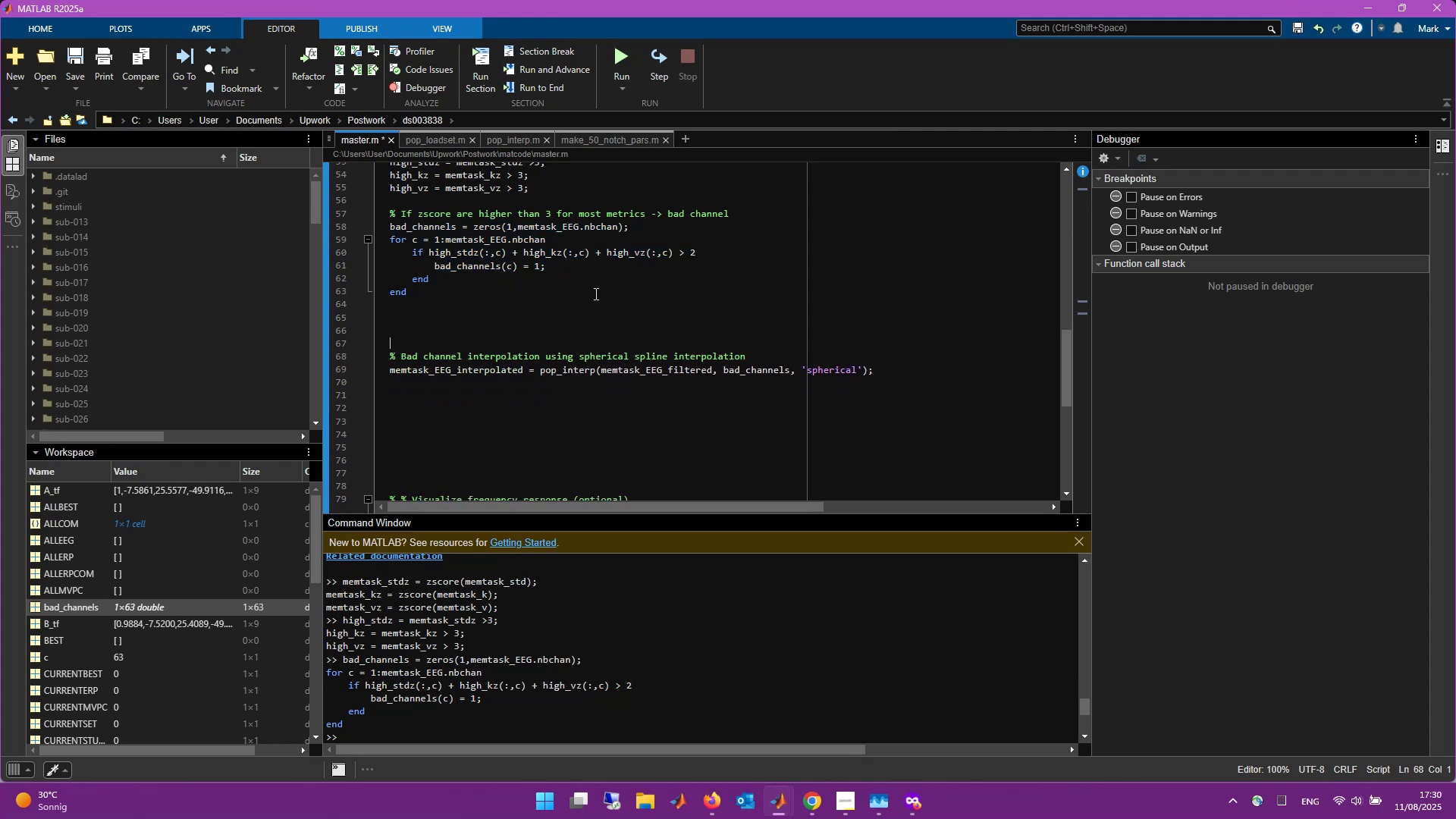 
key(Control+Backspace)
 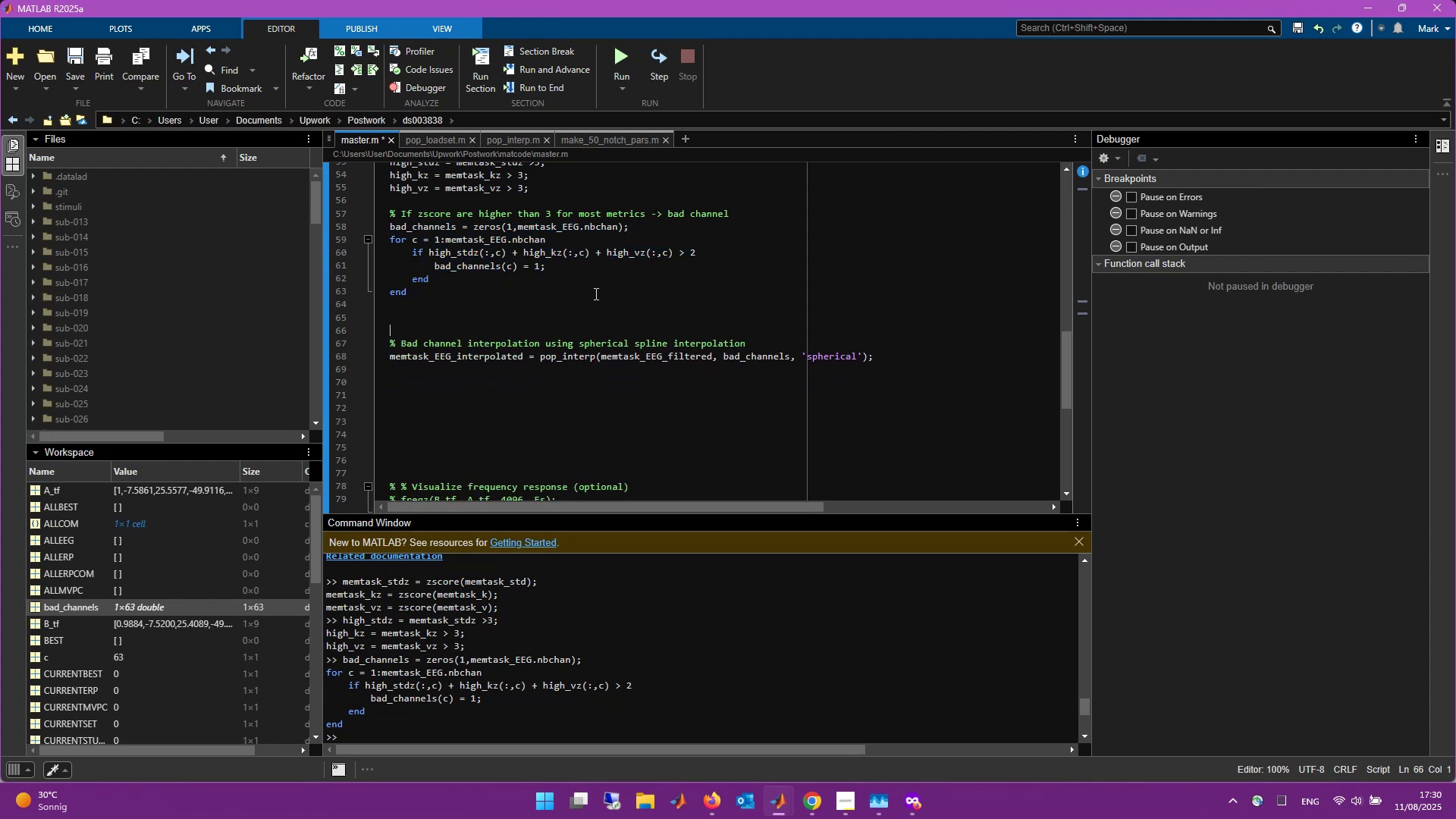 
key(Control+Backspace)
 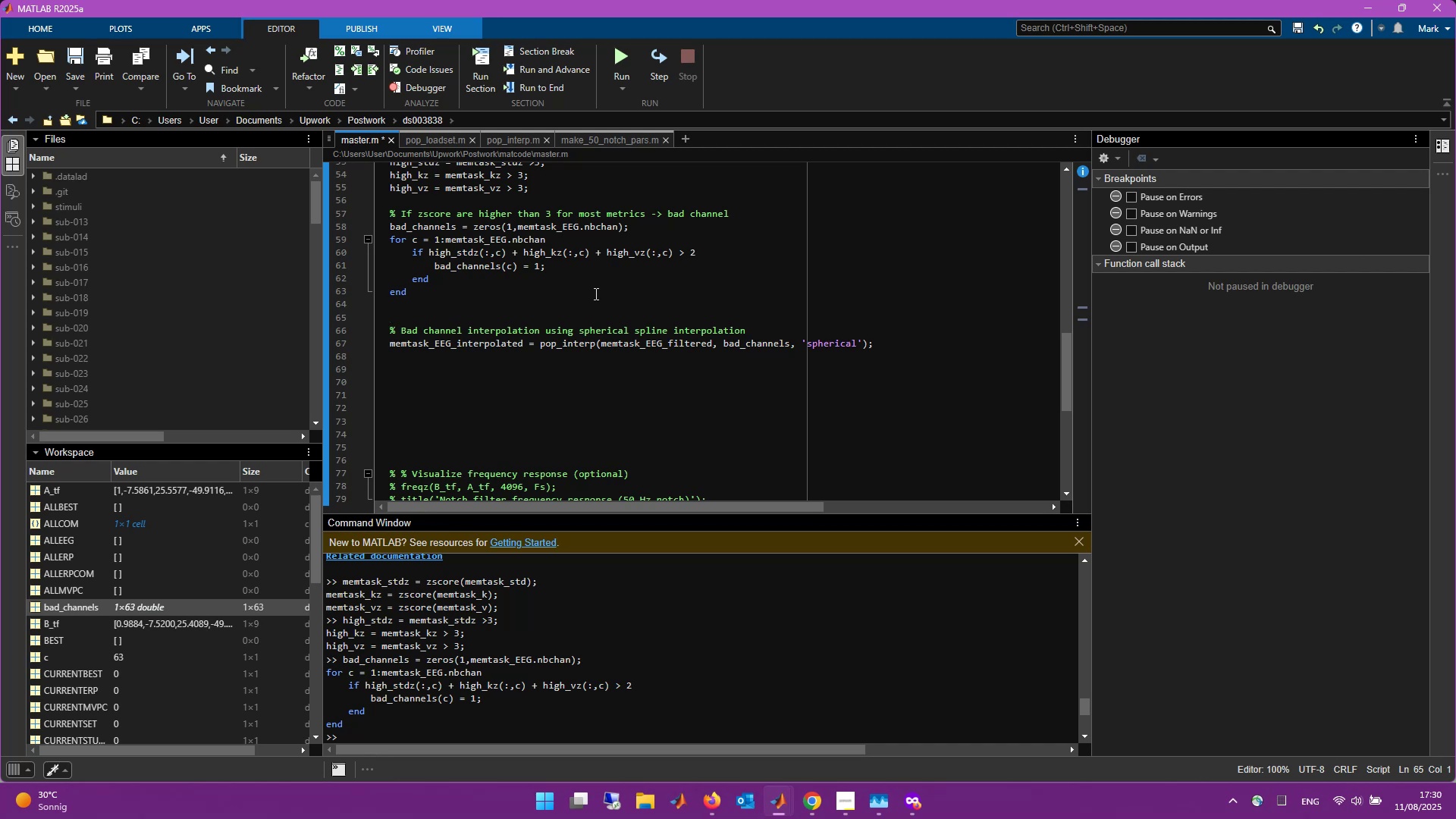 
key(Control+Backspace)
 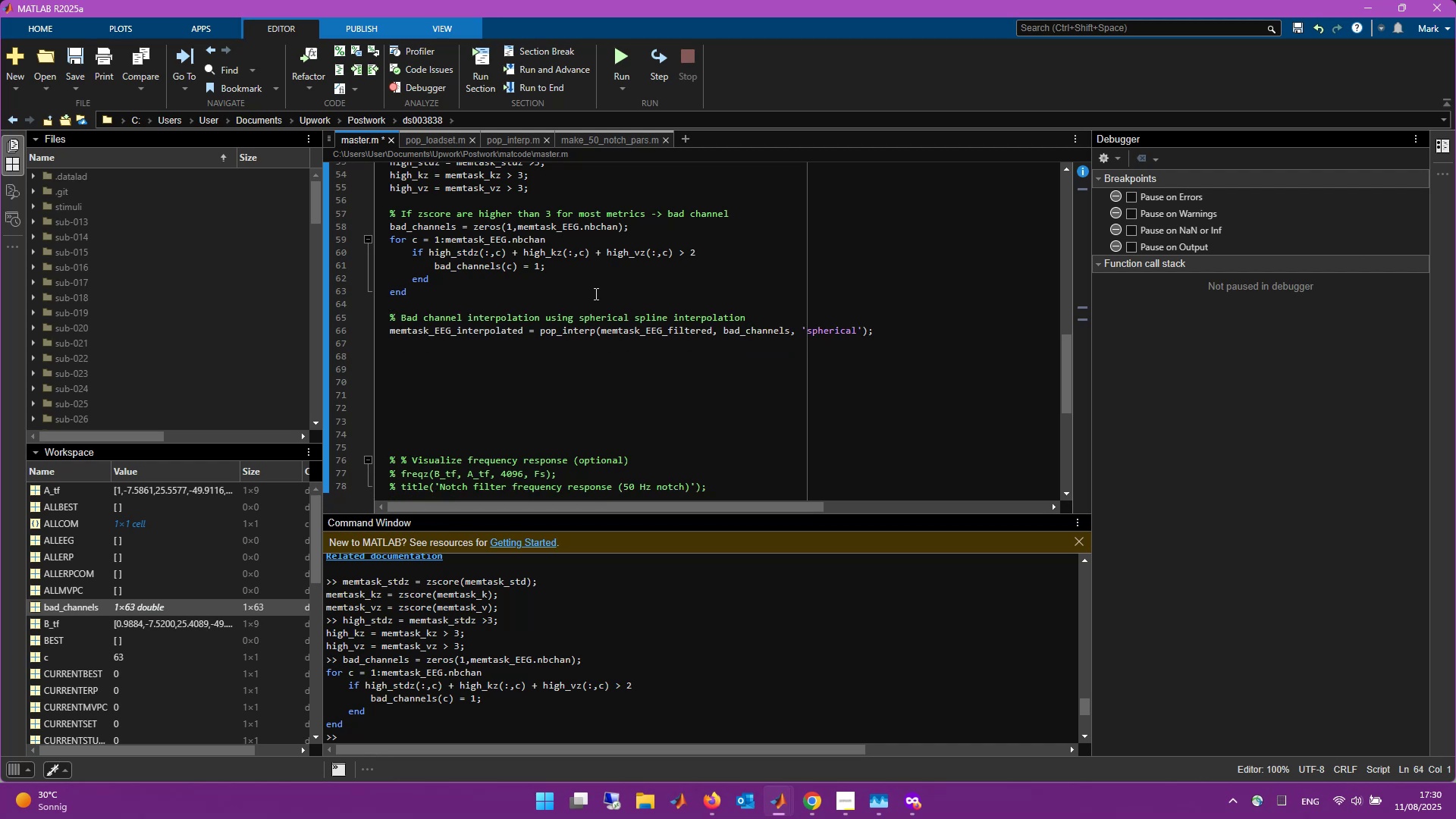 
scroll: coordinate [595, 293], scroll_direction: down, amount: 1.0
 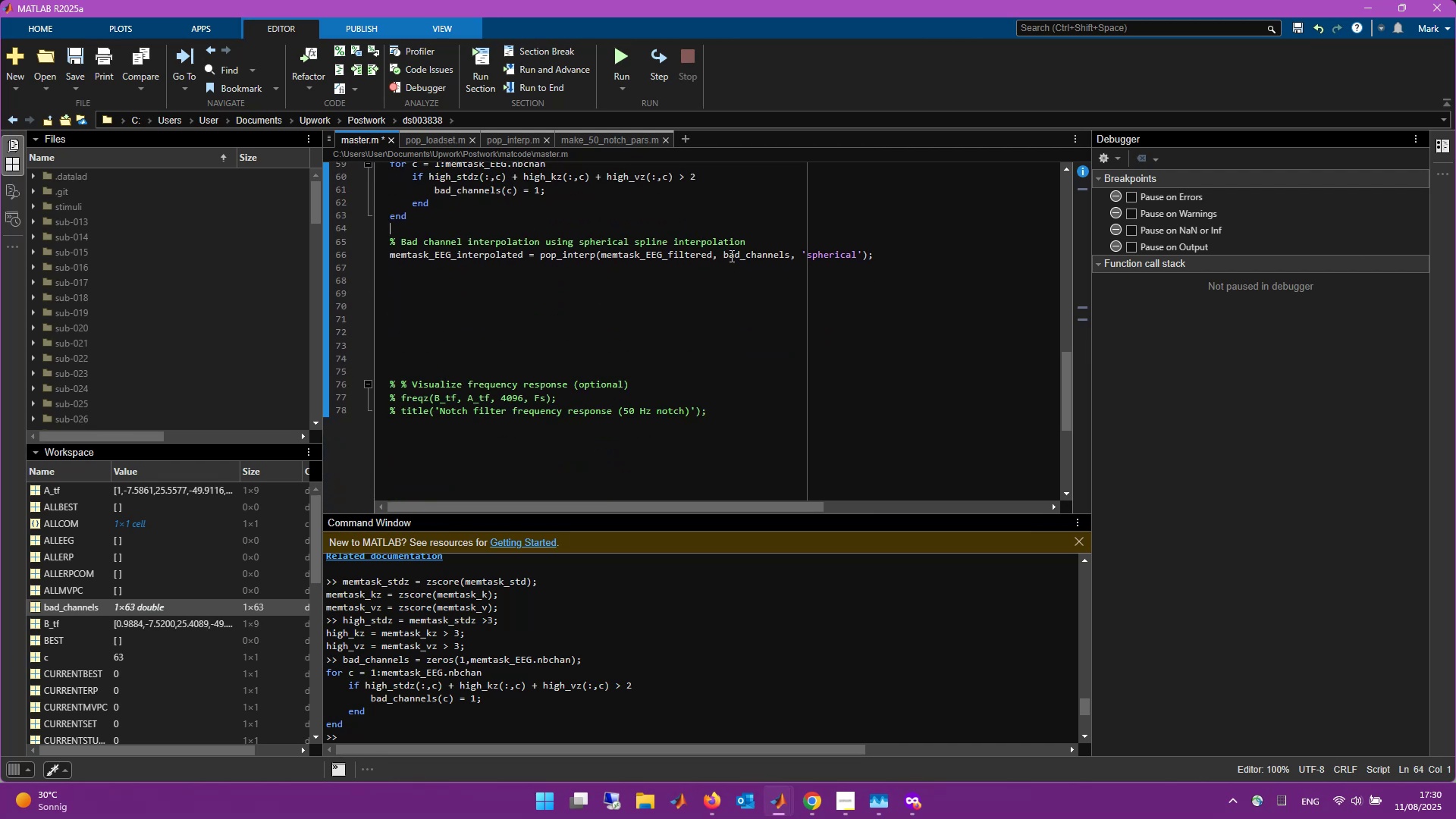 
wait(8.07)
 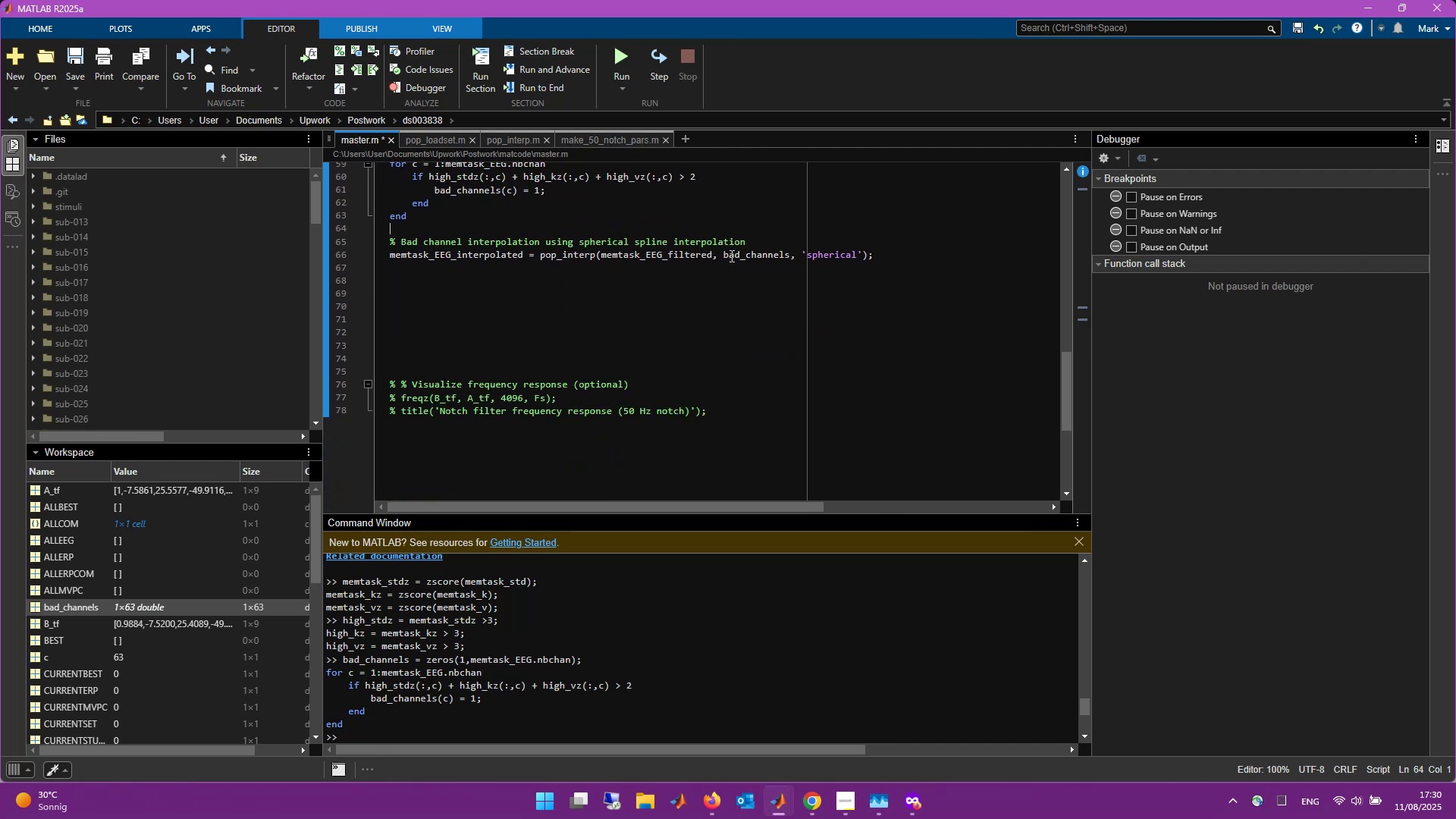 
left_click([808, 805])
 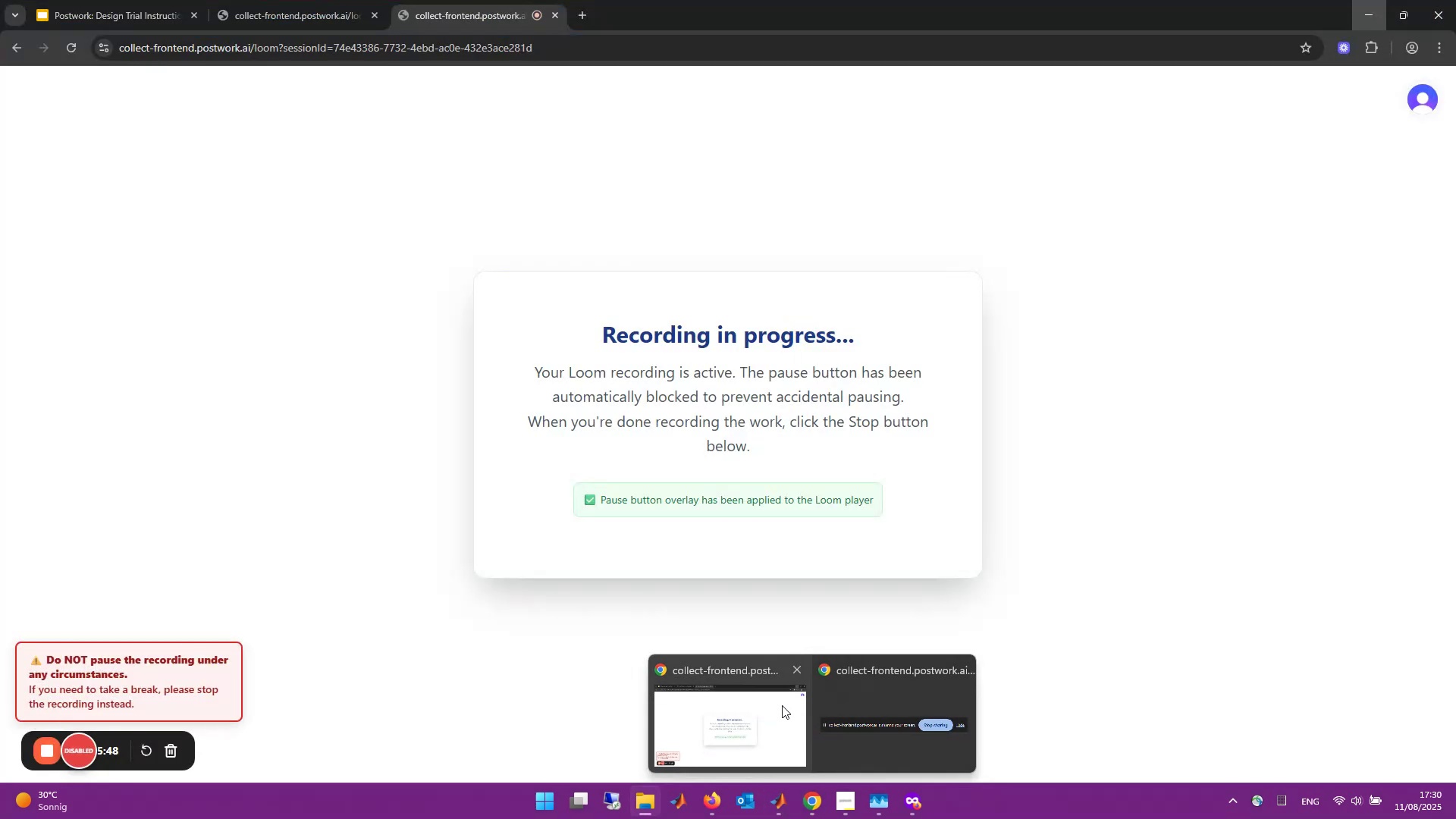 
left_click([782, 706])
 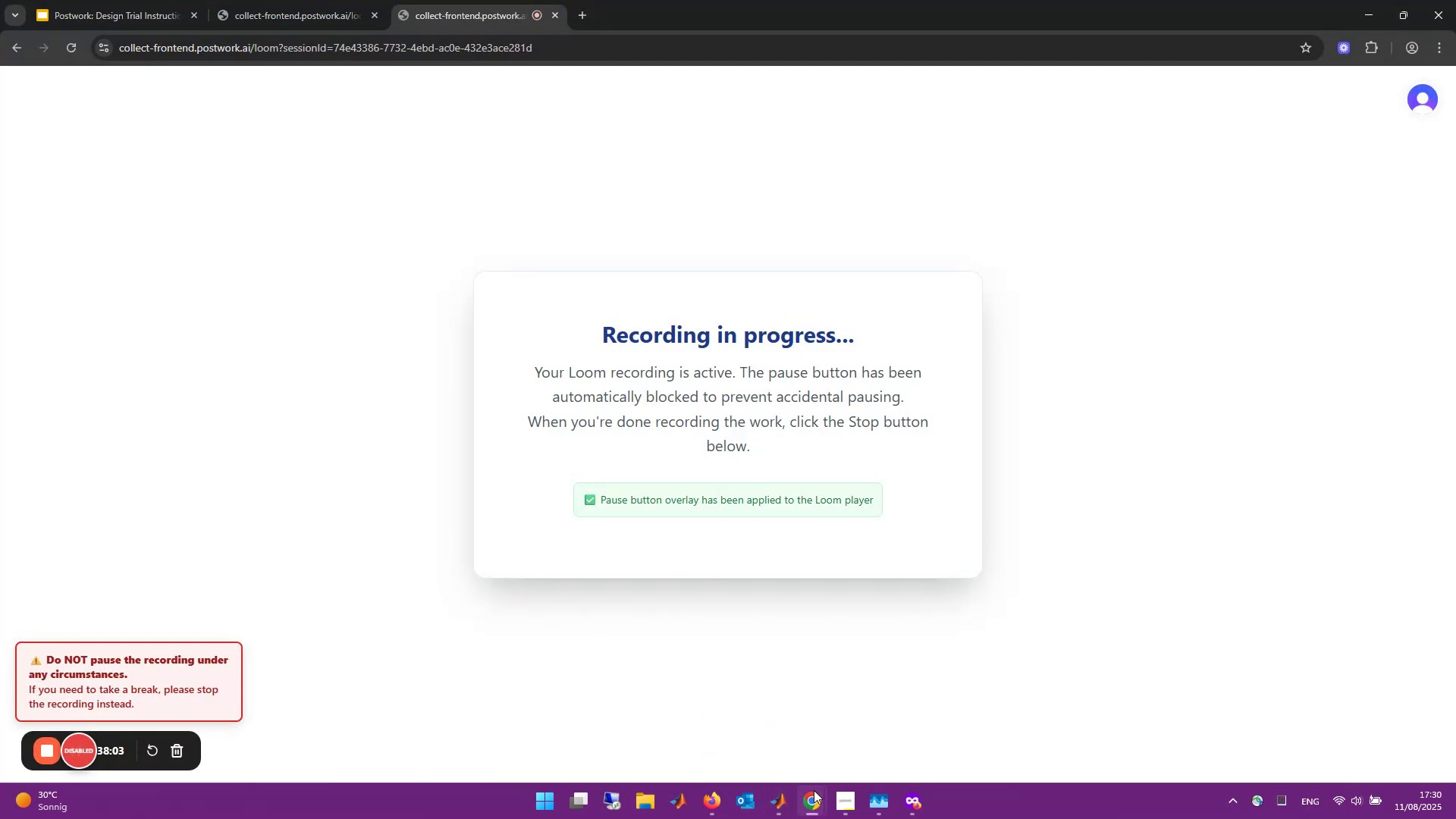 
left_click([1360, 2])
 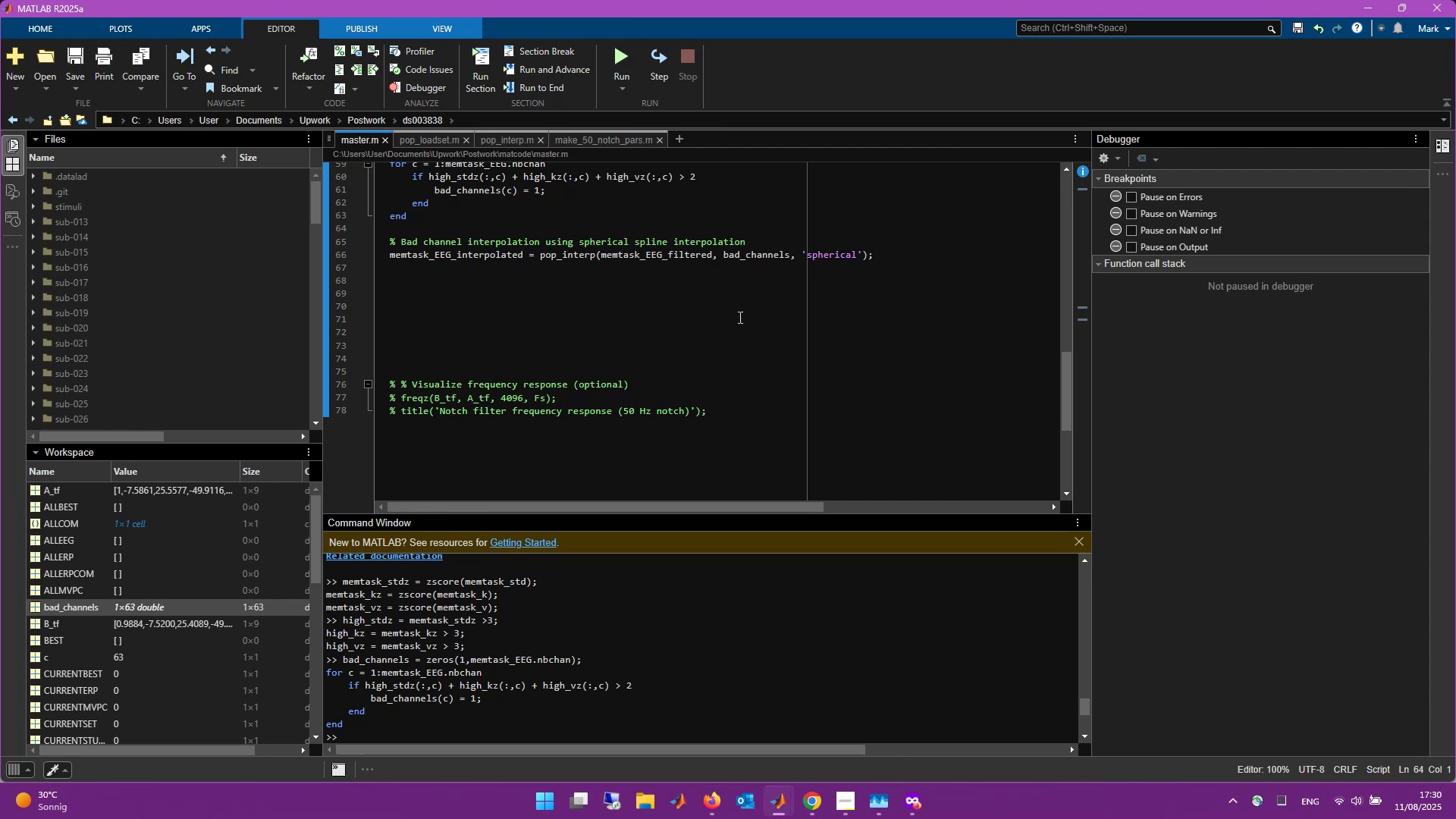 
wait(15.55)
 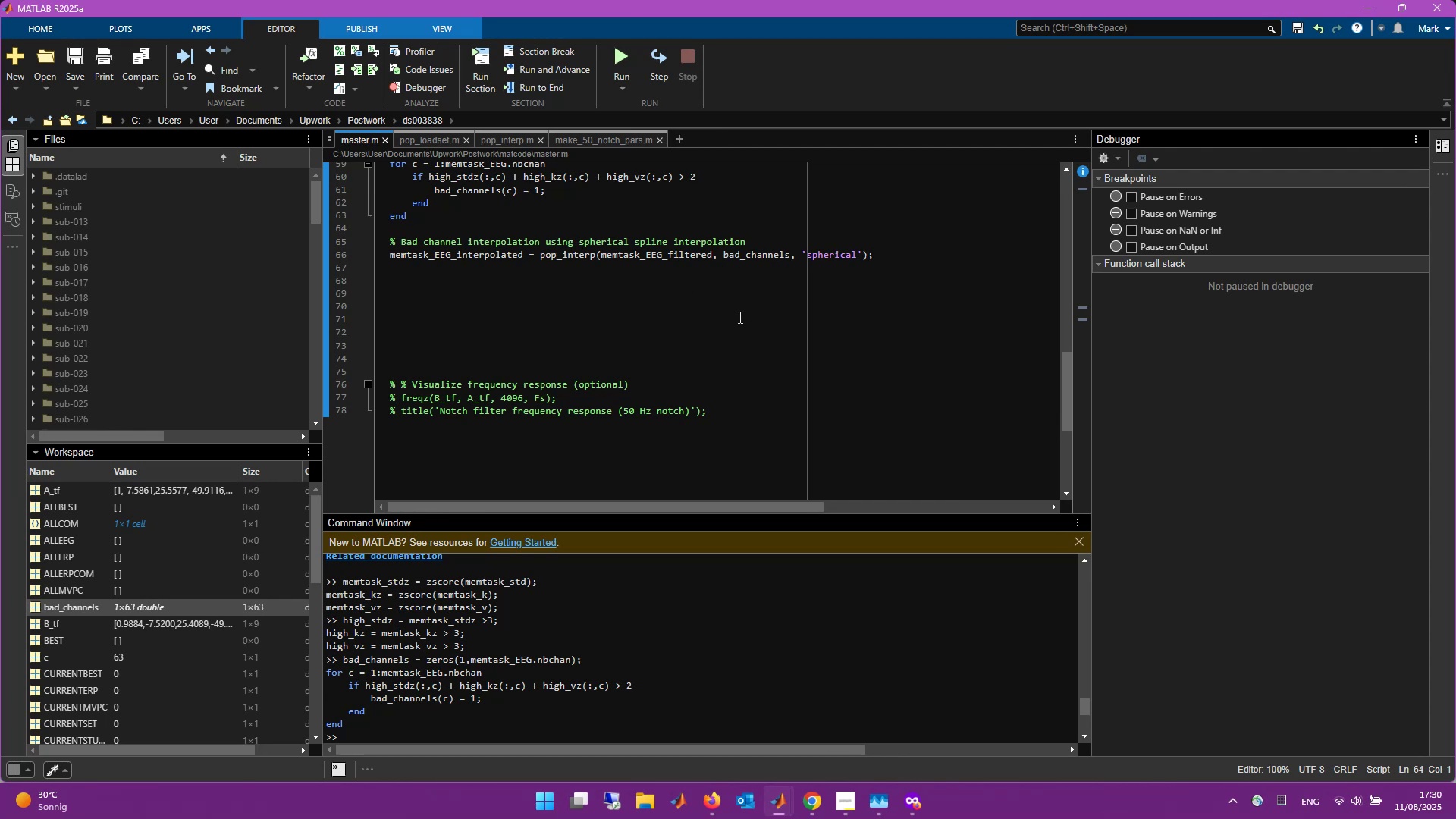 
scroll: coordinate [546, 313], scroll_direction: up, amount: 2.0
 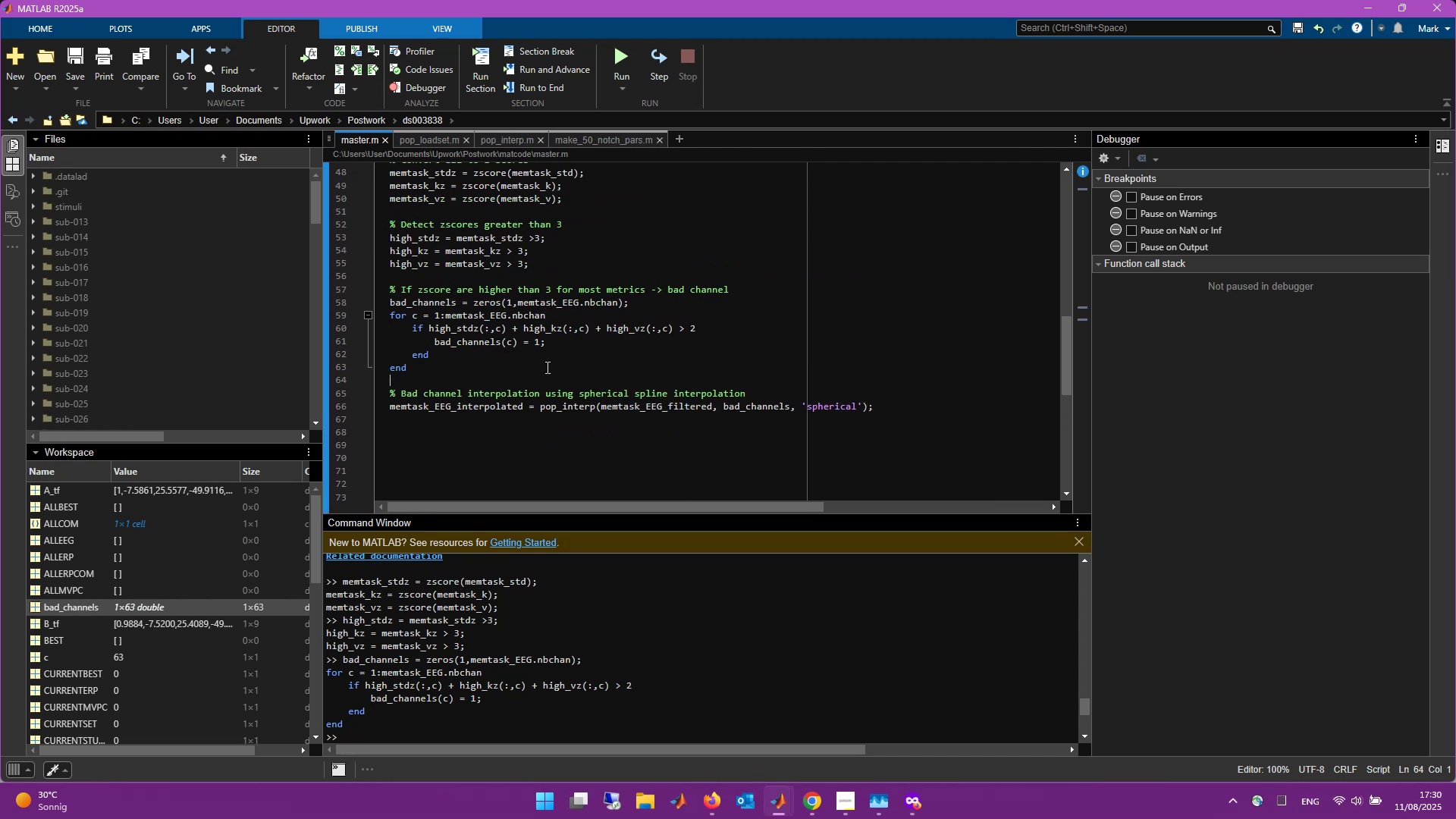 
left_click([782, 387])
 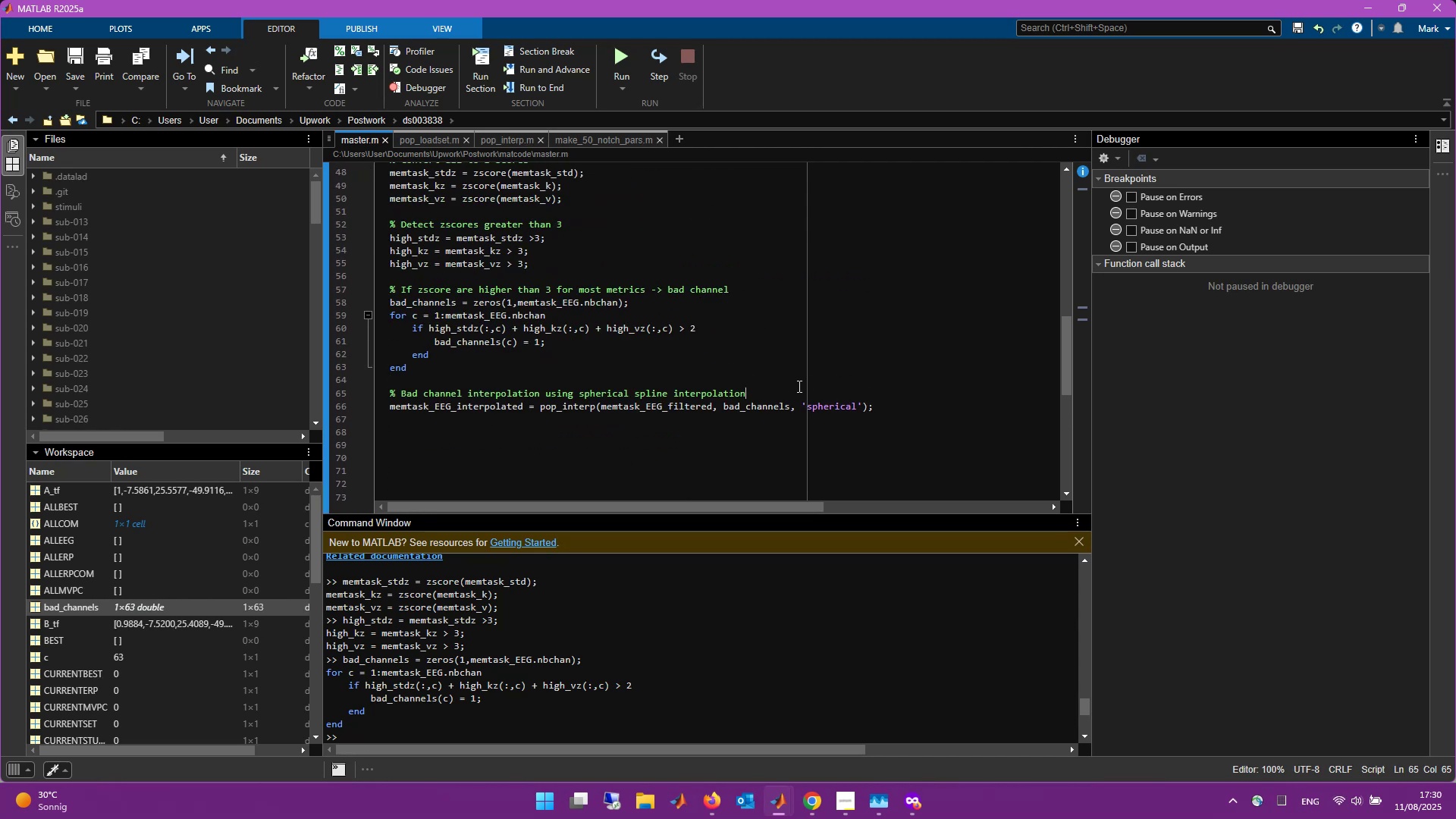 
key(Enter)
 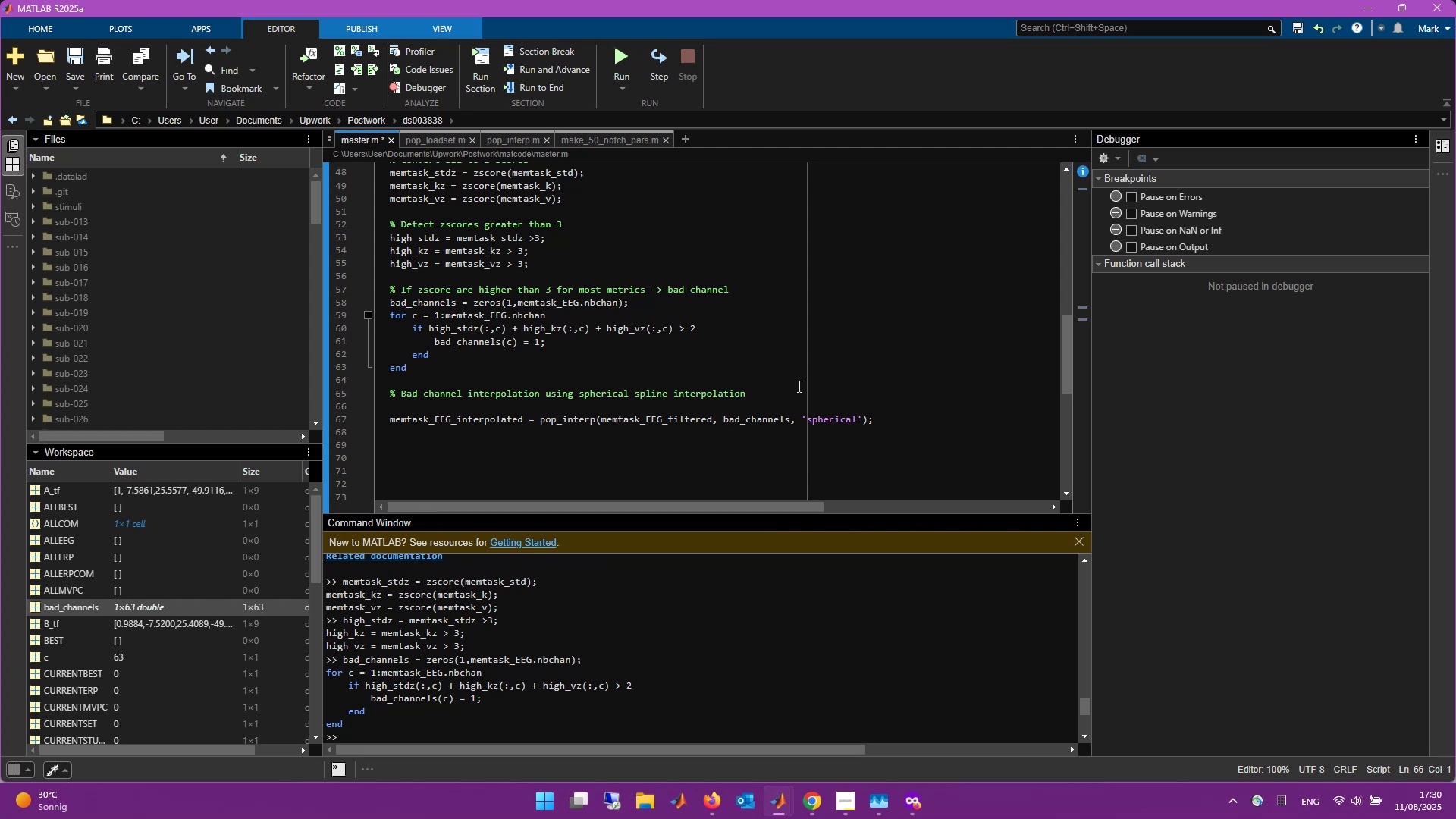 
type(bad_channels = find(bad_)
key(Tab)
 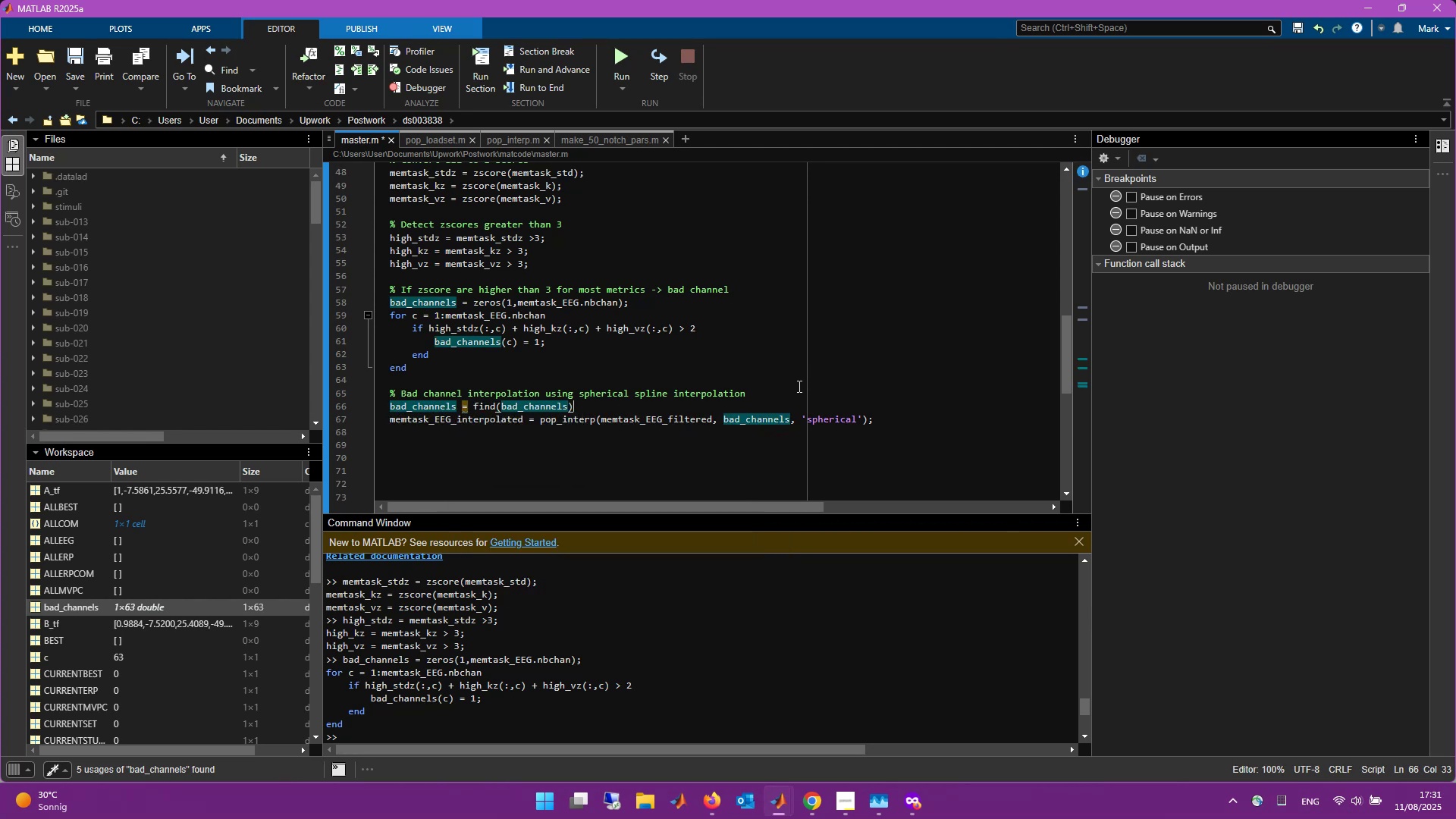 
 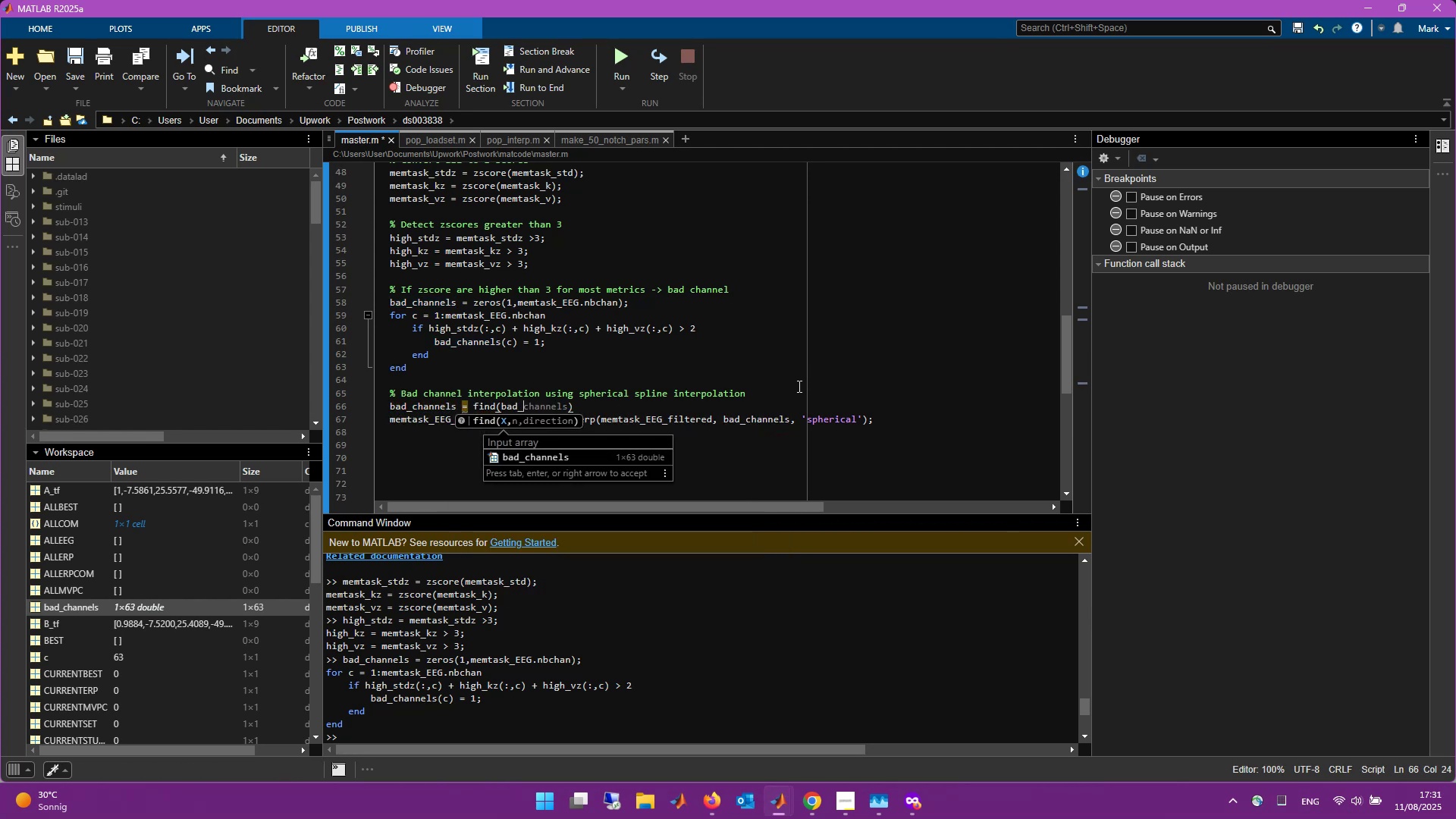 
key(ArrowRight)
 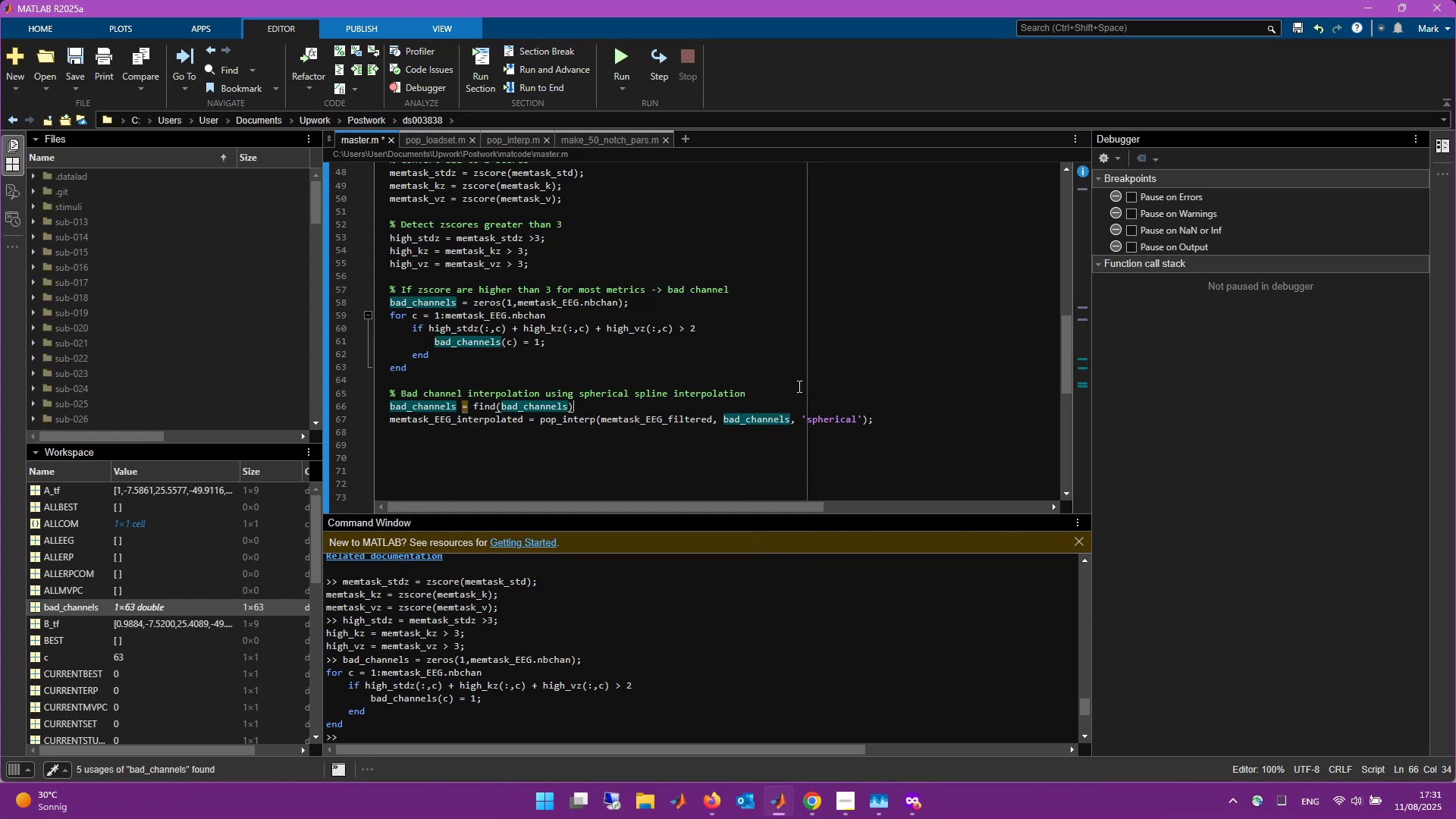 
key(Semicolon)
 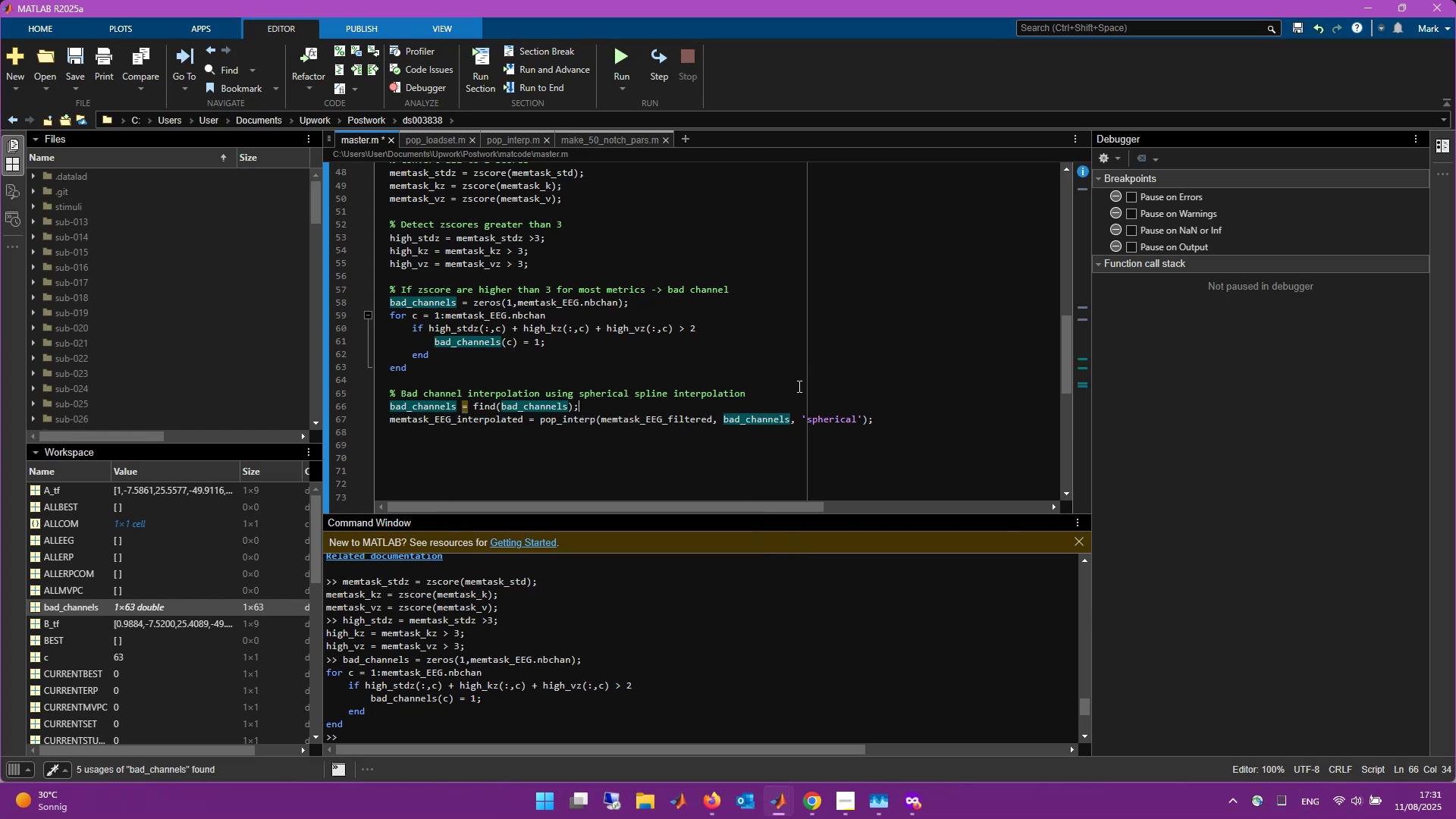 
key(Control+S)
 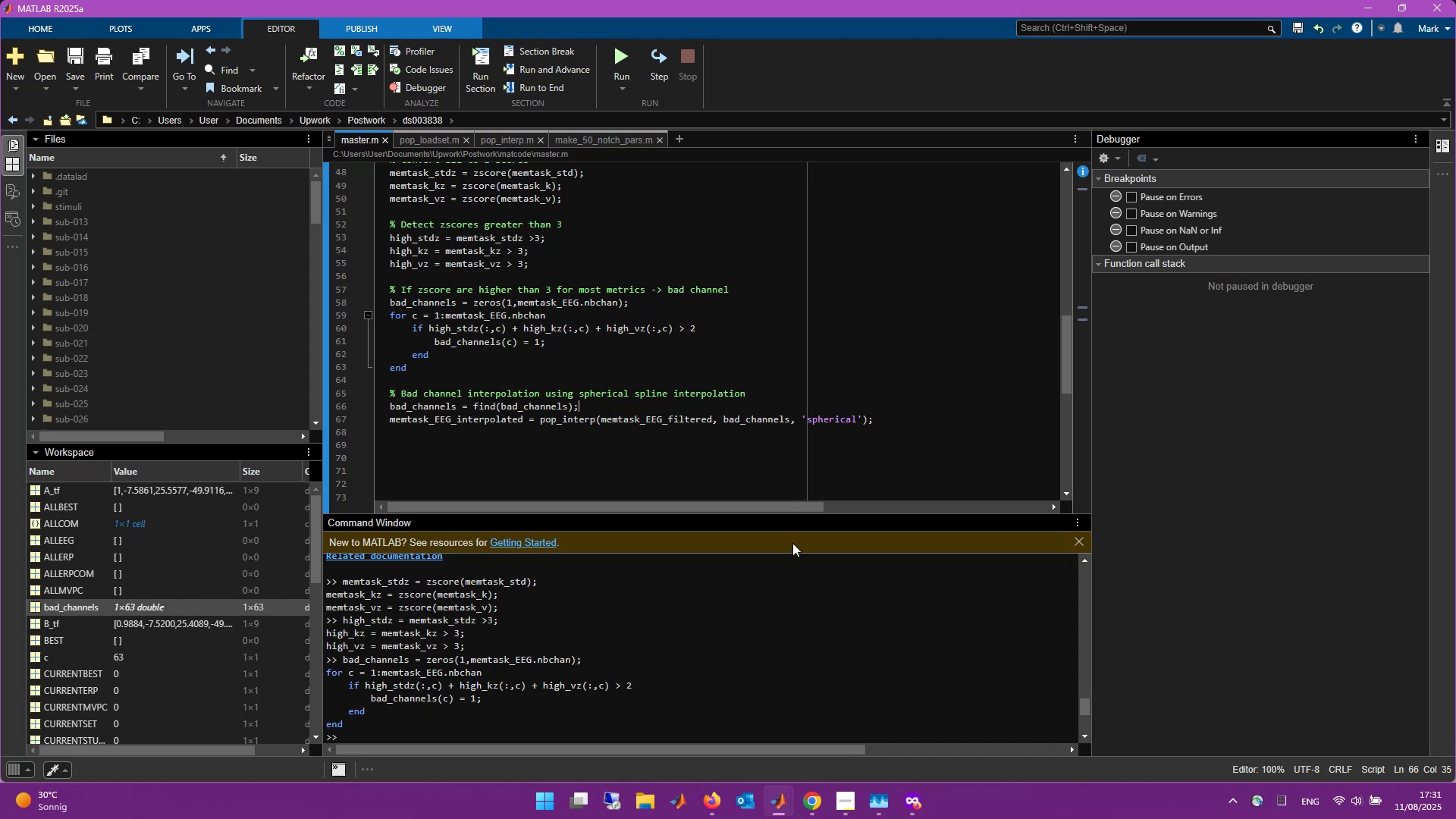 
left_click([790, 625])
 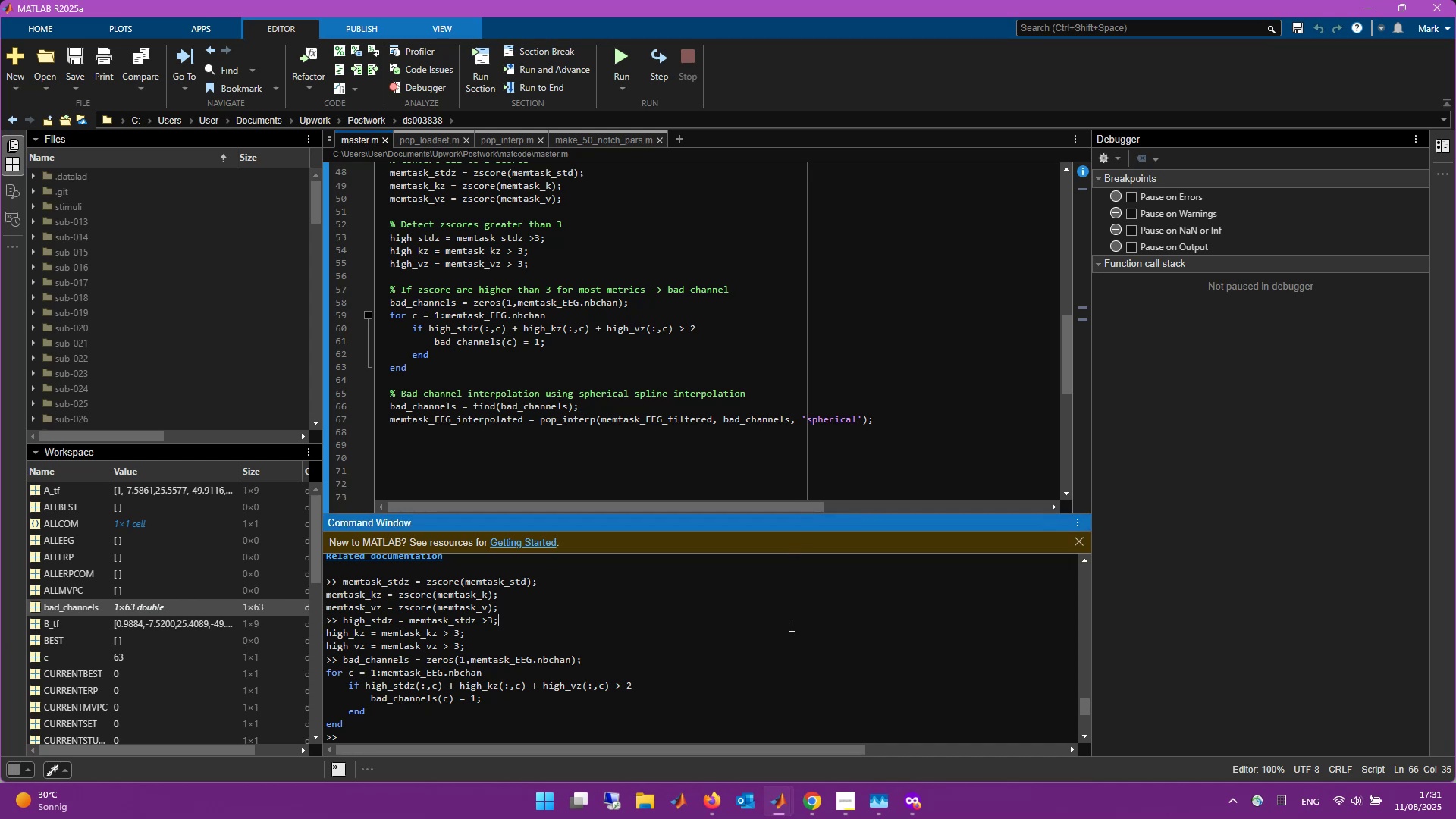 
type(open find)
 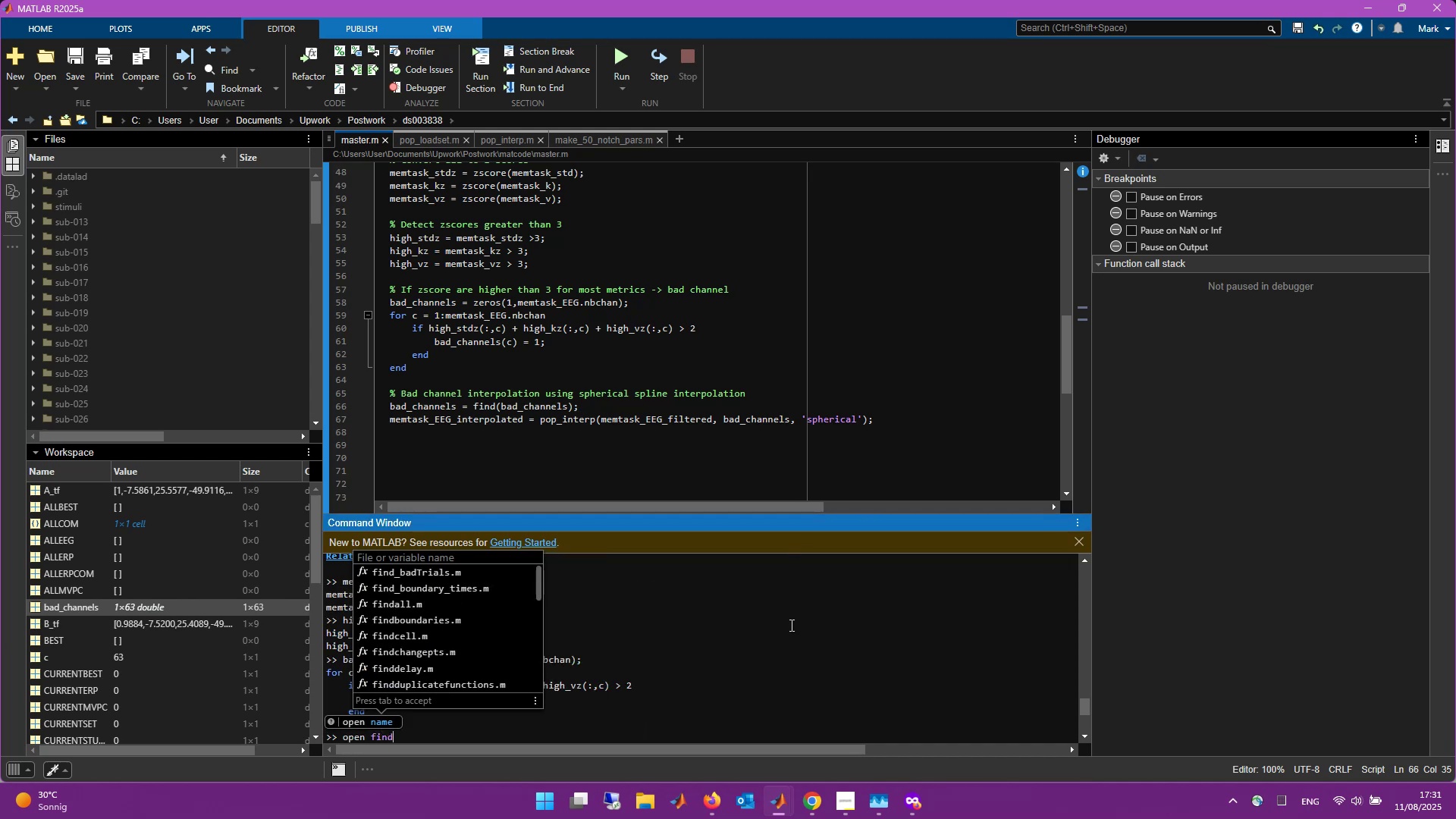 
key(Enter)
 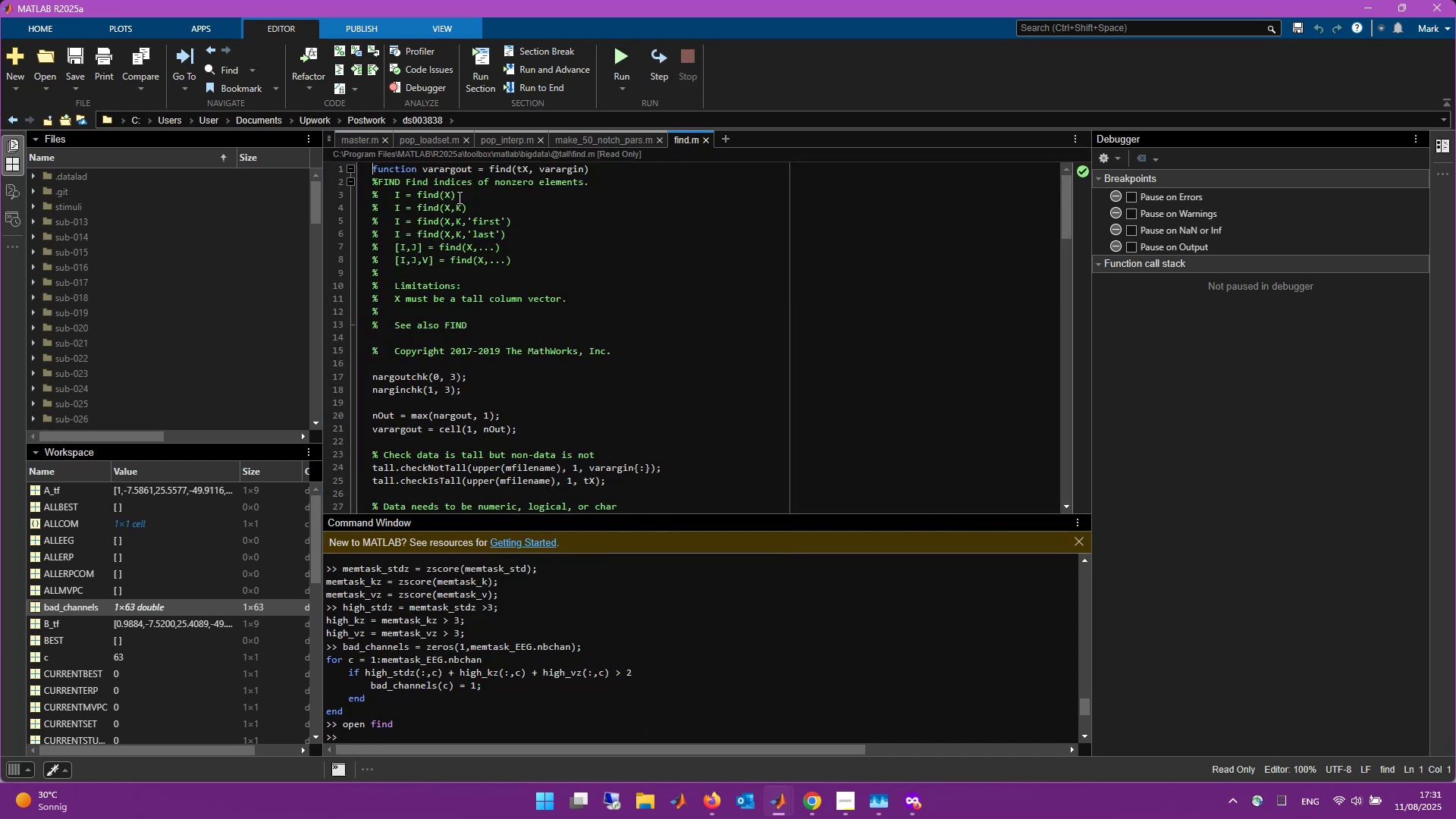 
wait(6.14)
 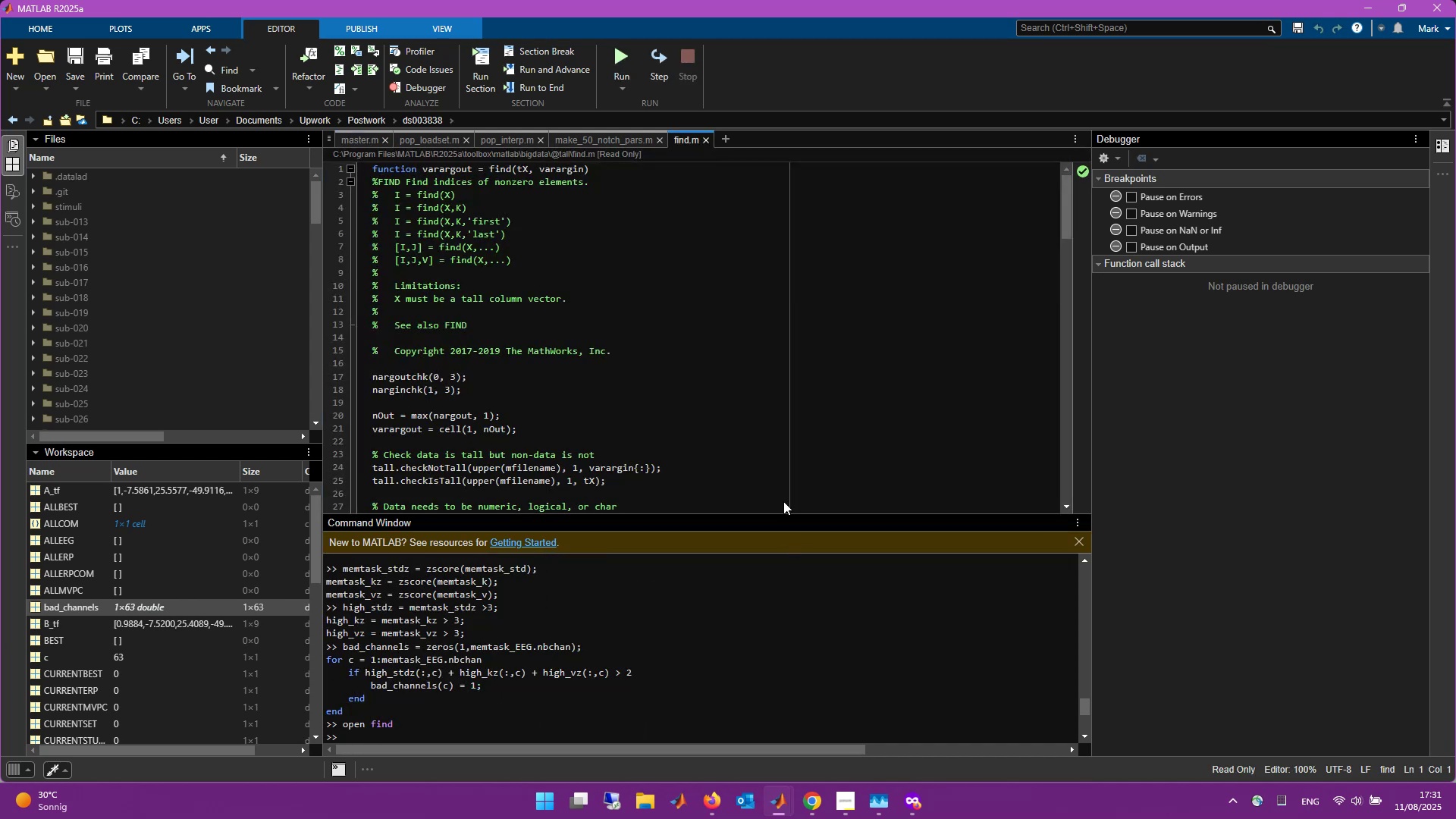 
left_click([705, 140])
 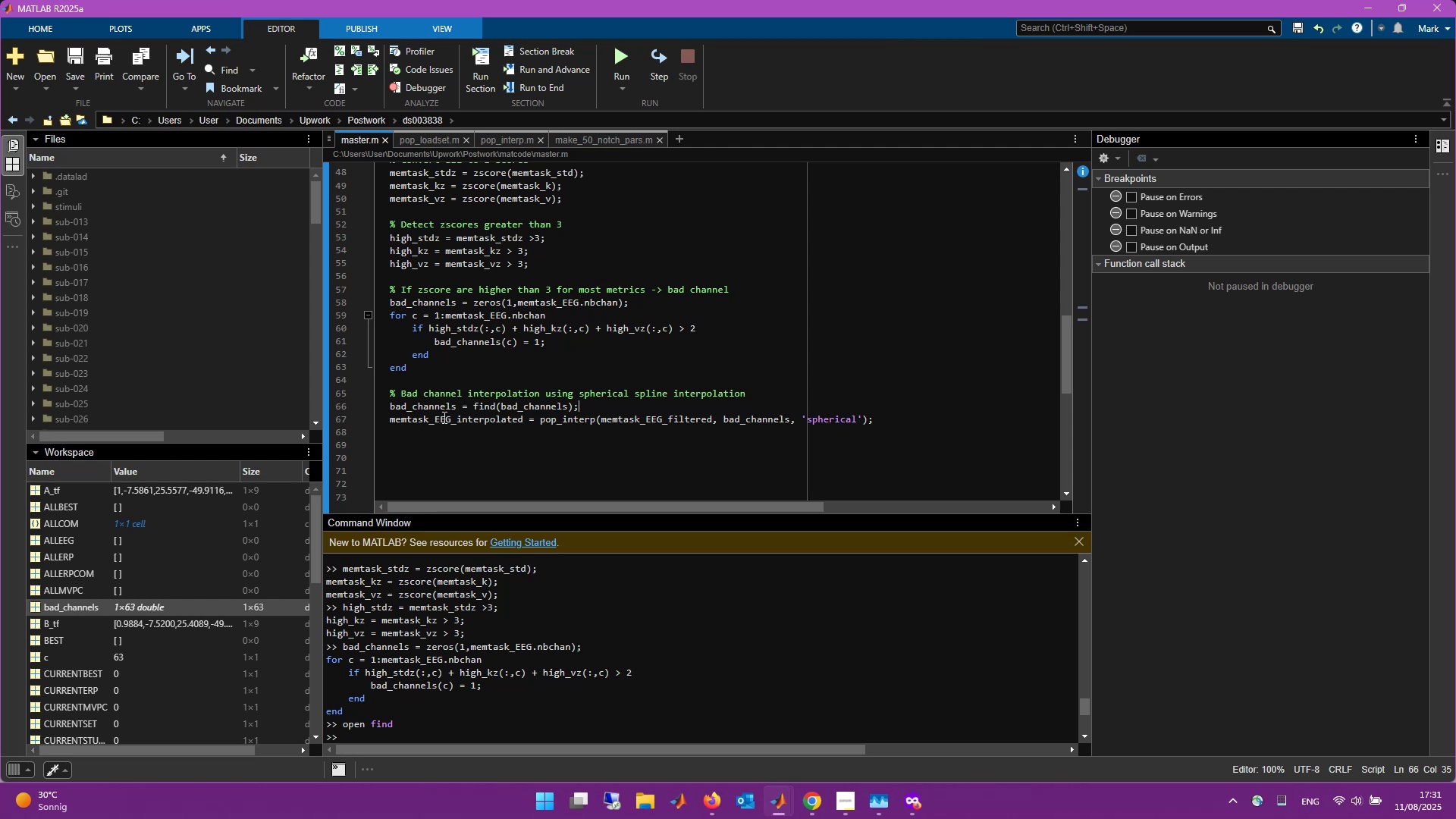 
left_click_drag(start_coordinate=[595, 410], to_coordinate=[362, 407])
 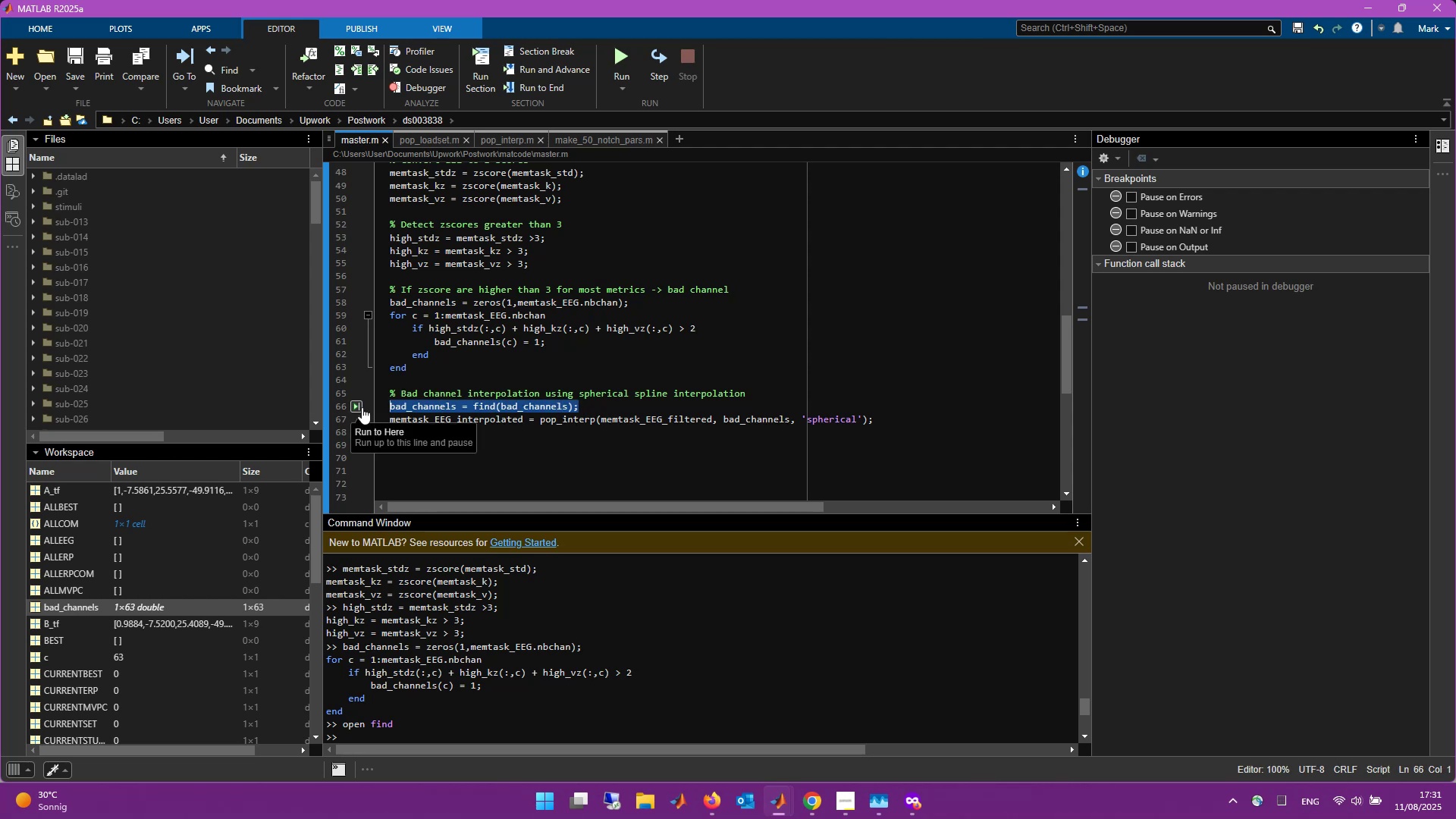 
key(F9)
 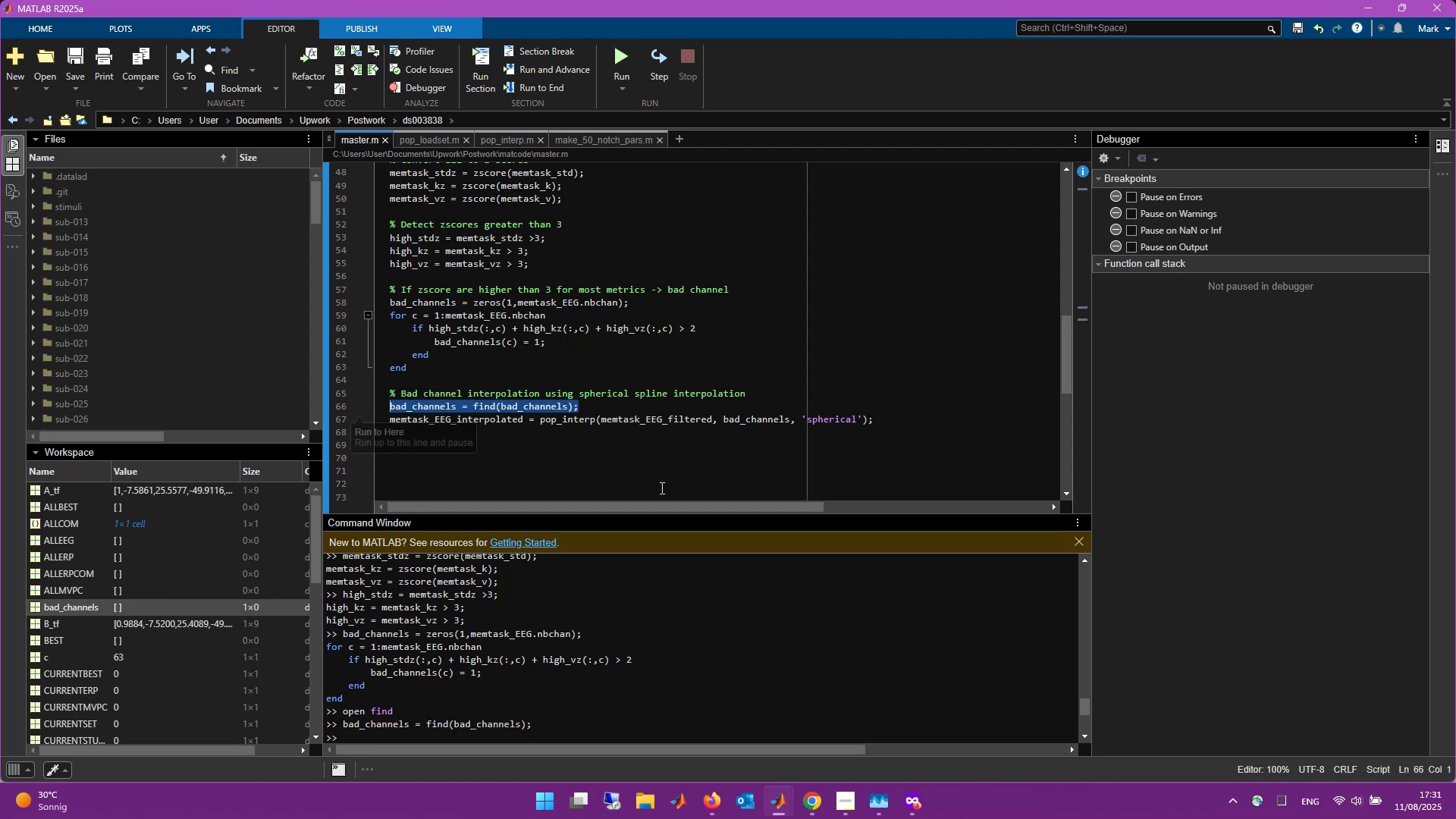 
left_click([730, 404])
 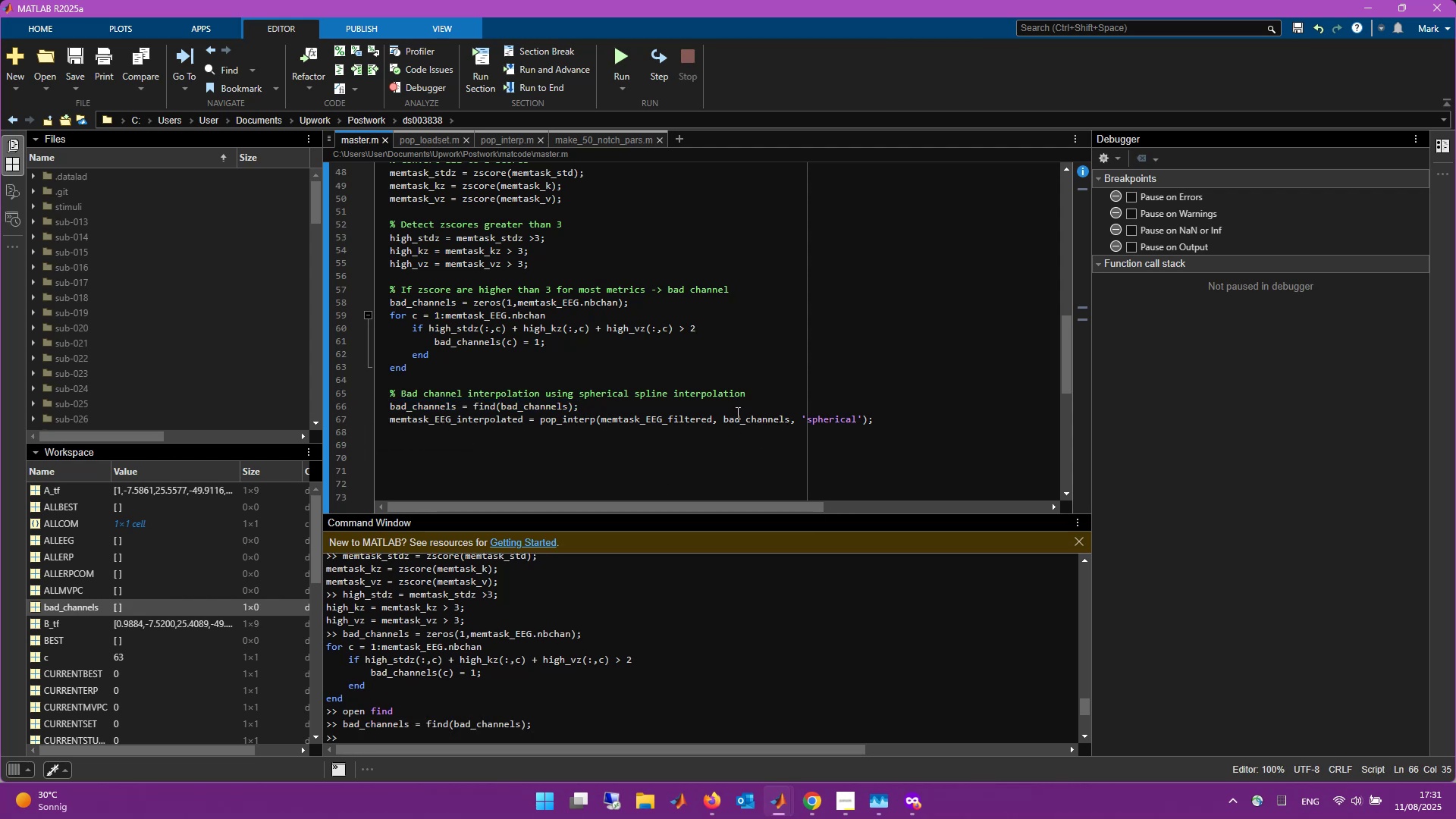 
key(Enter)
 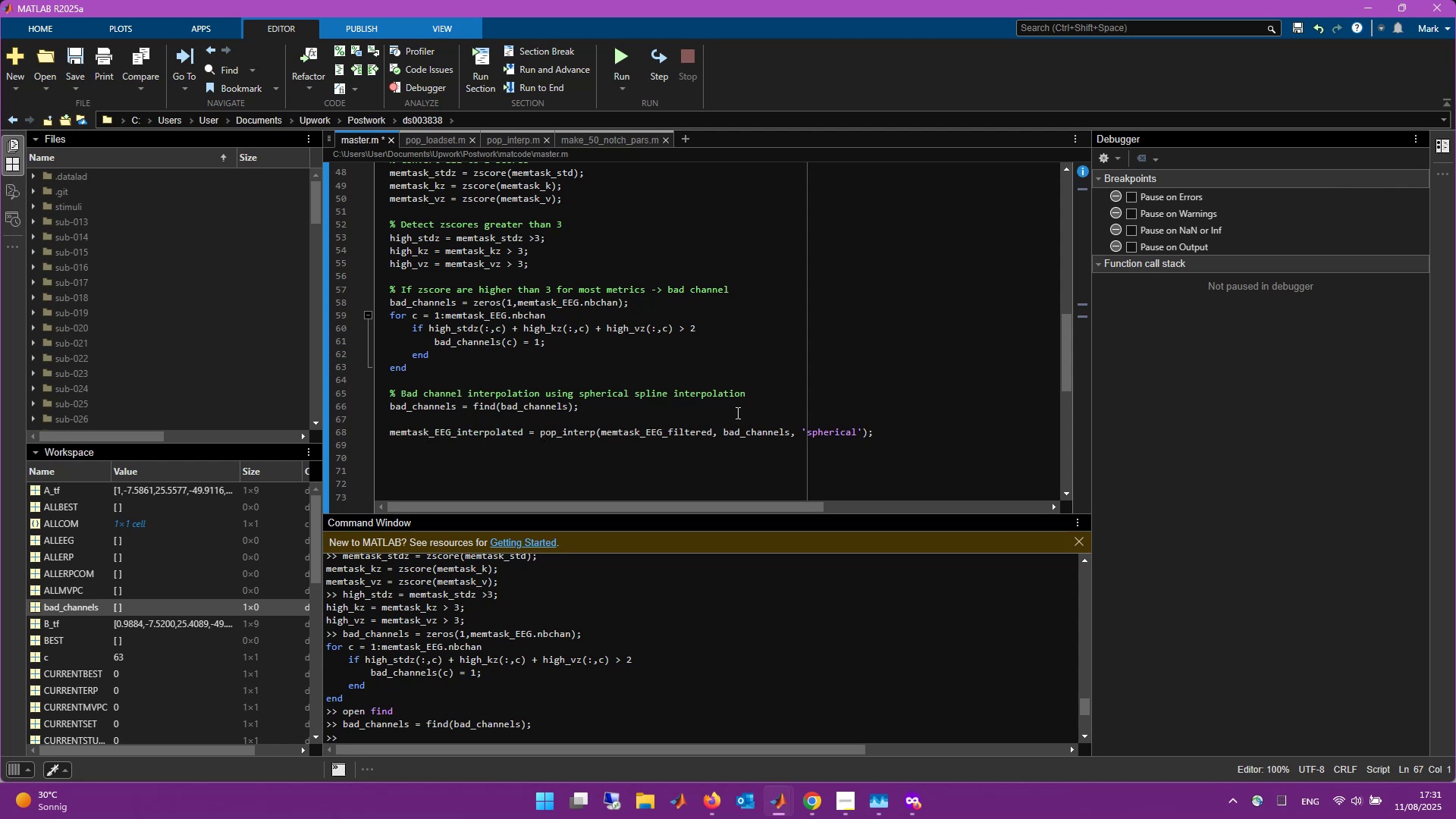 
type(if })
key(Backspace)
type("empty(bad_channels)
 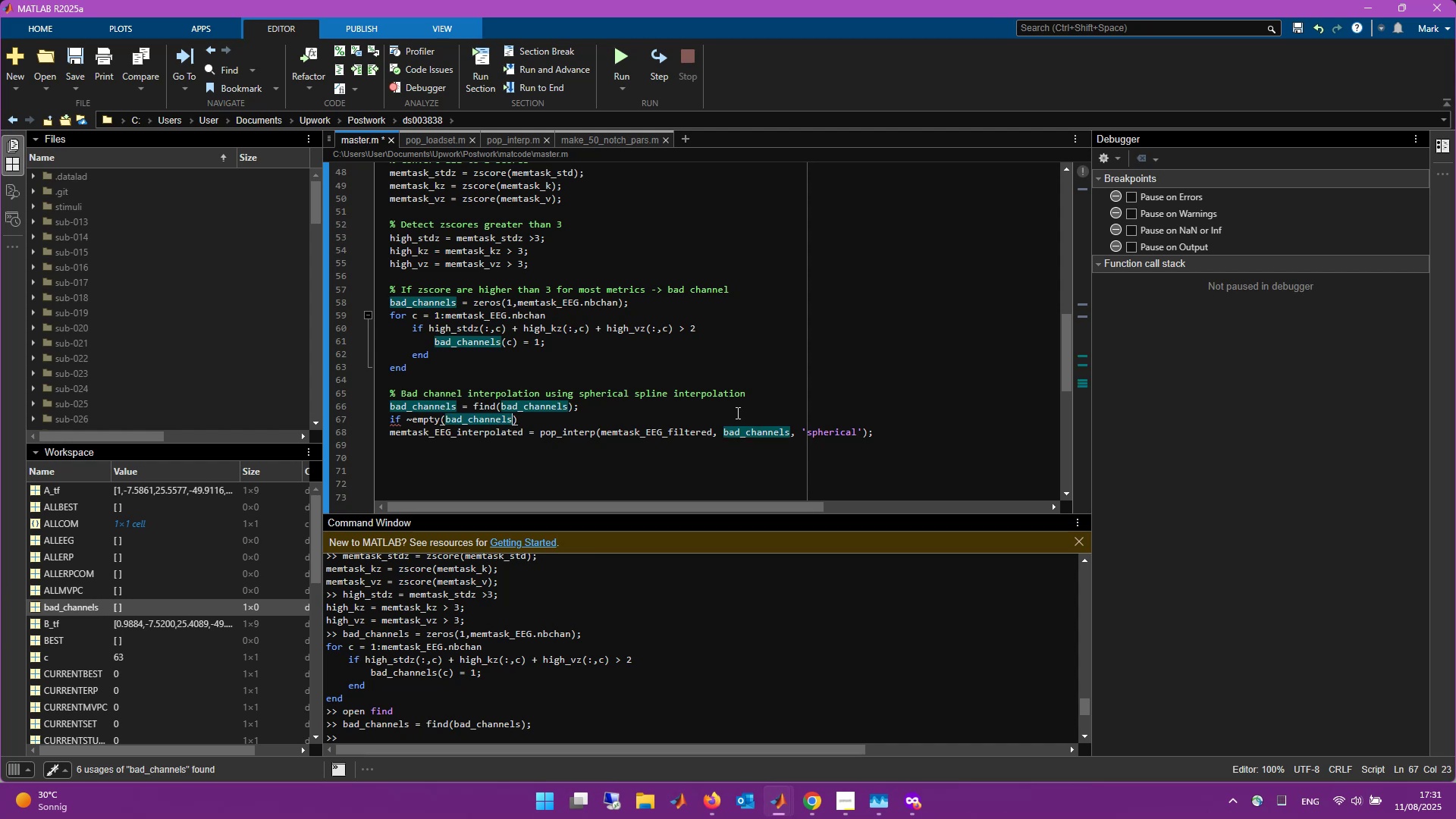 
key(ArrowRight)
 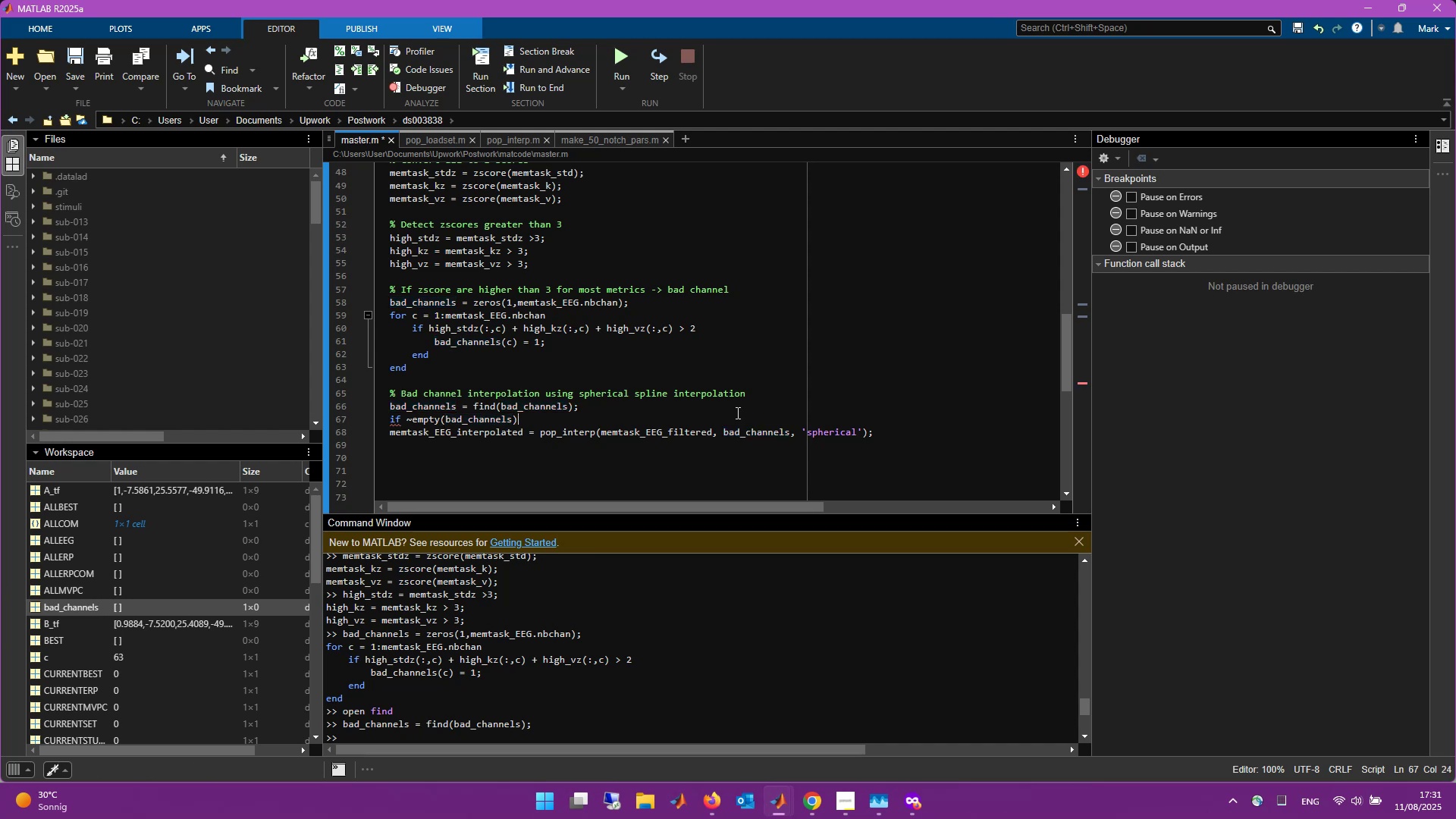 
key(ArrowDown)
 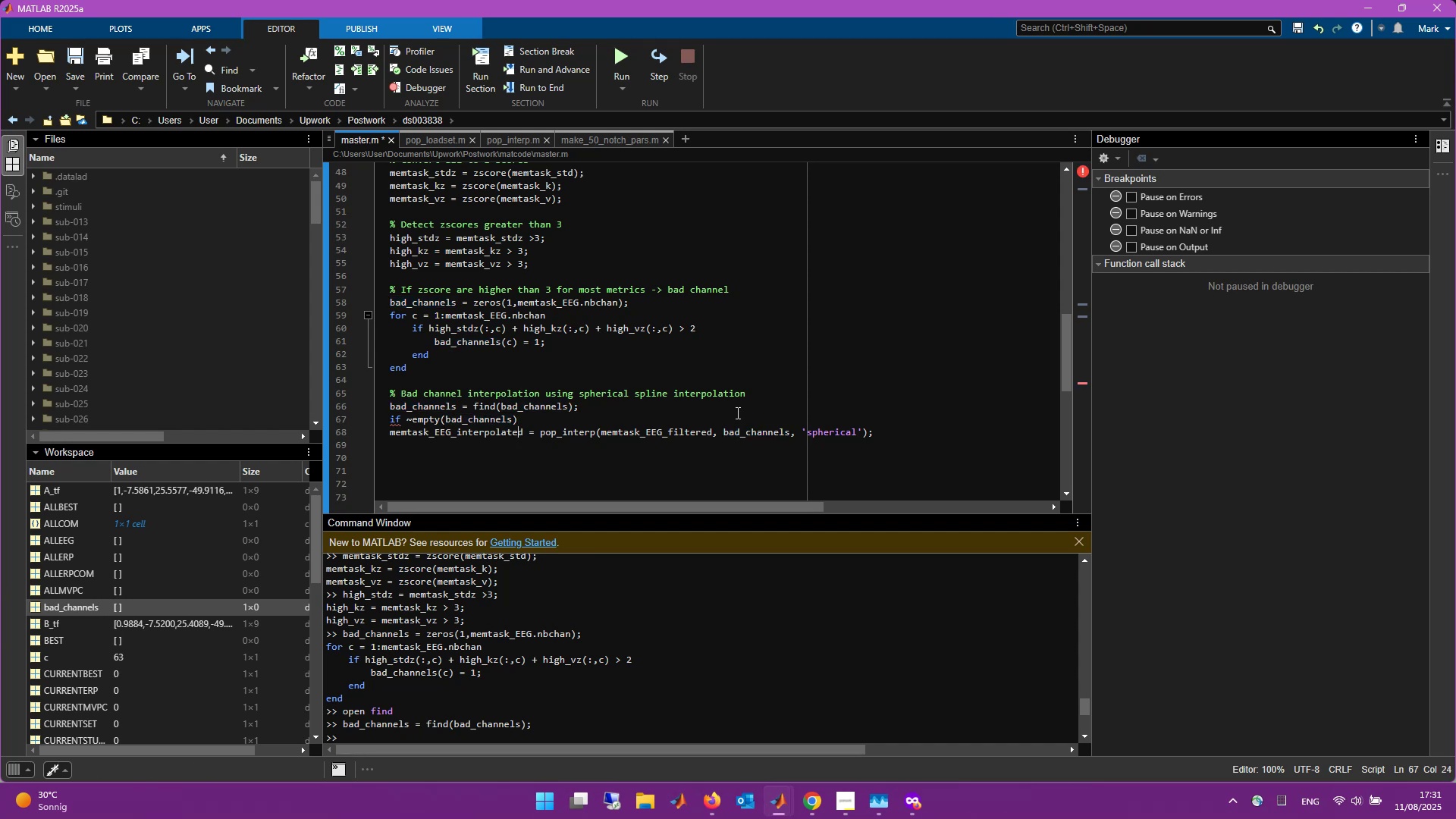 
key(Control+I)
 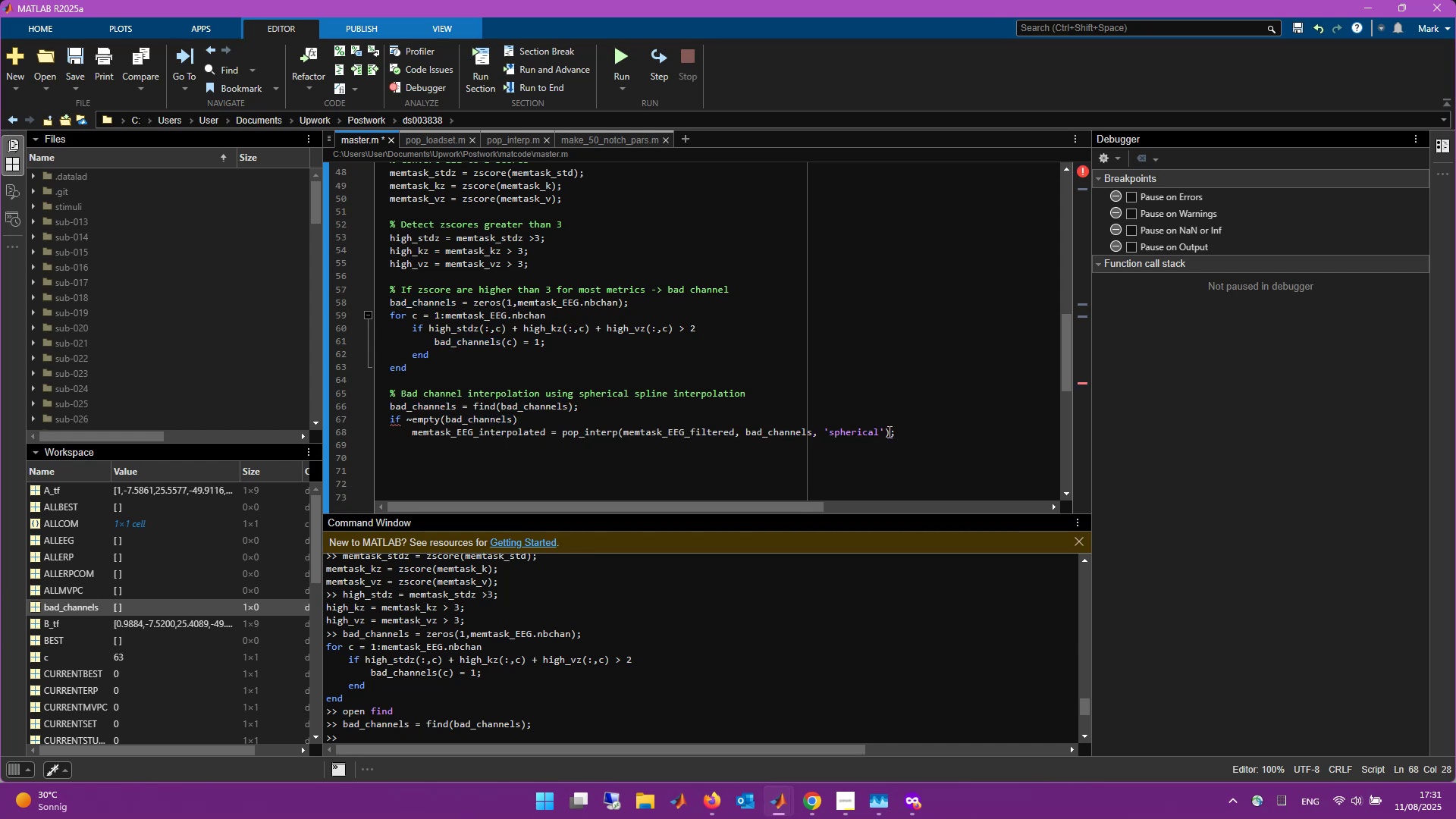 
left_click([908, 432])
 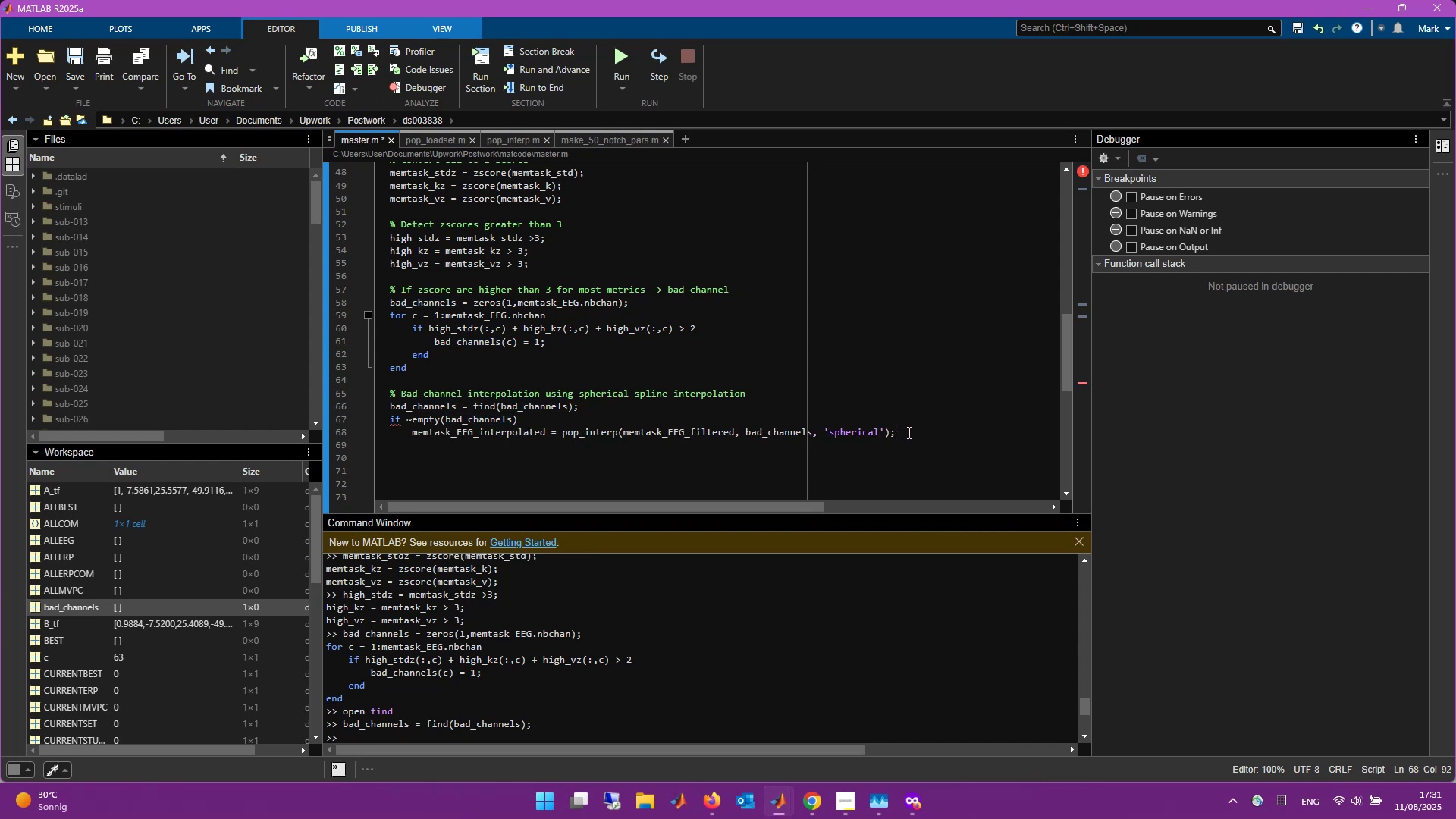 
key(Enter)
 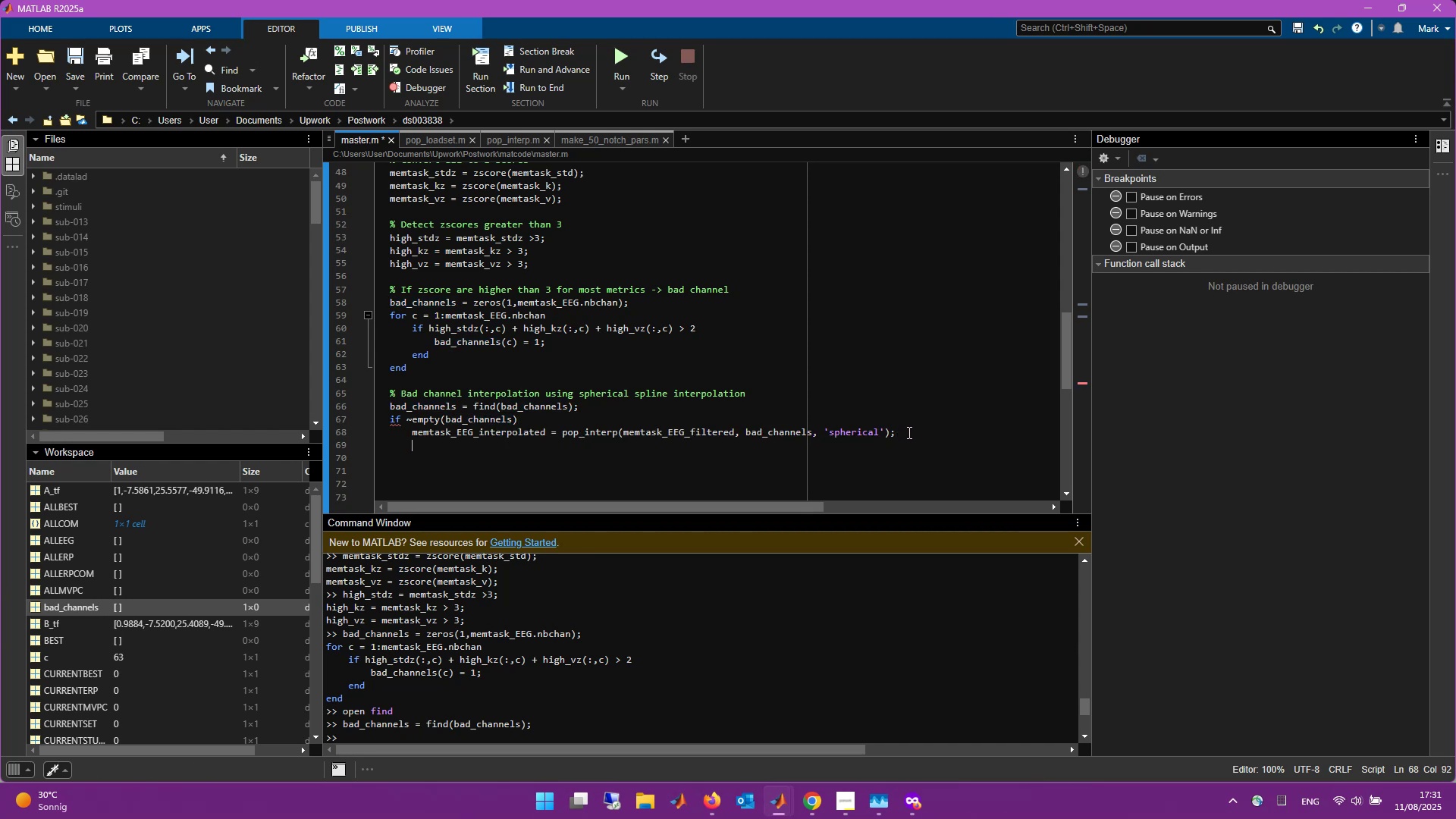 
type(end)
 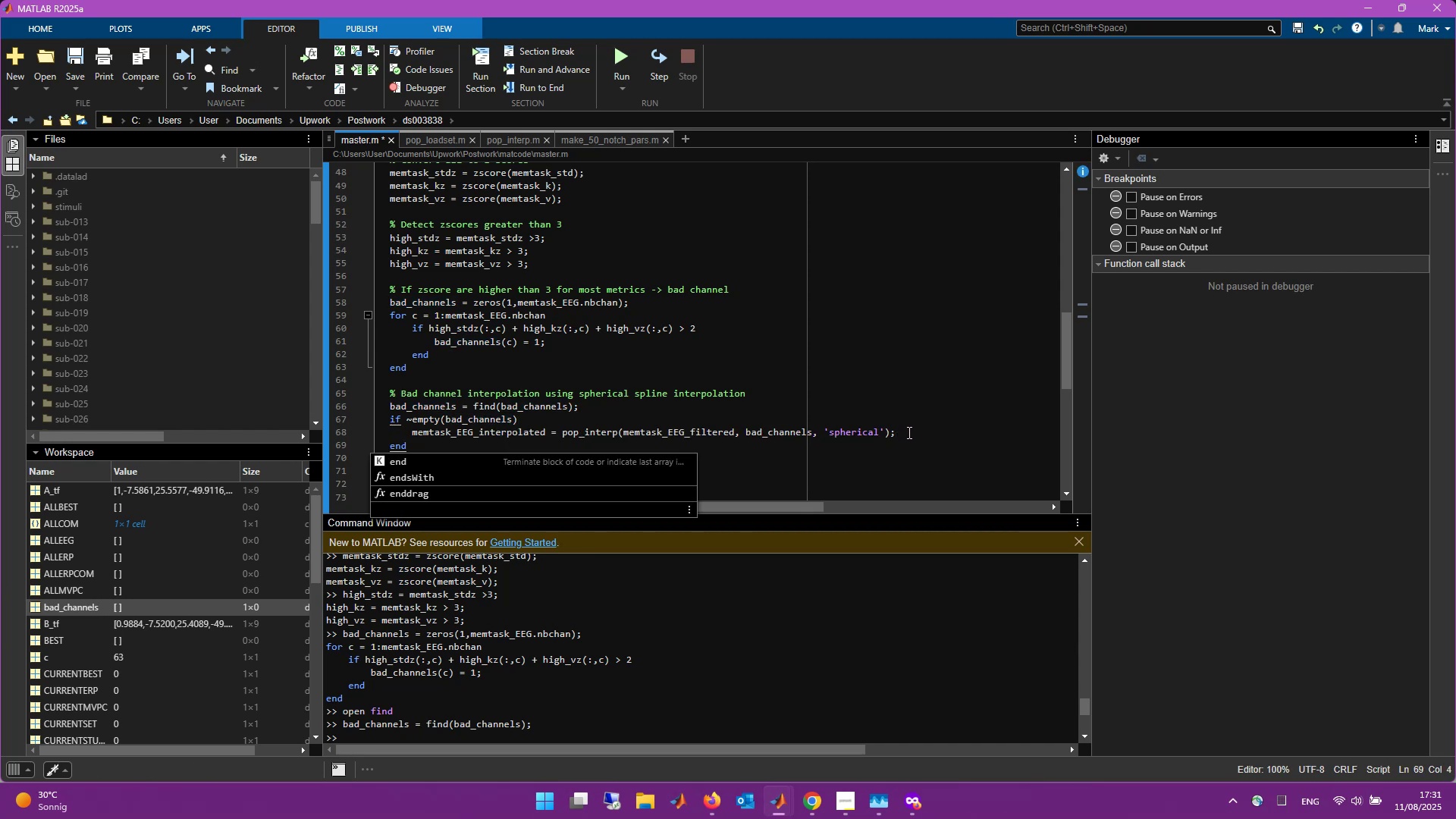 
key(Control+S)
 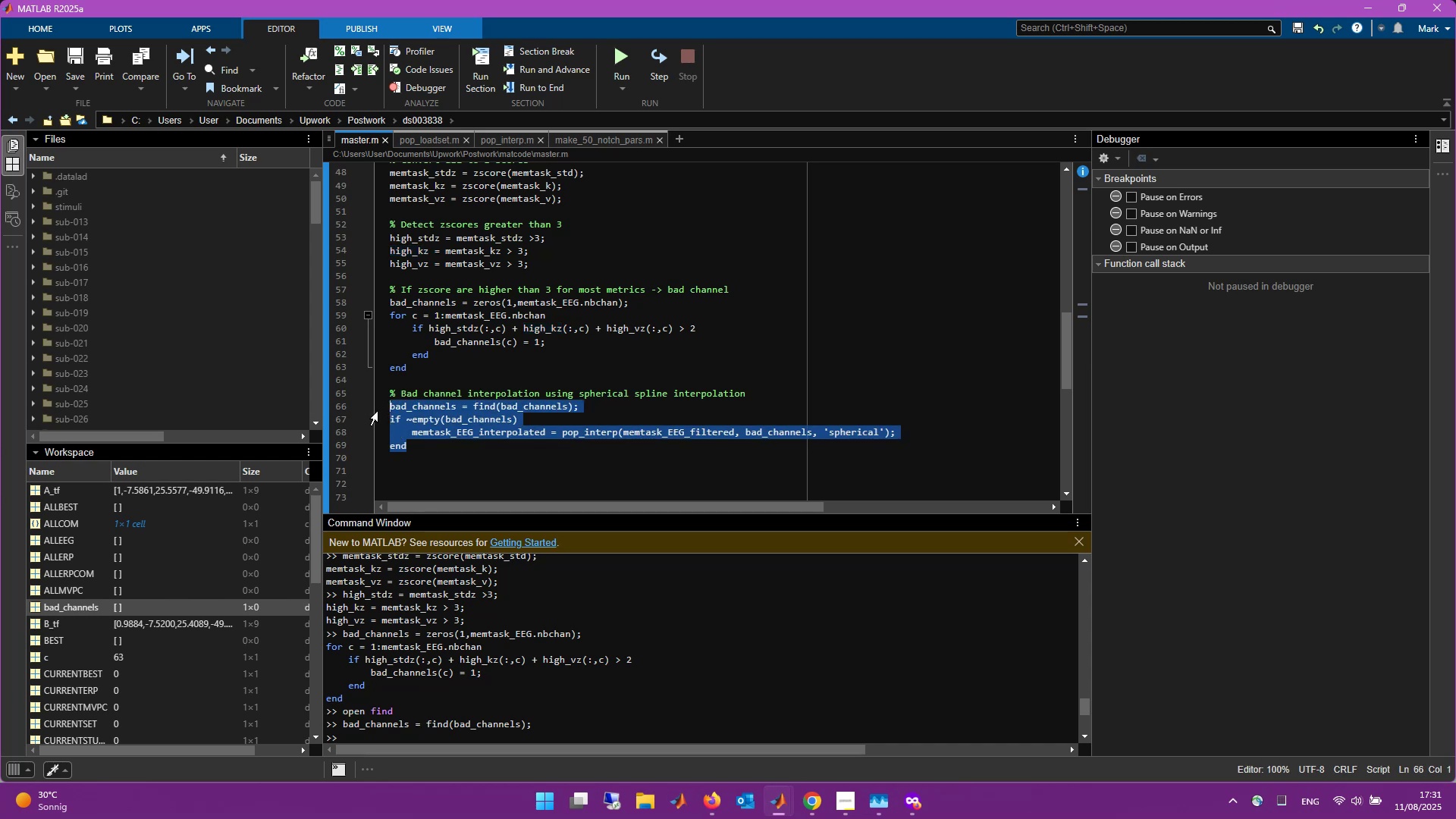 
key(F9)
 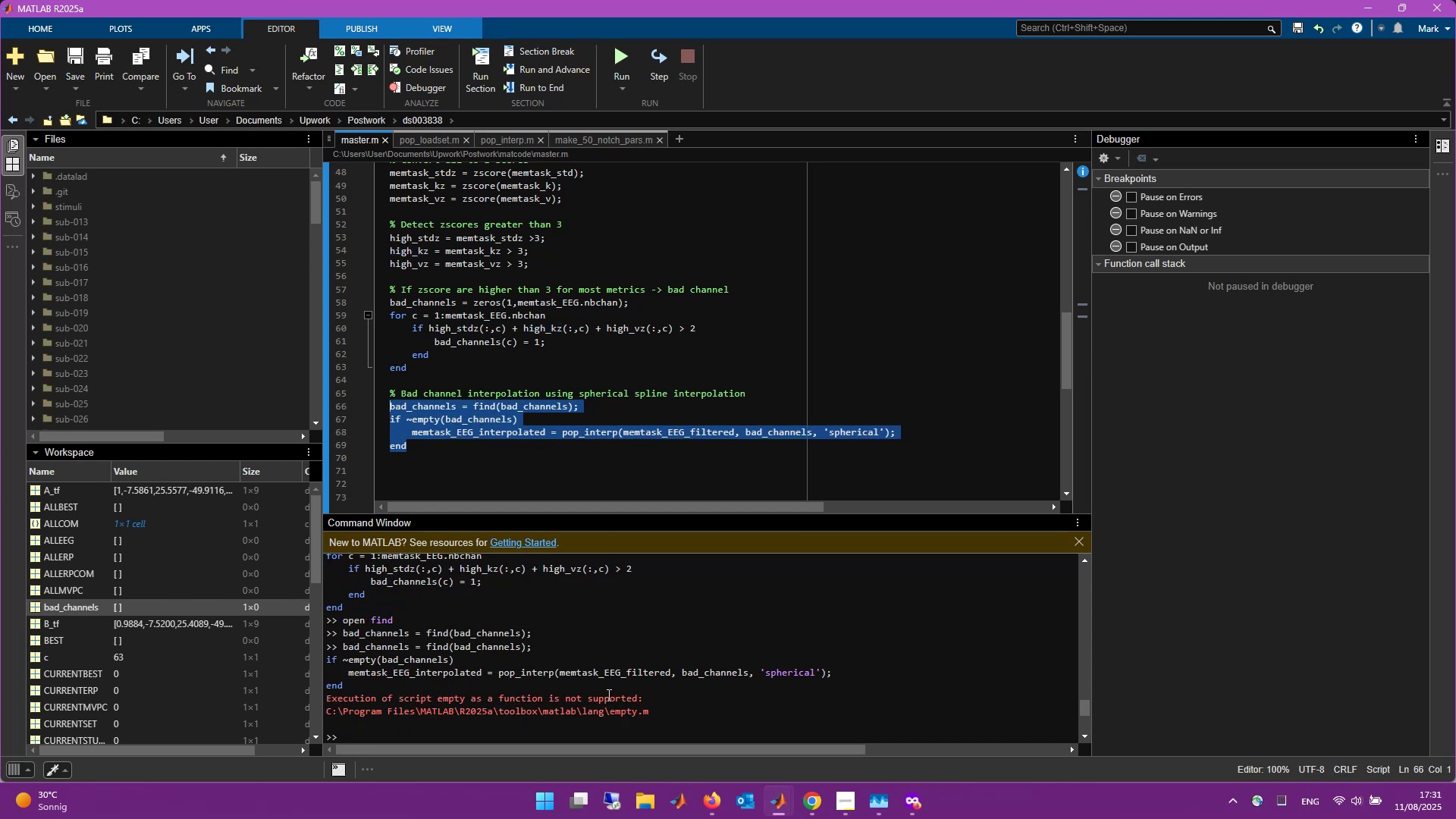 
left_click([641, 696])
 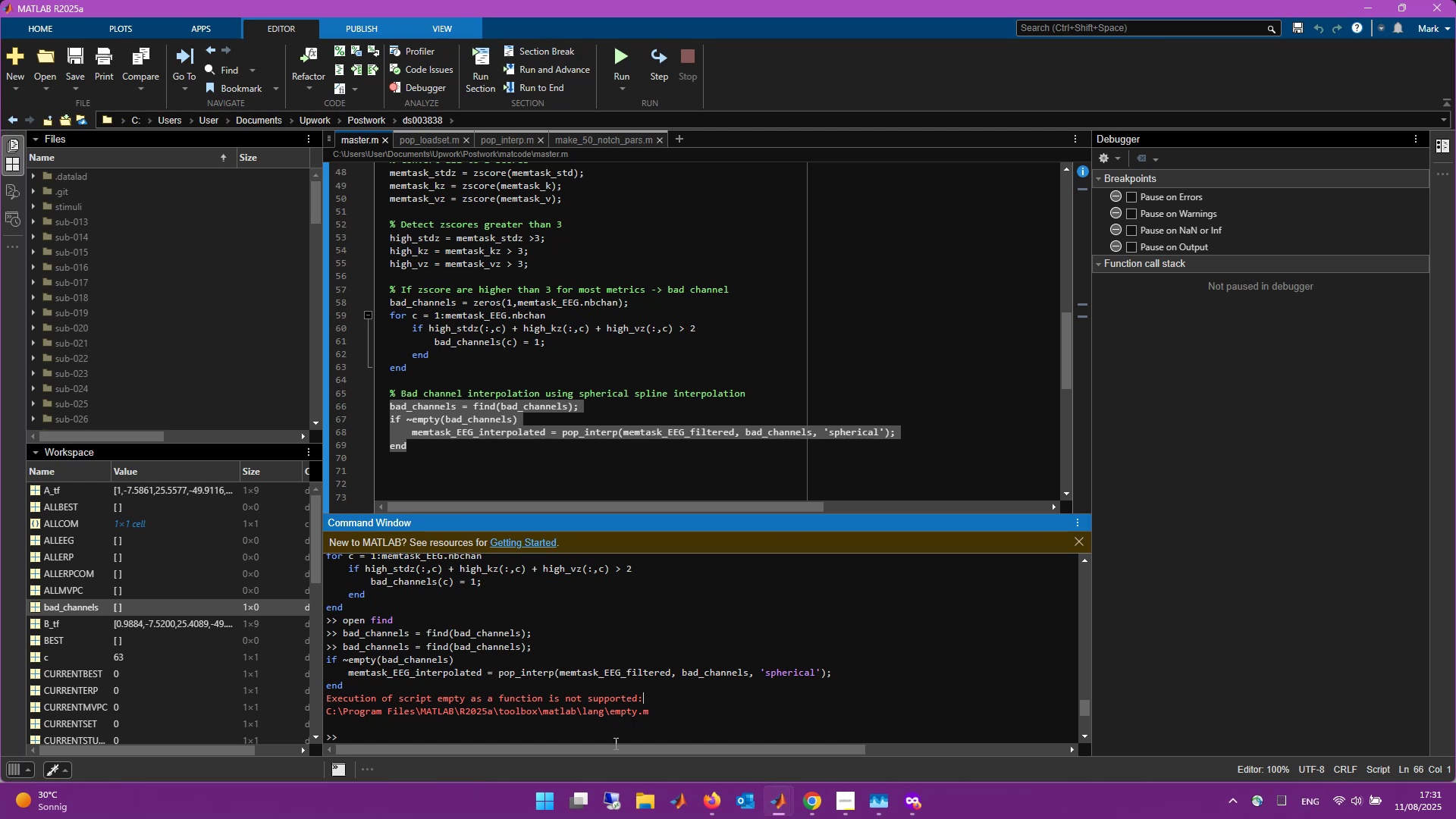 
wait(7.03)
 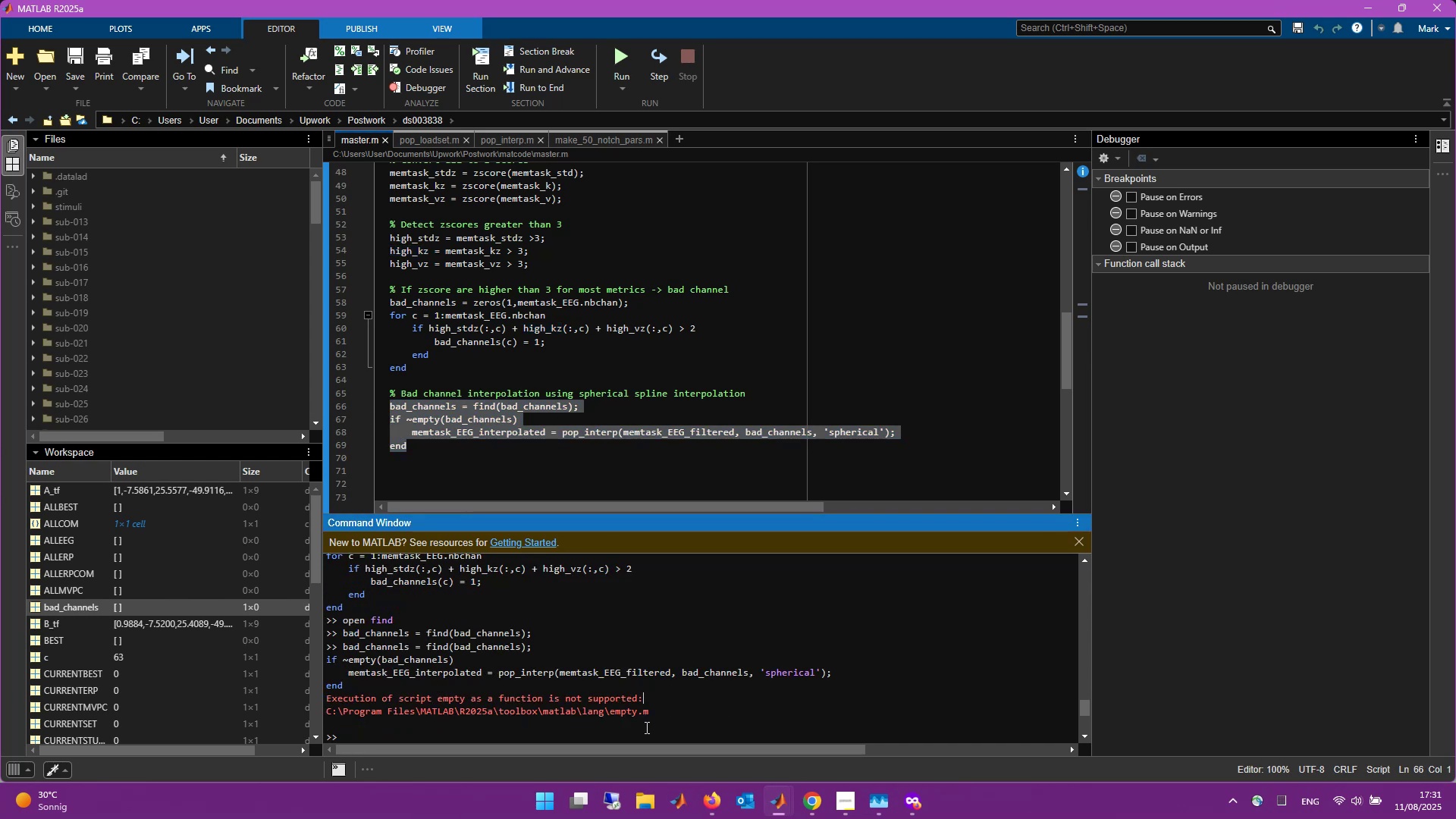 
left_click([522, 463])
 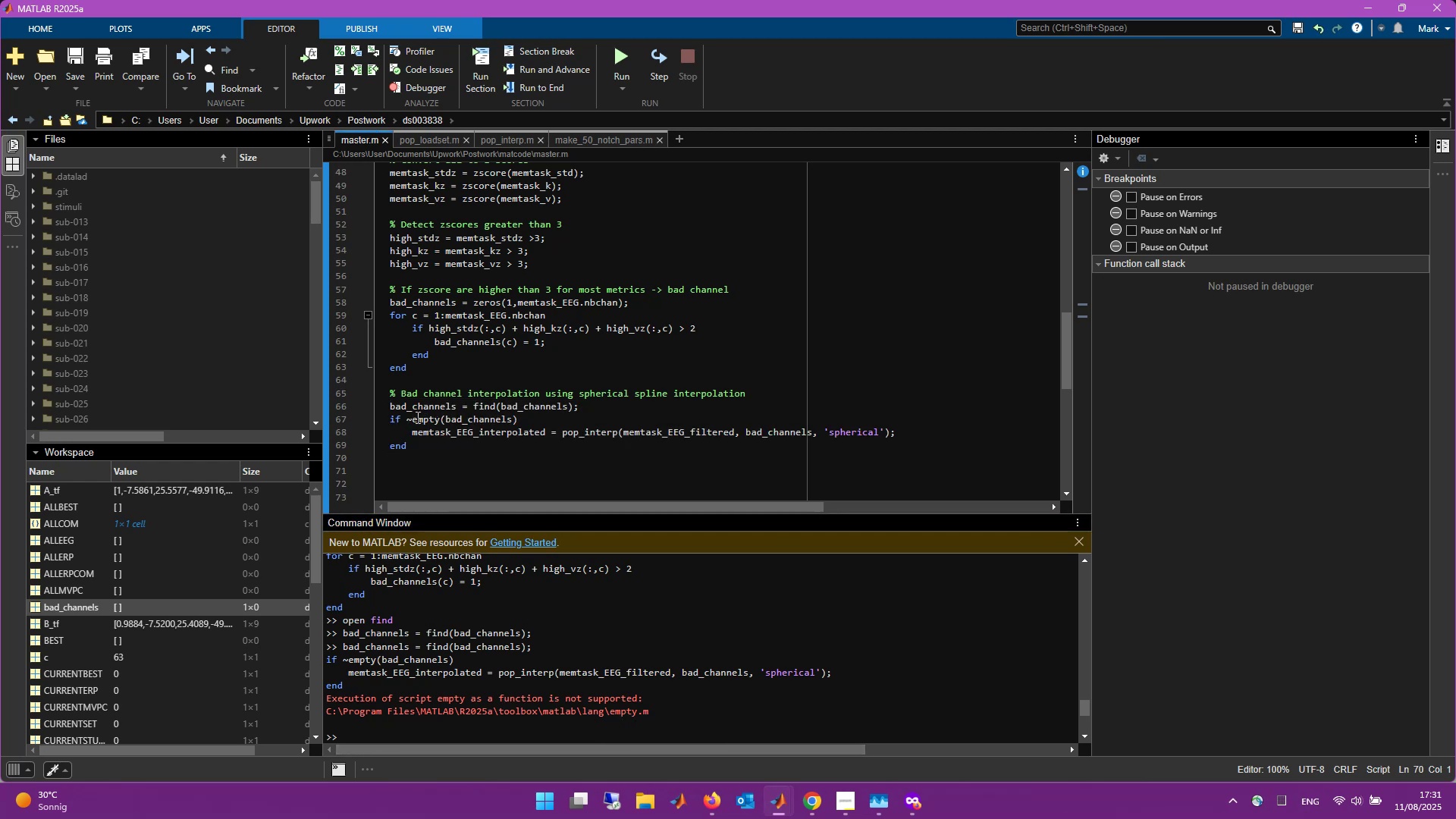 
left_click([414, 417])
 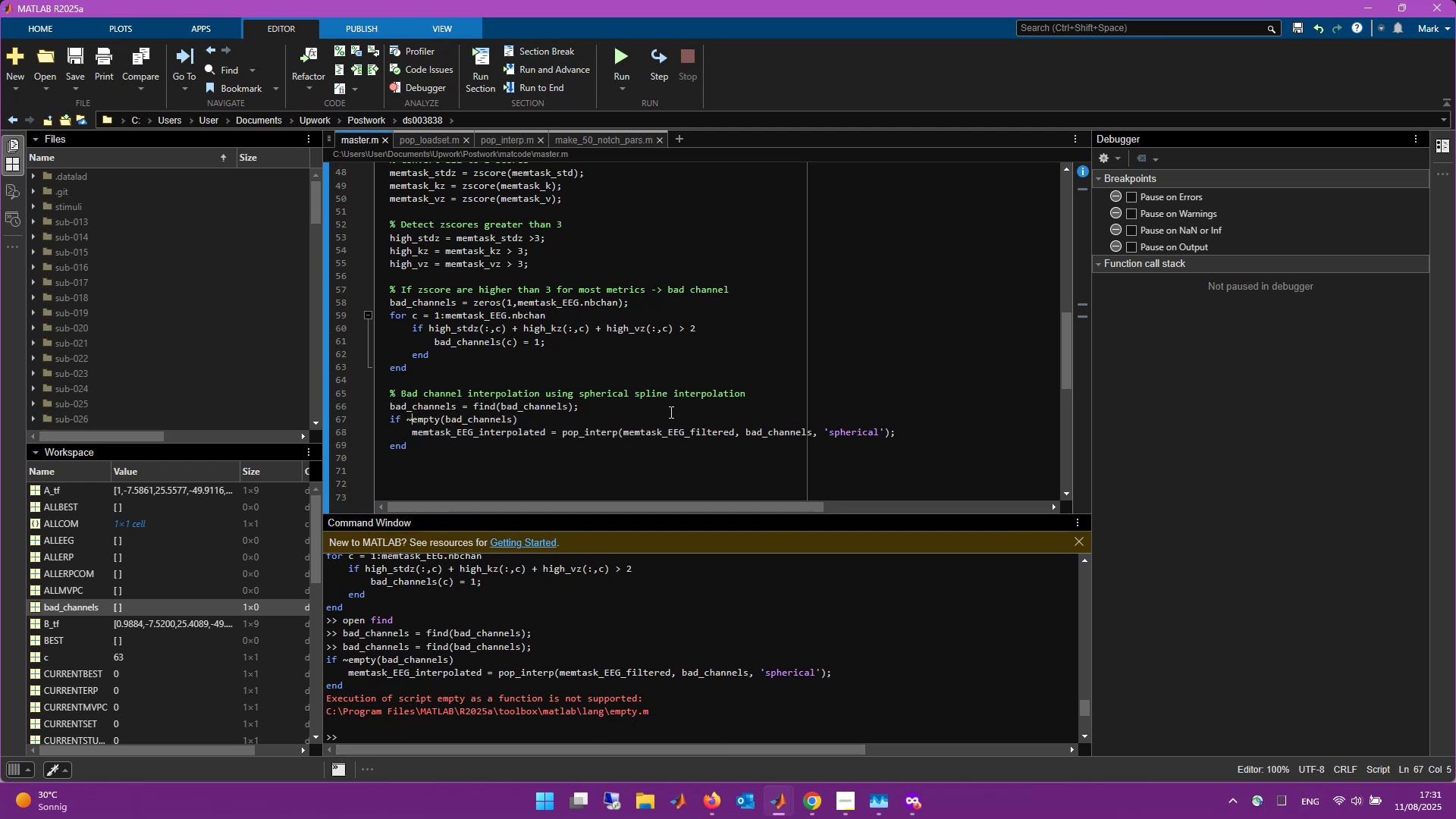 
type(is)
 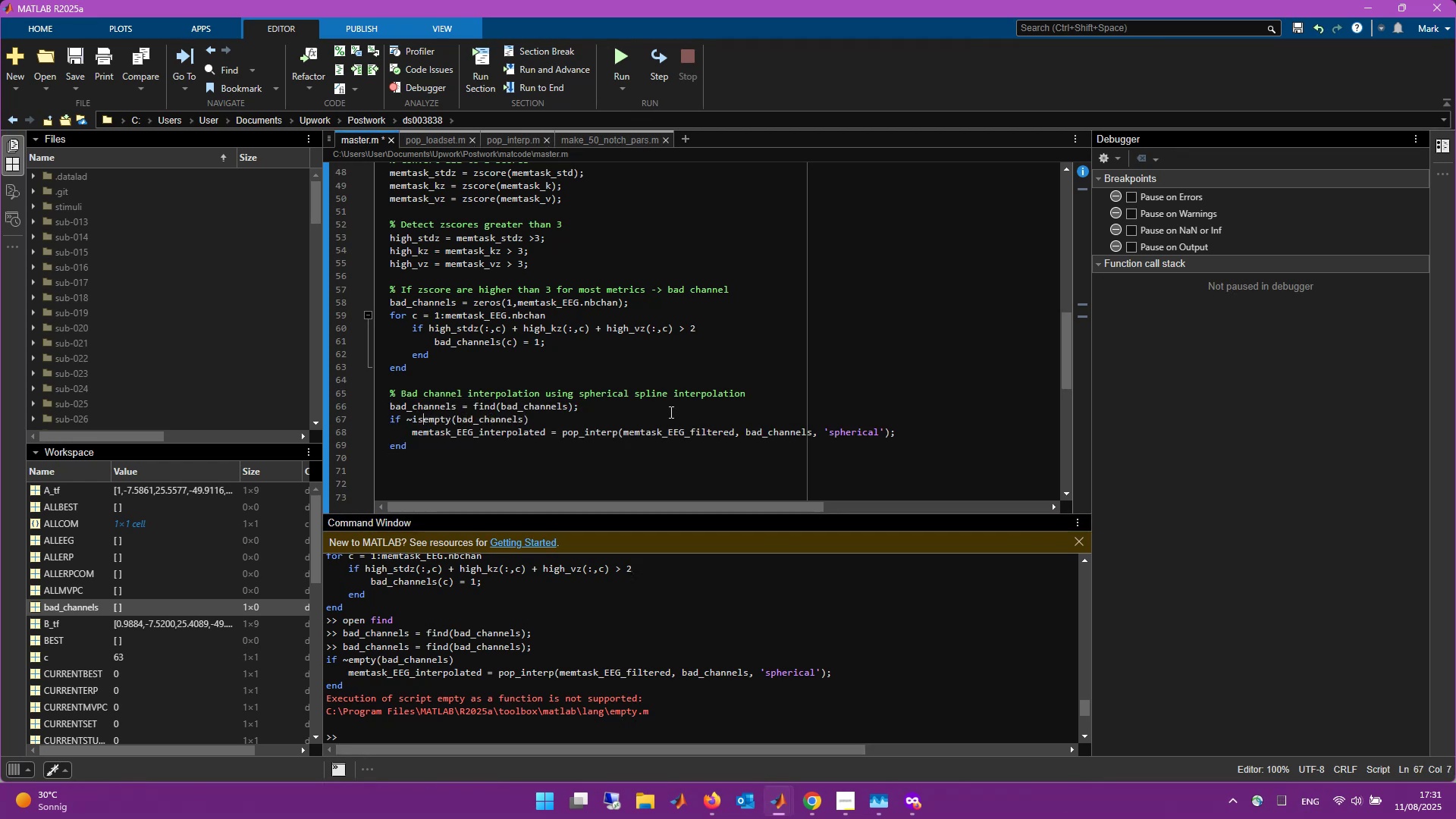 
key(Control+S)
 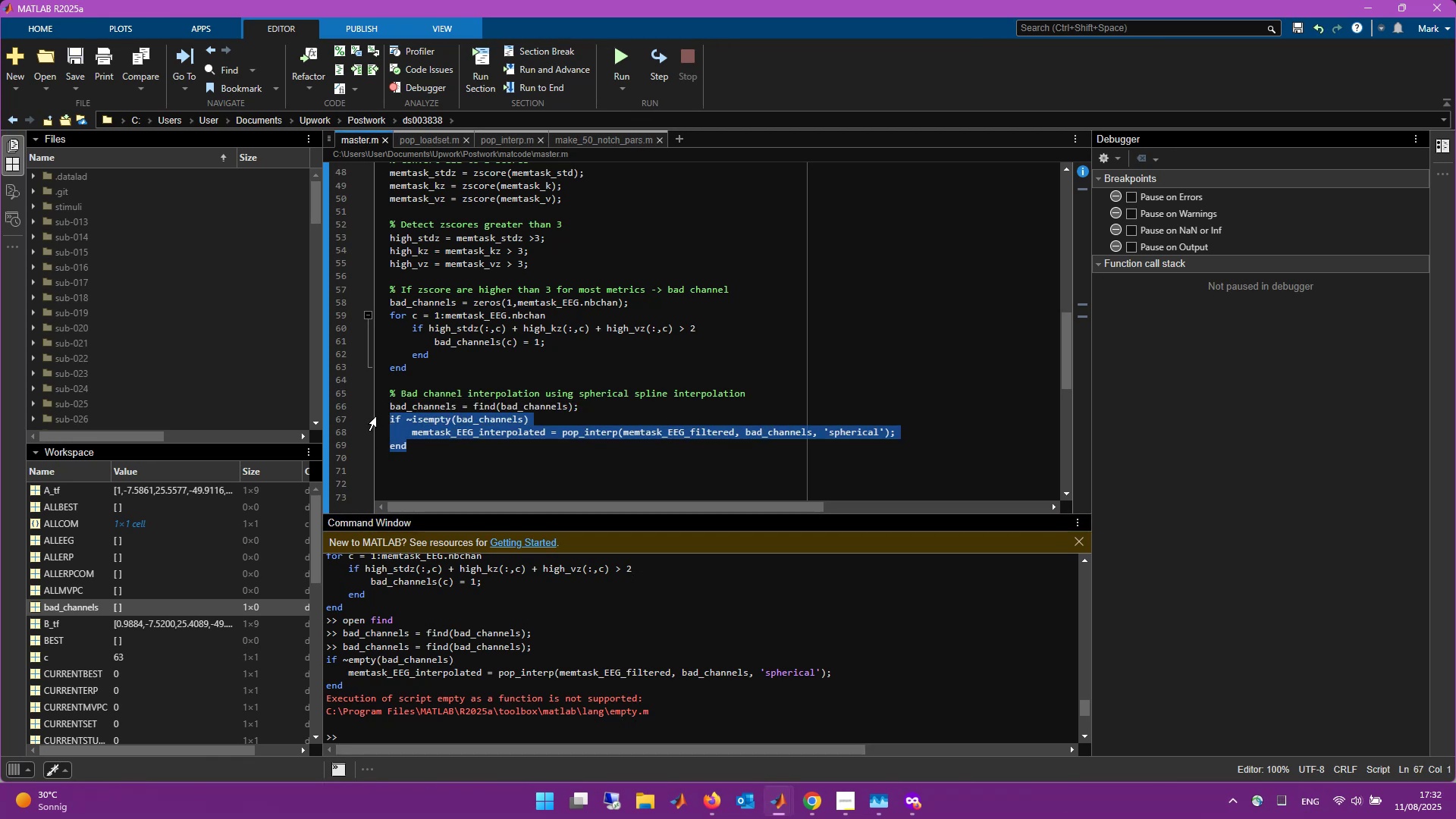 
key(F9)
 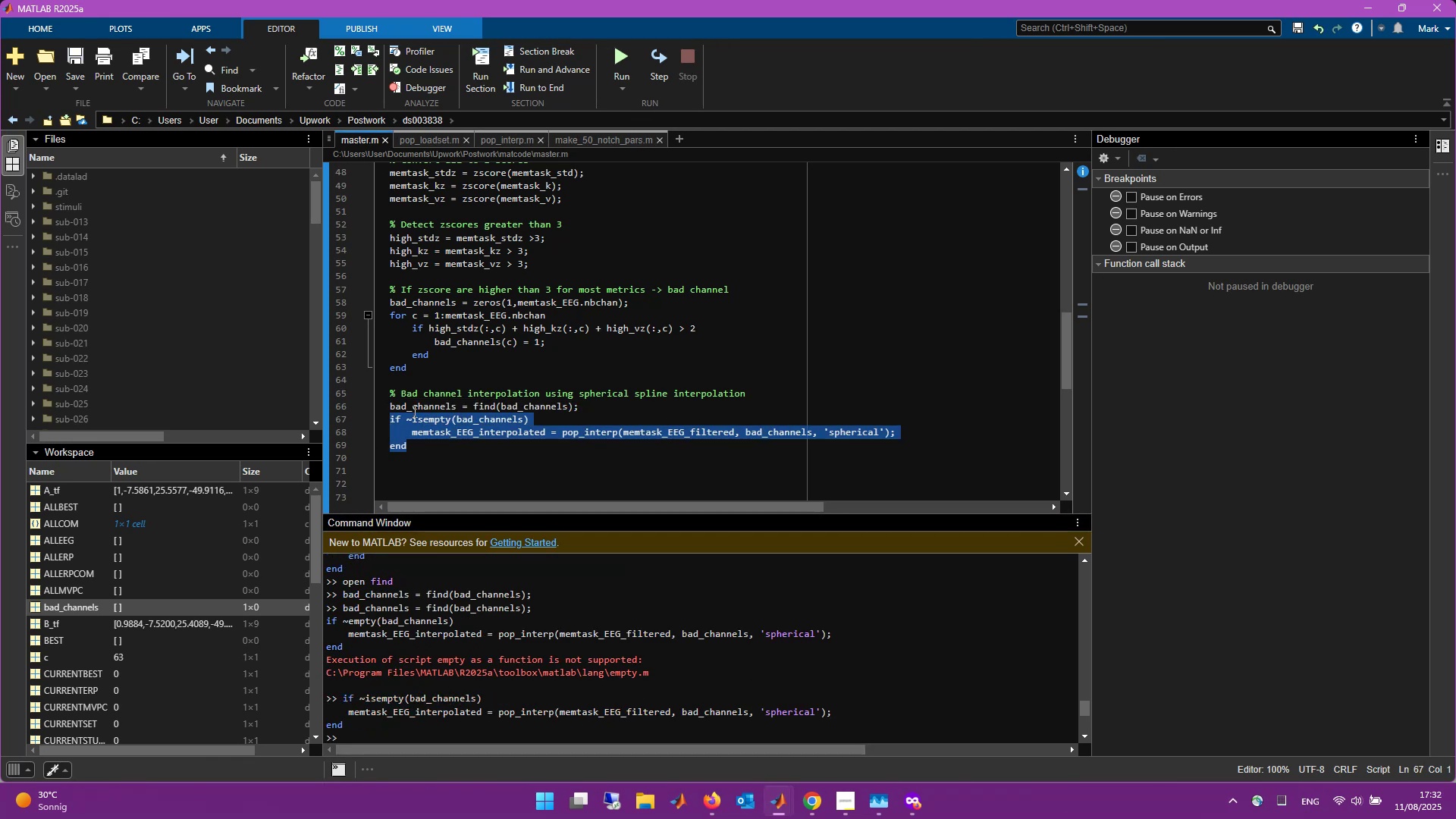 
scroll: coordinate [506, 419], scroll_direction: down, amount: 3.0
 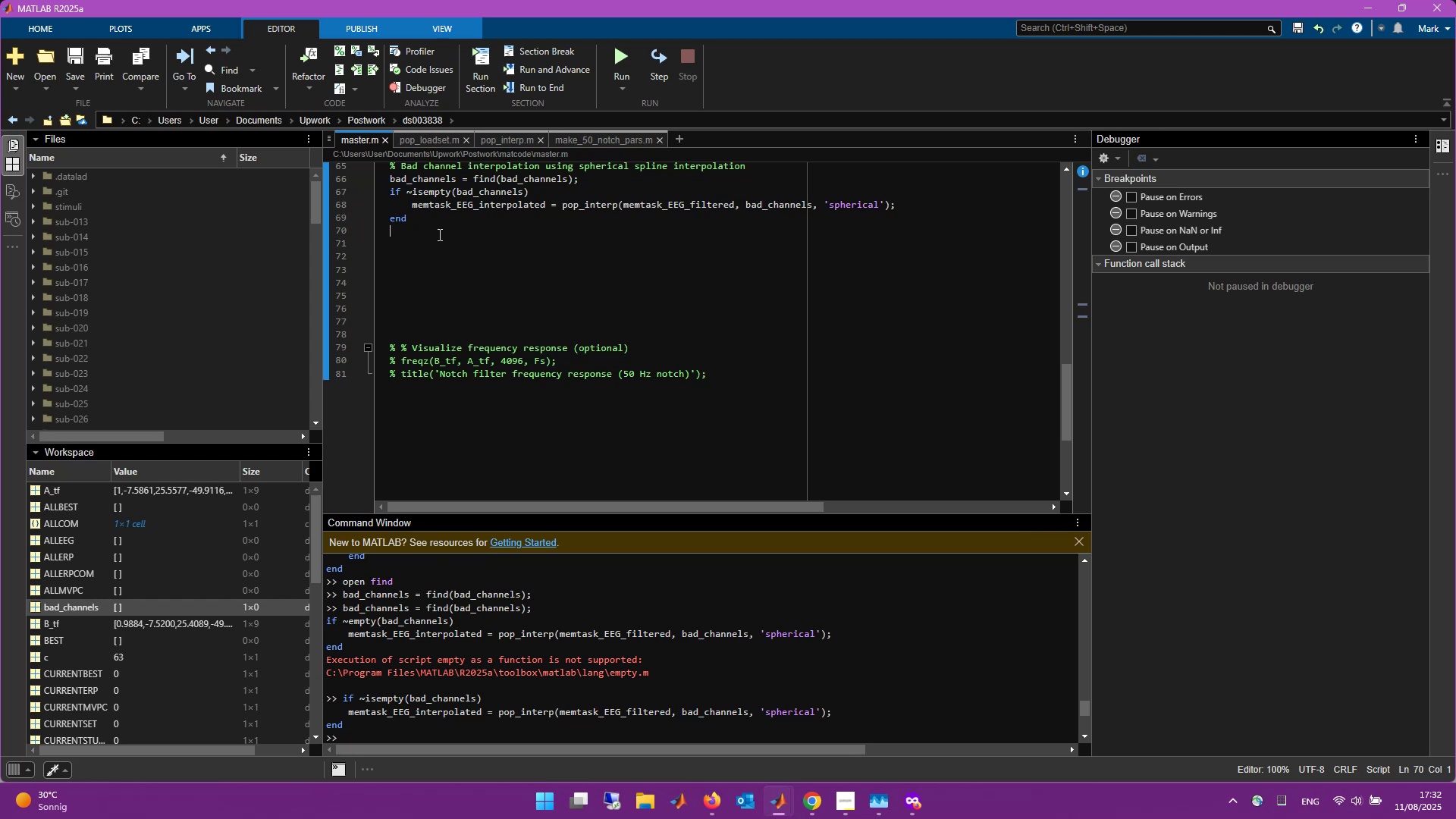 
key(Enter)
 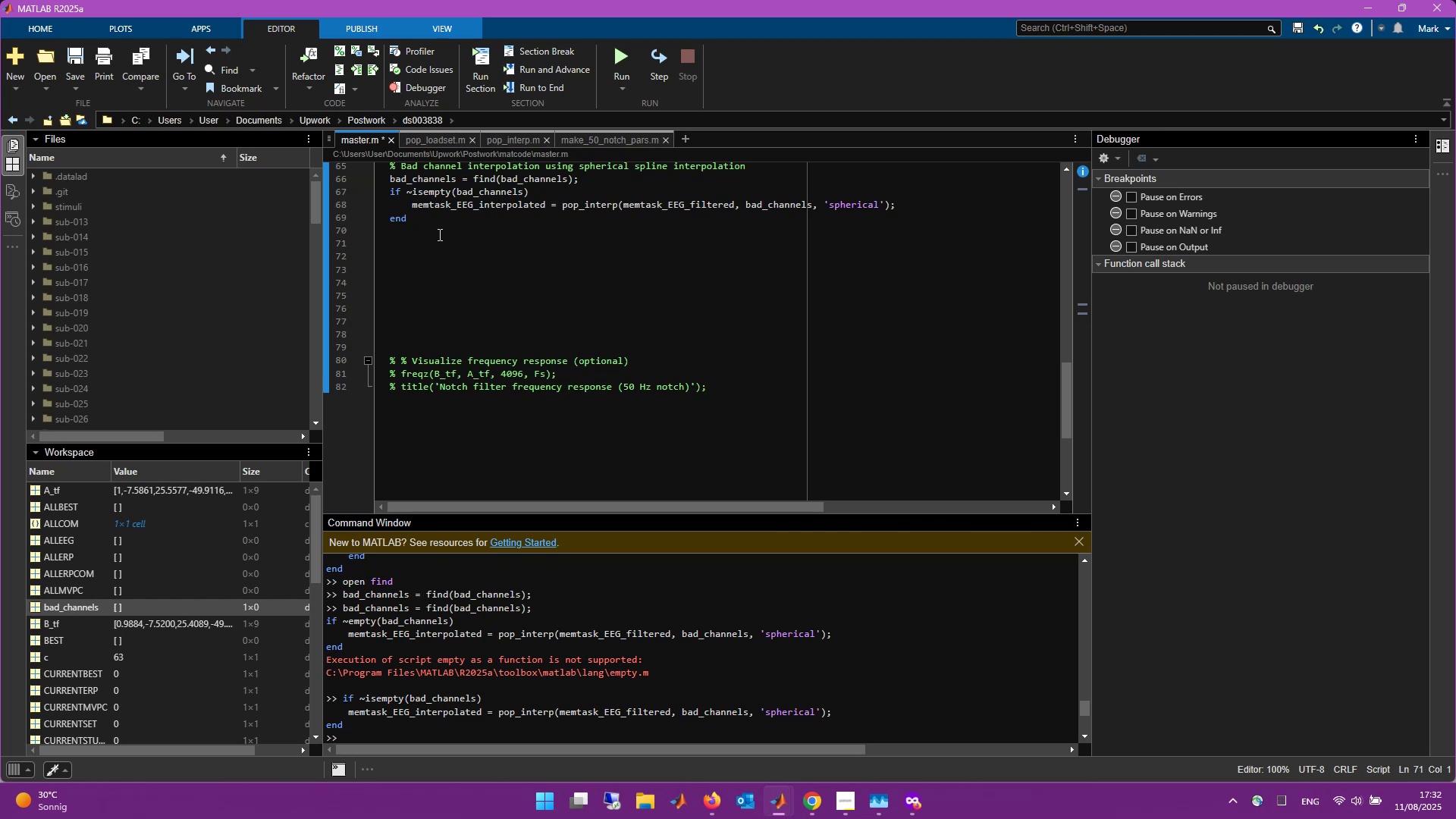 
type(sss)
key(Backspace)
key(Backspace)
key(Backspace)
 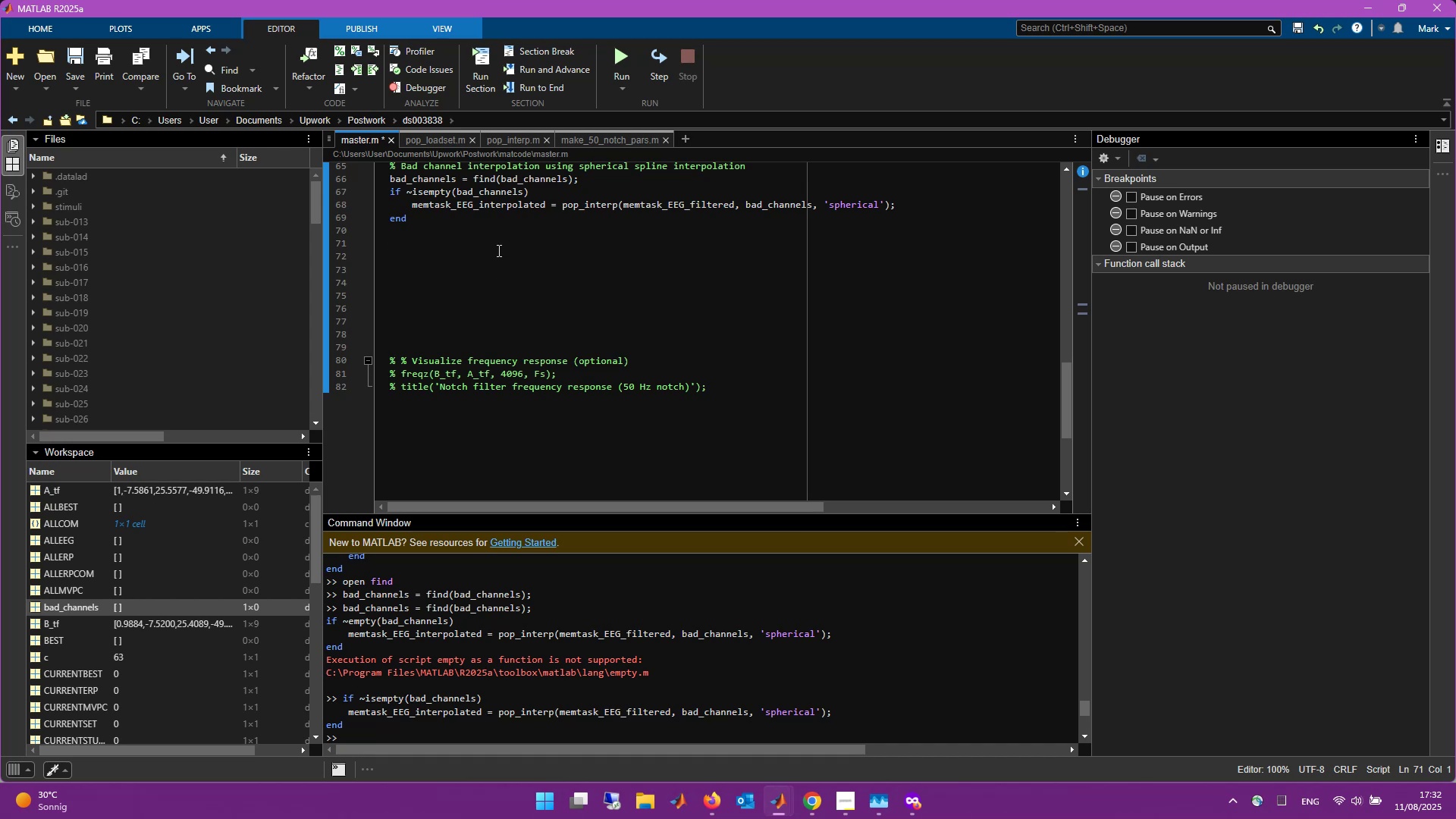 
wait(17.25)
 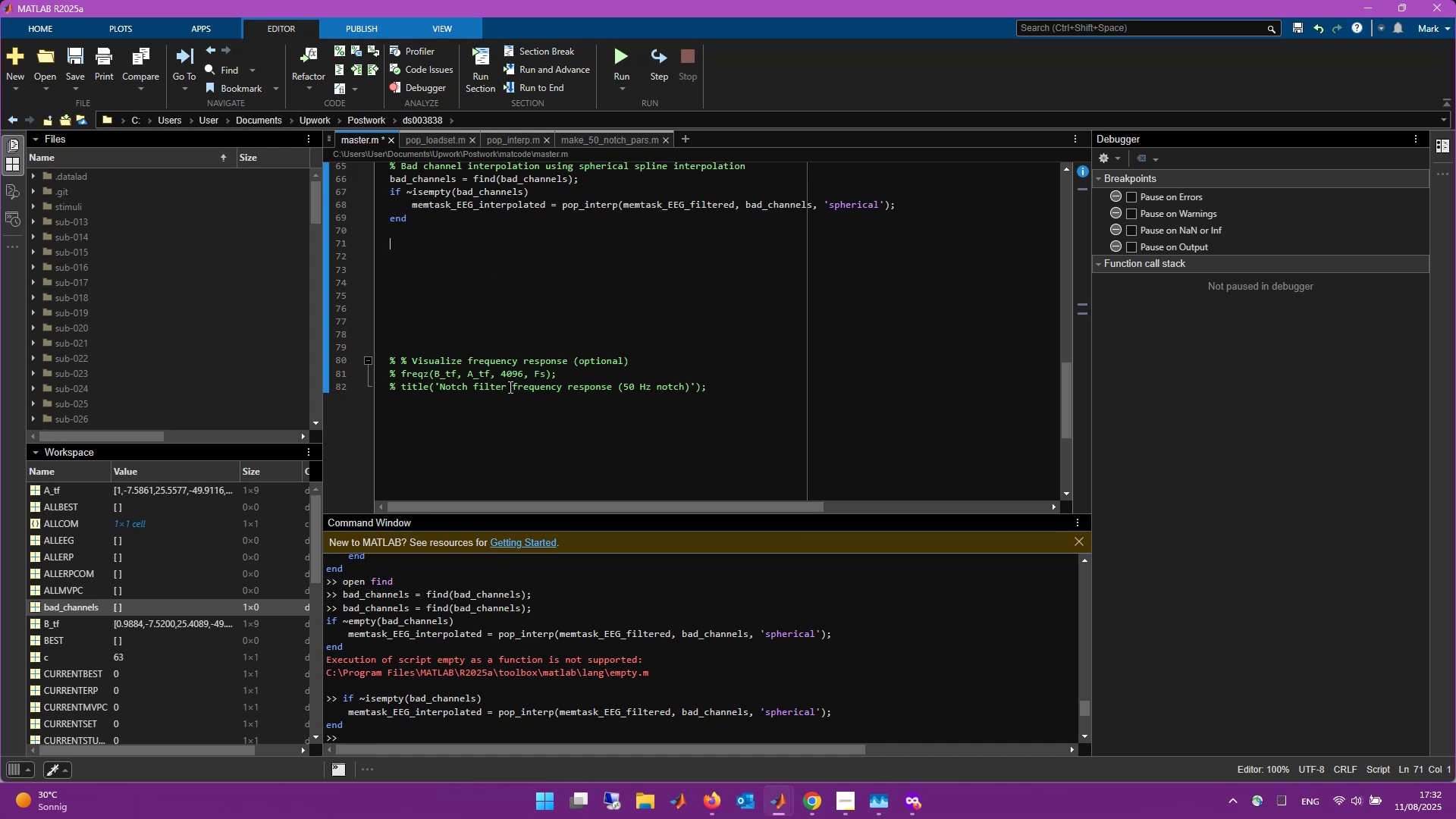 
type(% )
key(Backspace)
type(% Re-refernce)
key(Backspace)
key(Backspace)
key(Backspace)
type(ence to avg signal)
 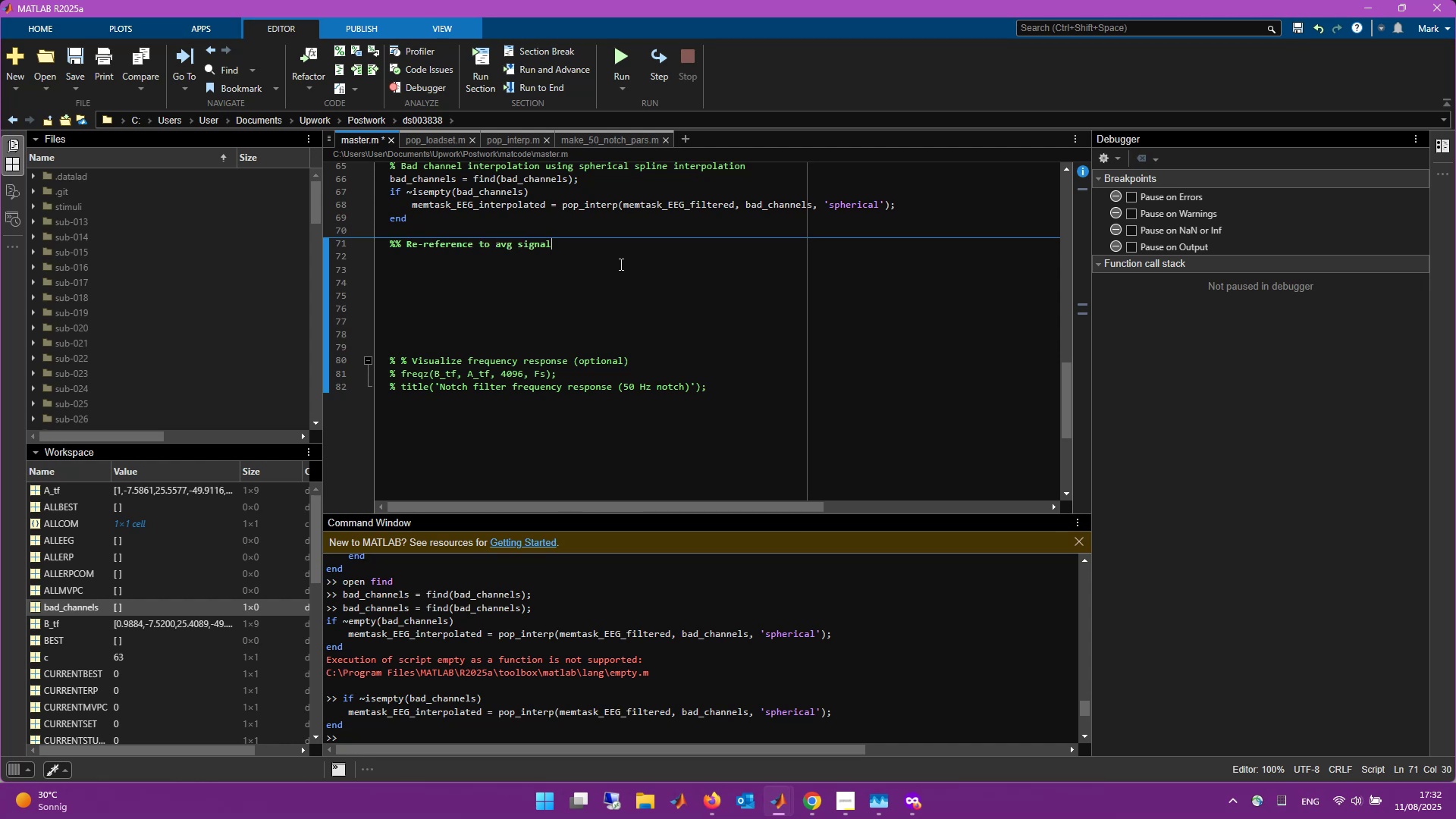 
 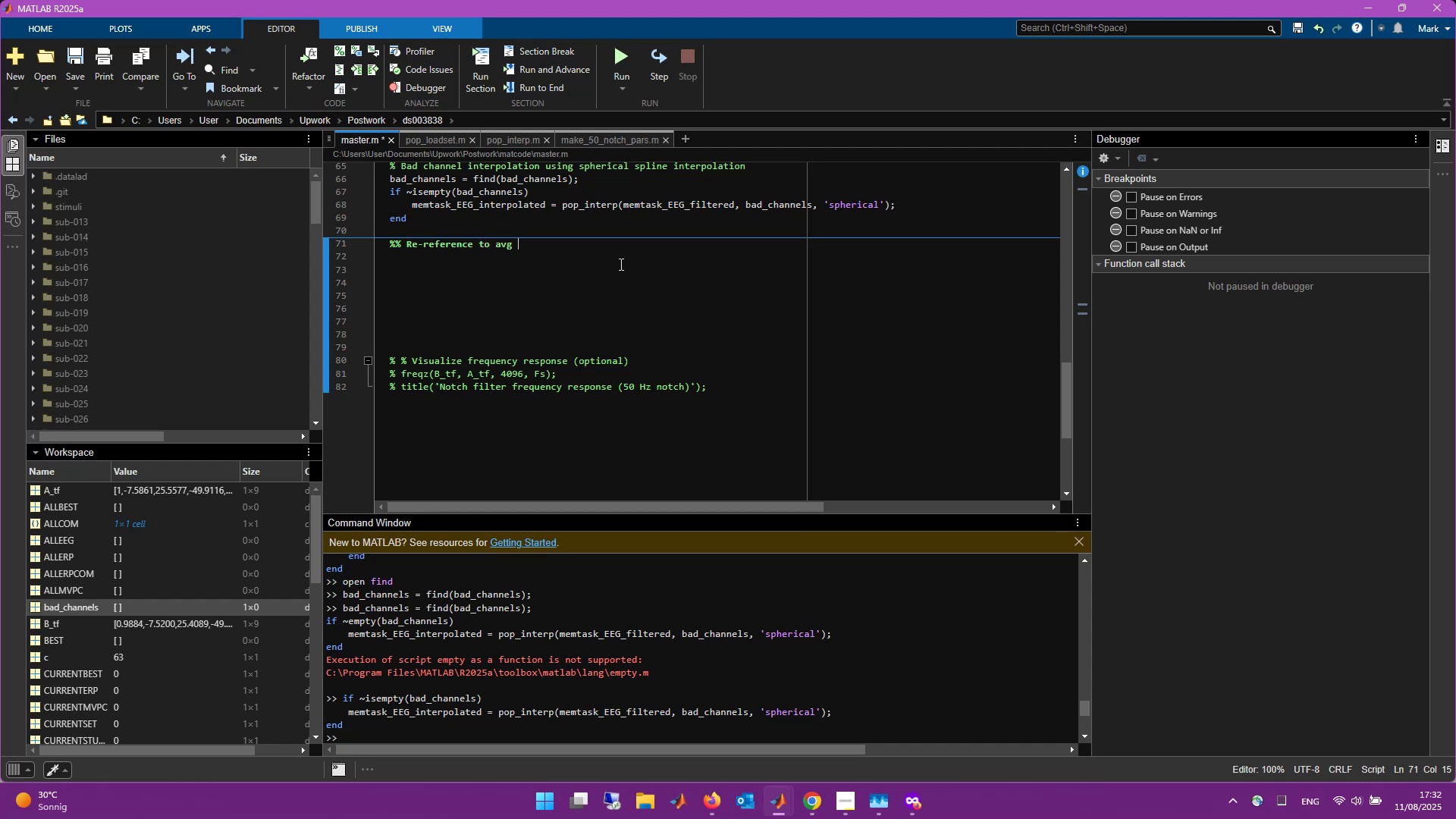 
key(Enter)
 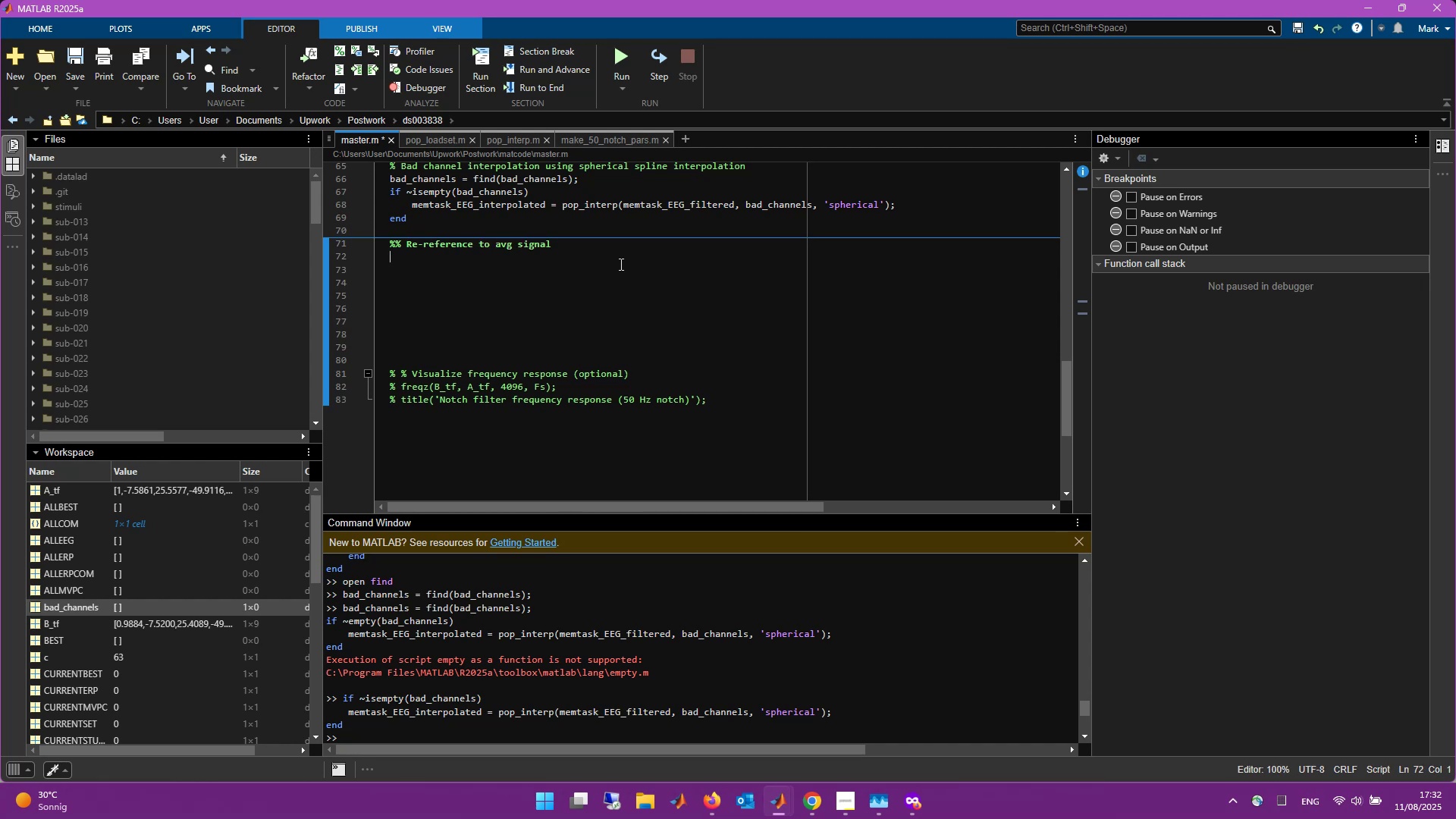 
type(avg_sig )
 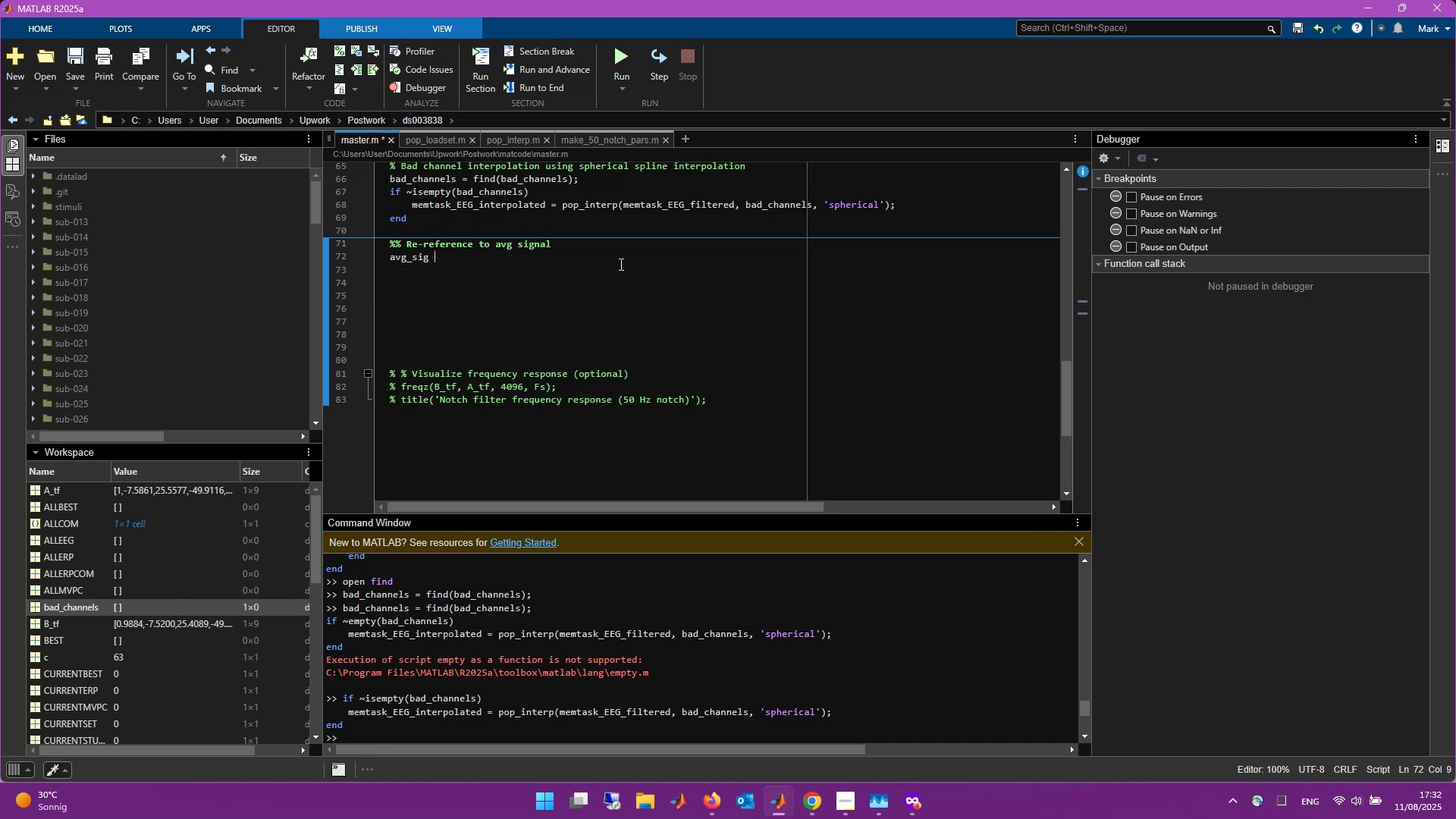 
key(Control+Backspace)
 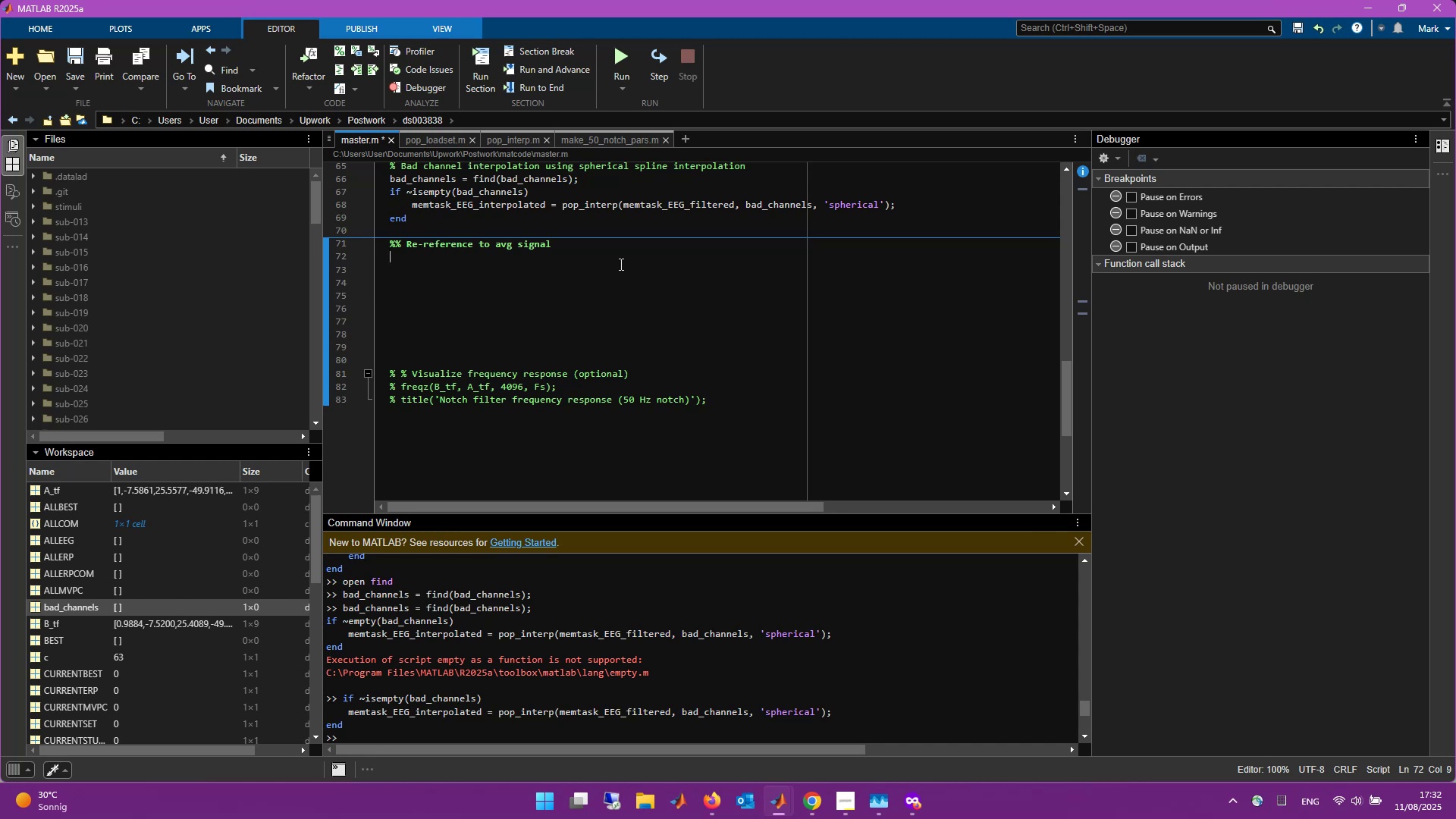 
key(Control+Backspace)
 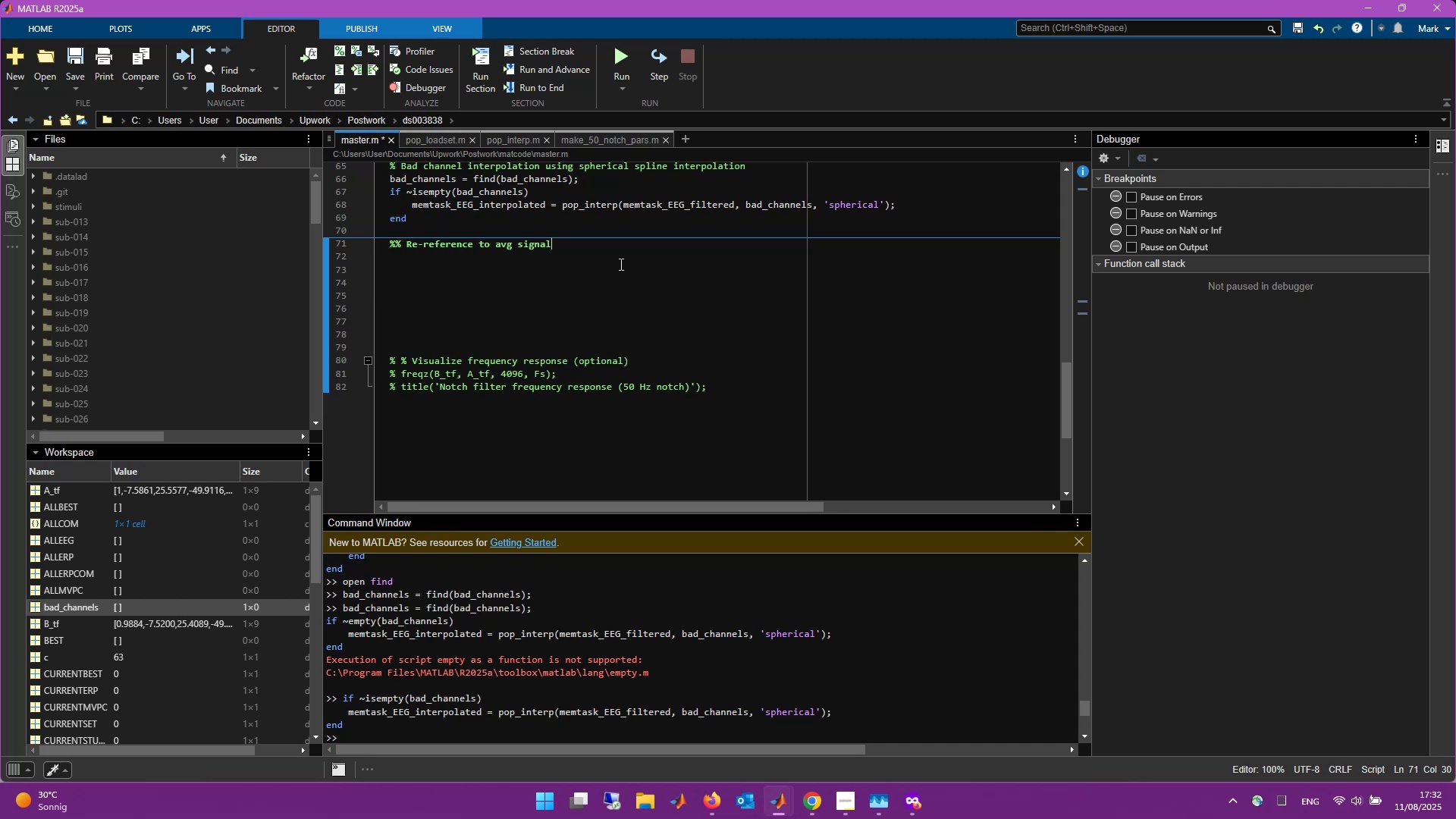 
key(Enter)
 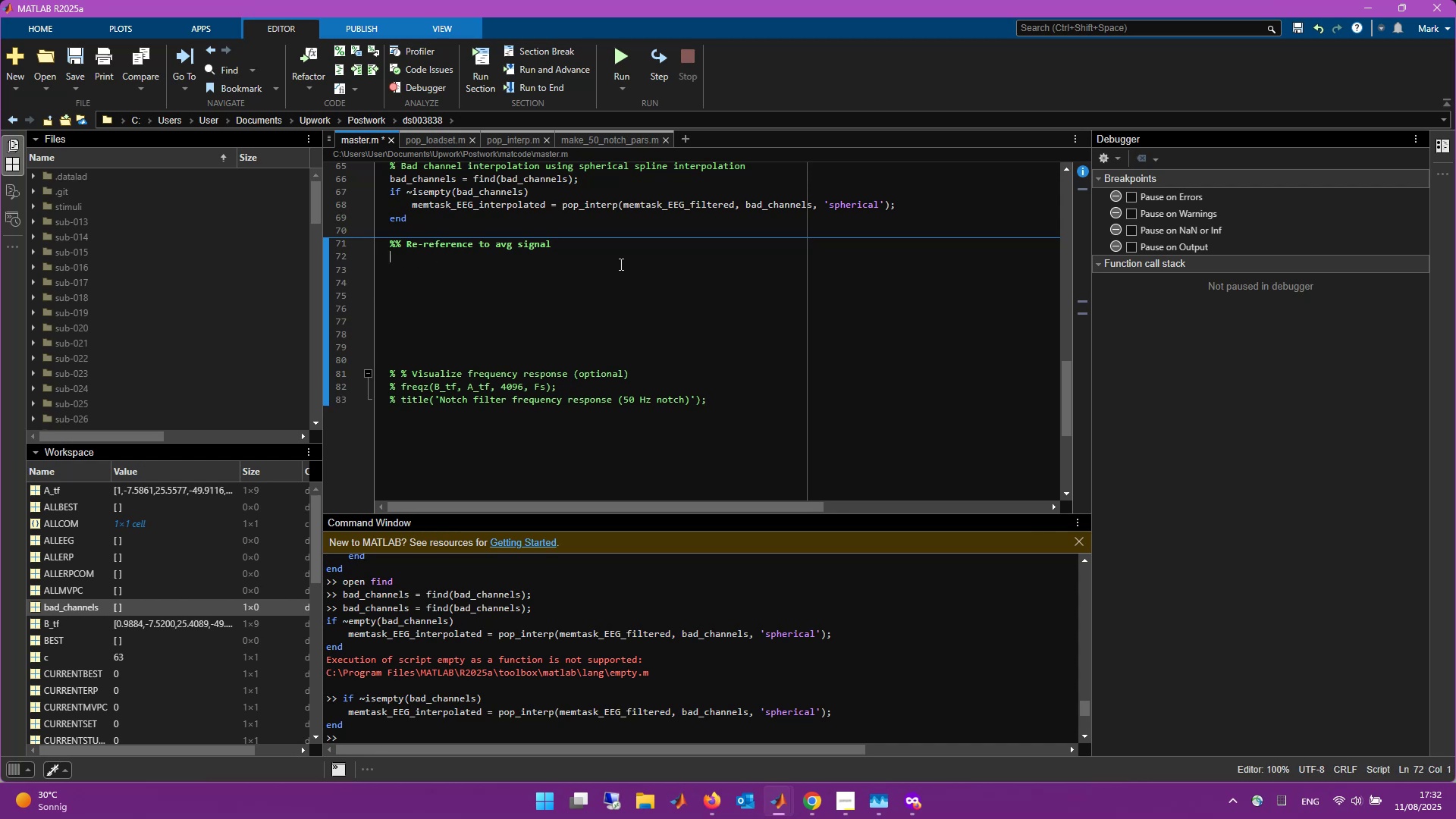 
type(mean_)
 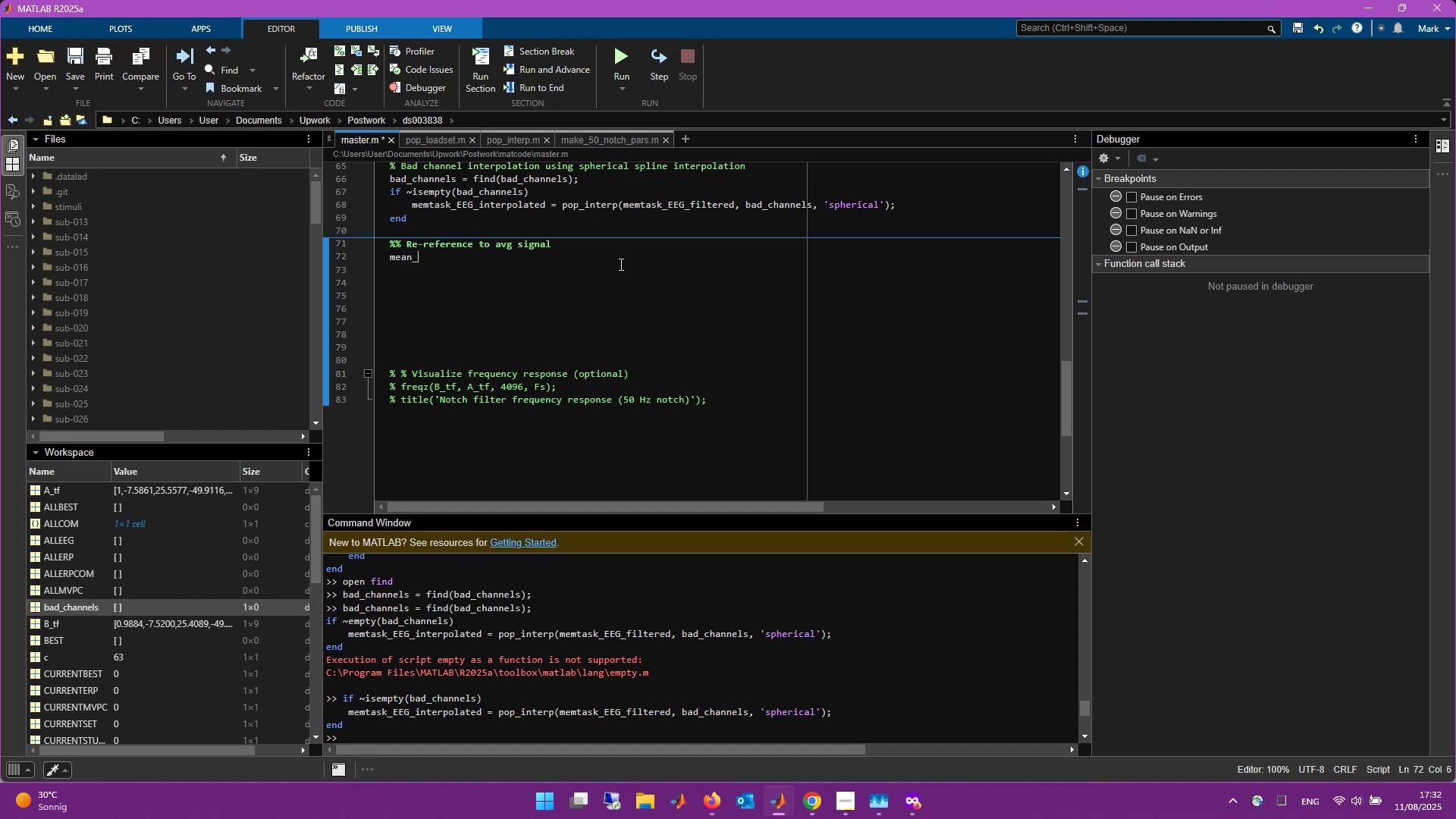 
type(timecourse = mean()
 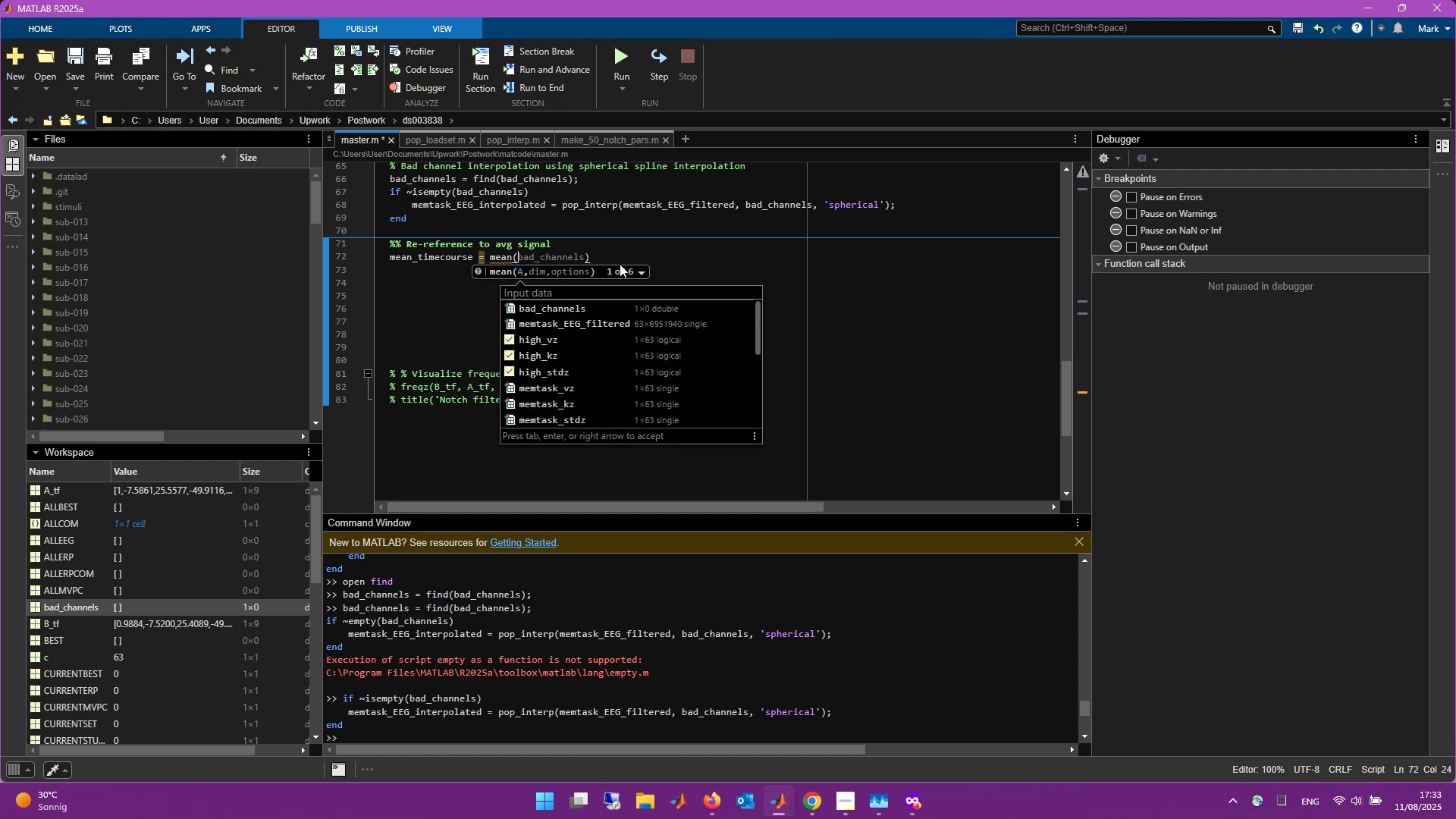 
wait(9.79)
 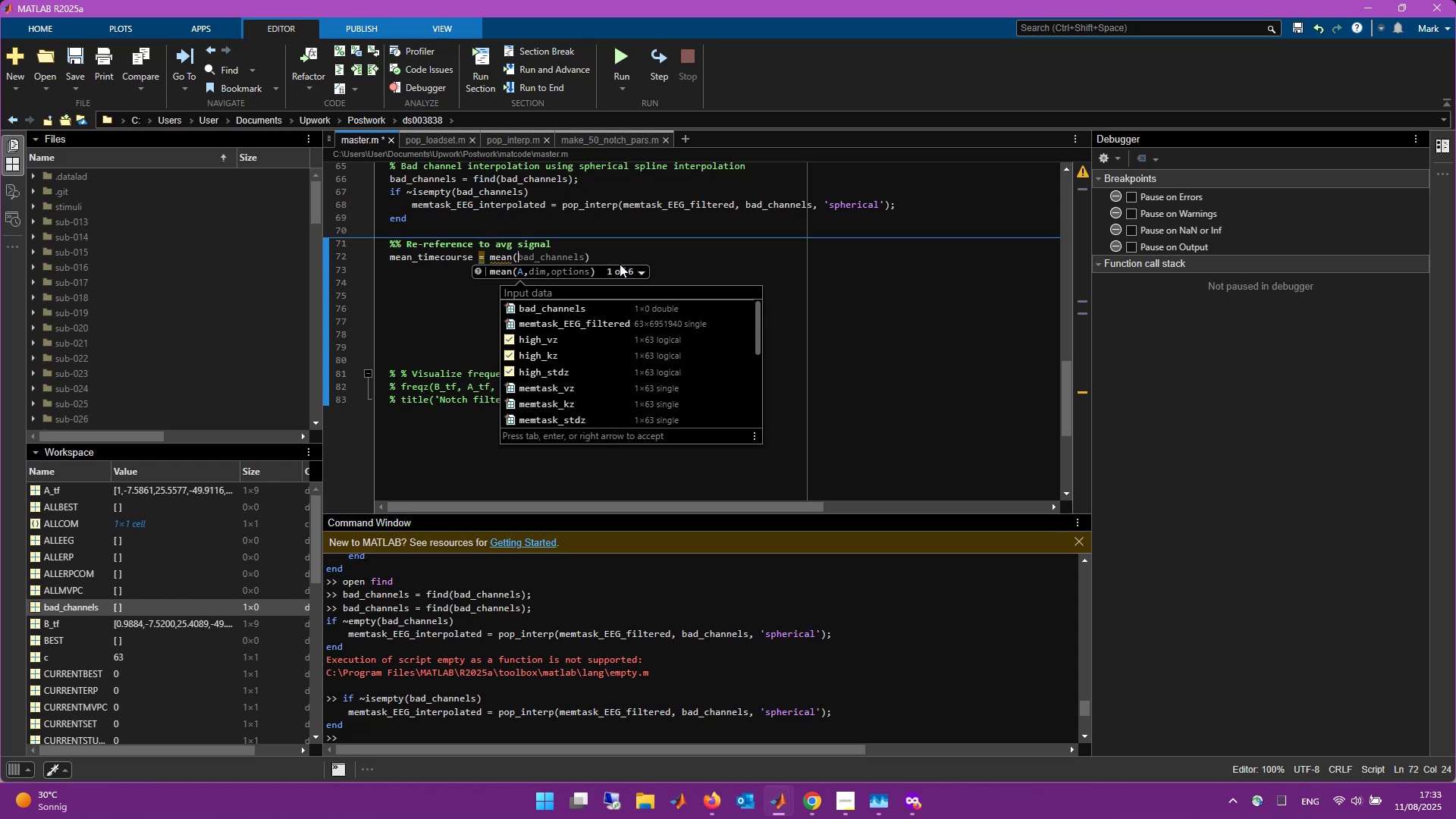 
scroll: coordinate [829, 303], scroll_direction: up, amount: 7.0
 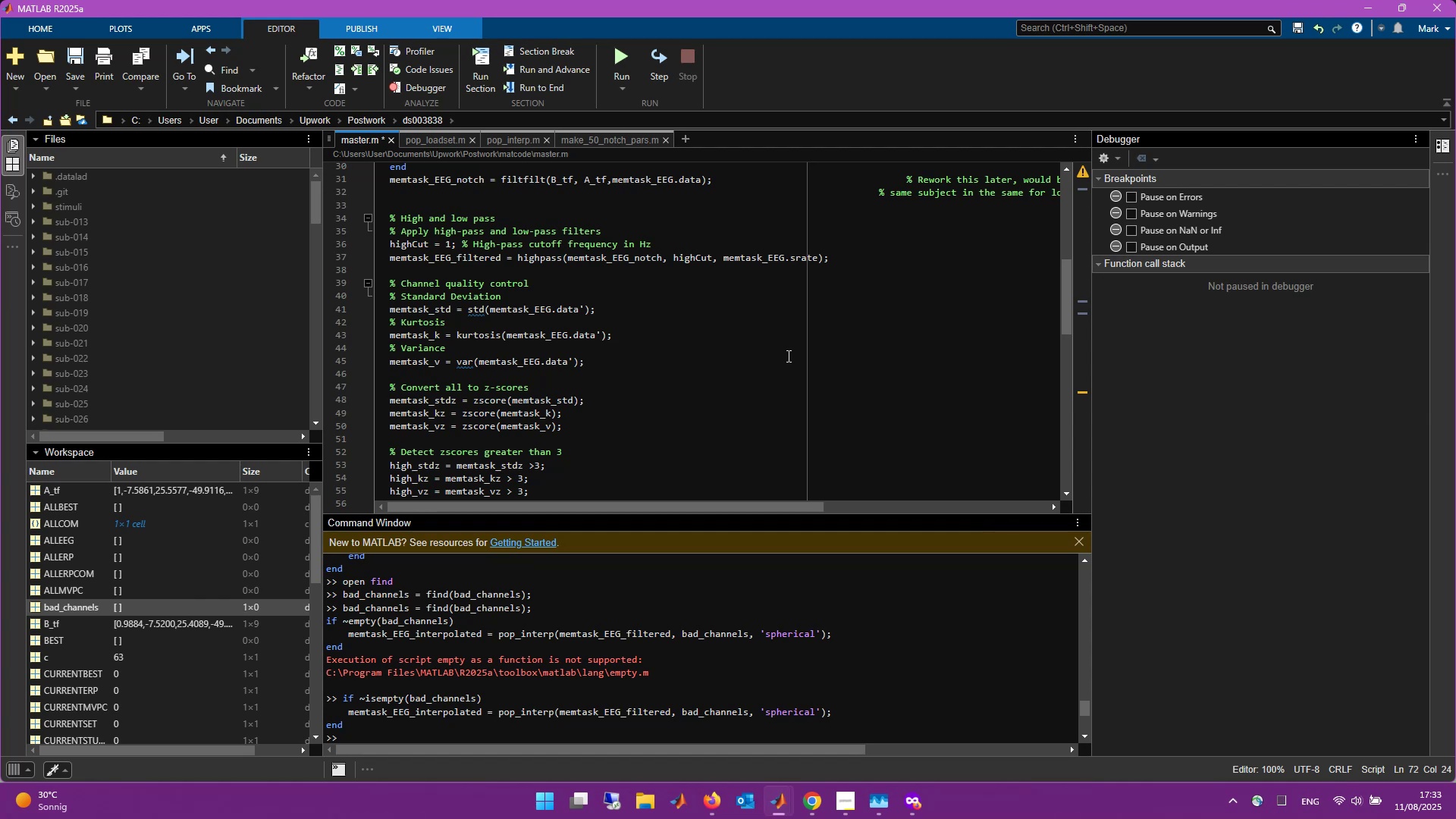 
wait(7.13)
 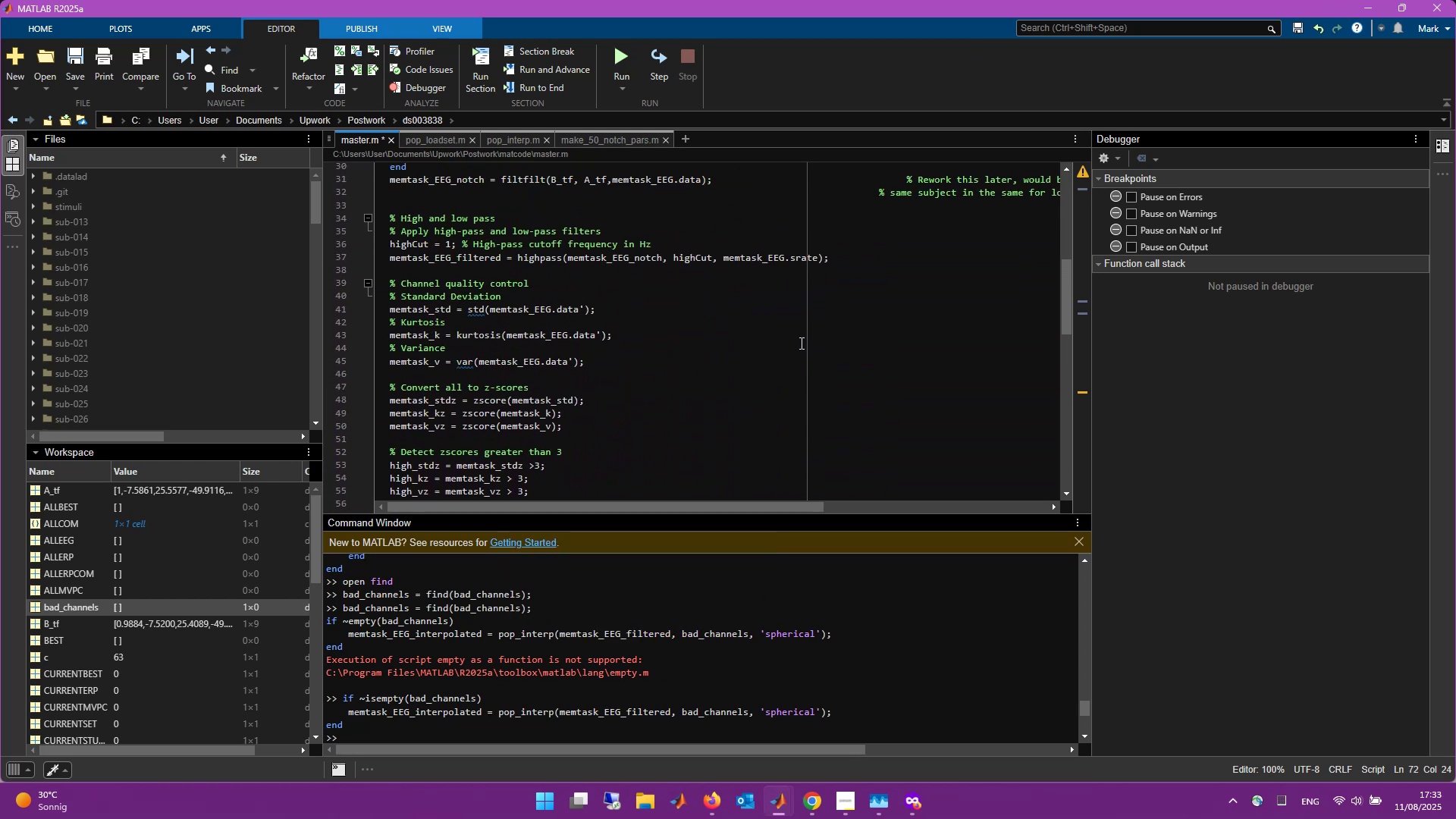 
scroll: coordinate [787, 356], scroll_direction: up, amount: 1.0
 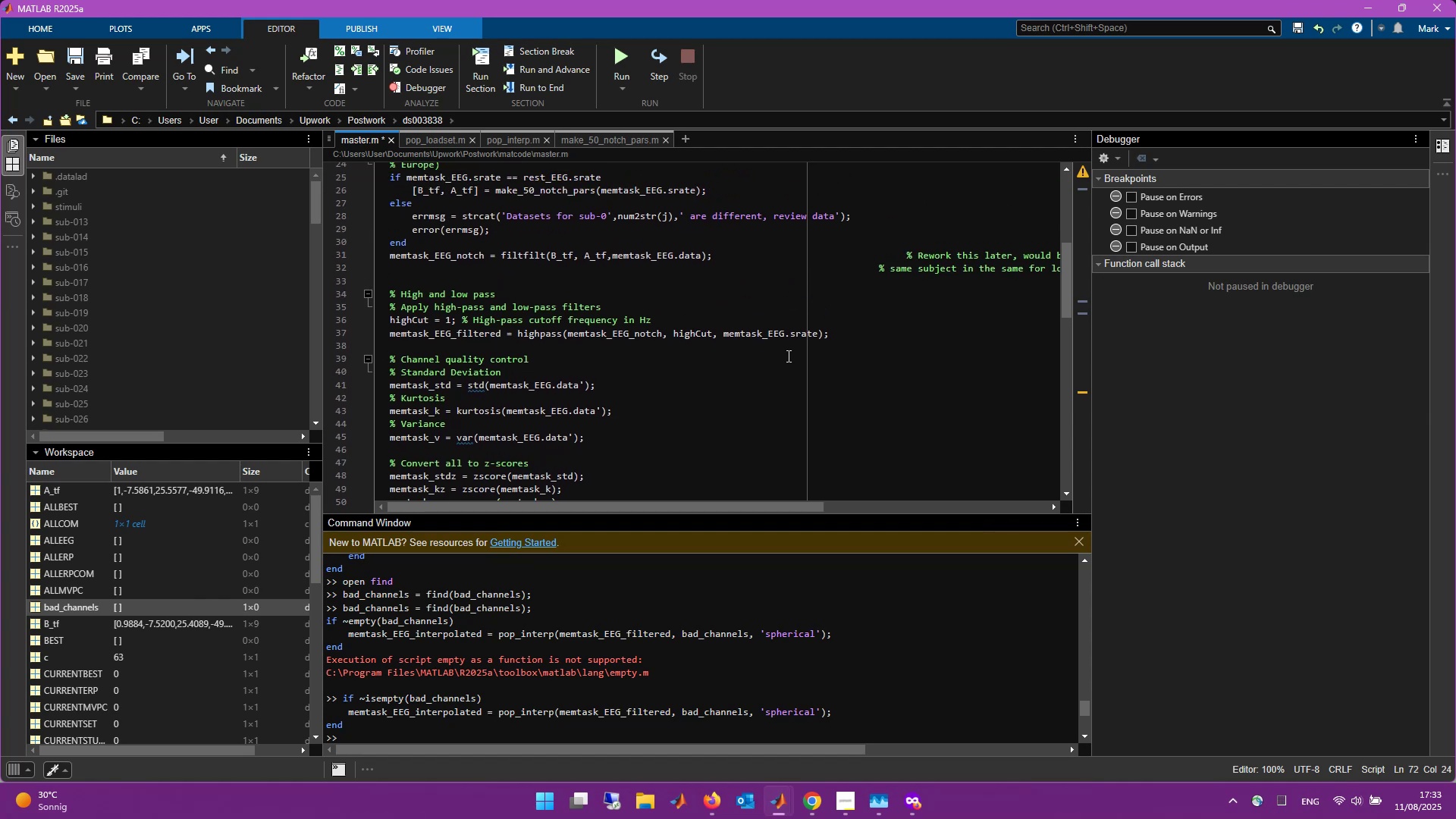 
scroll: coordinate [612, 337], scroll_direction: down, amount: 5.0
 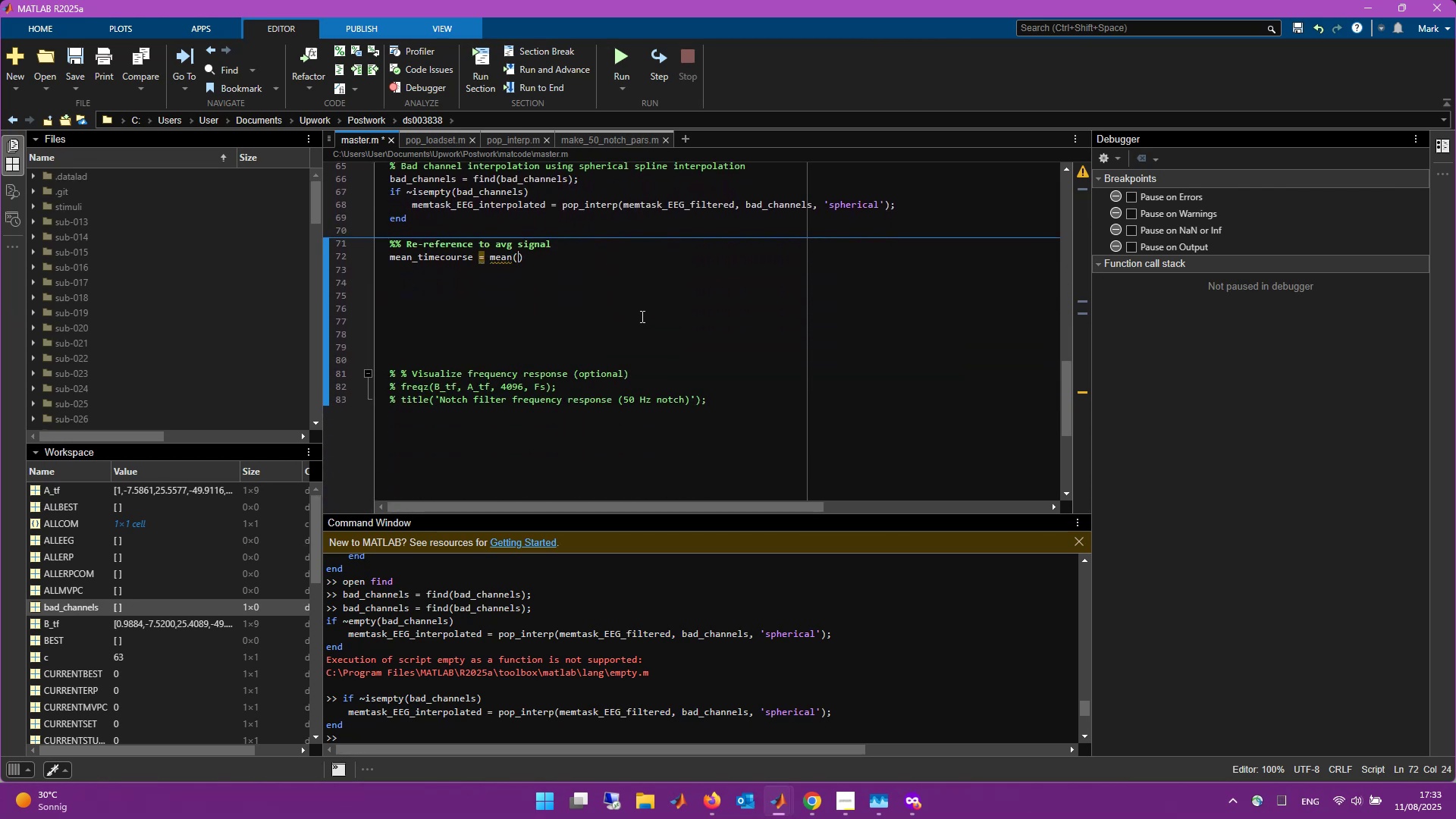 
type(e)
key(Backspace)
type(memtask)
 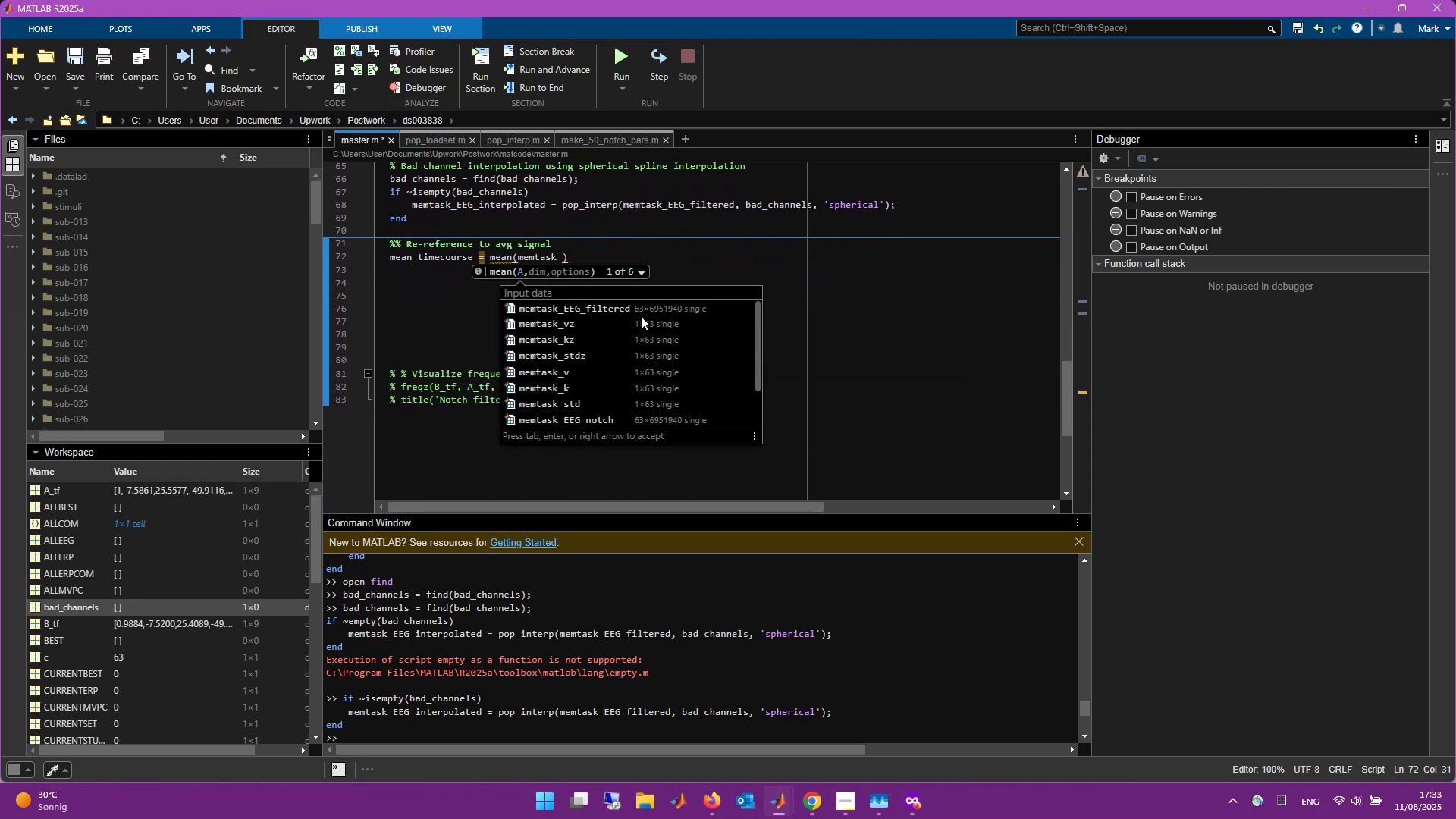 
hold_key(key=ShiftLeft, duration=0.76)
 